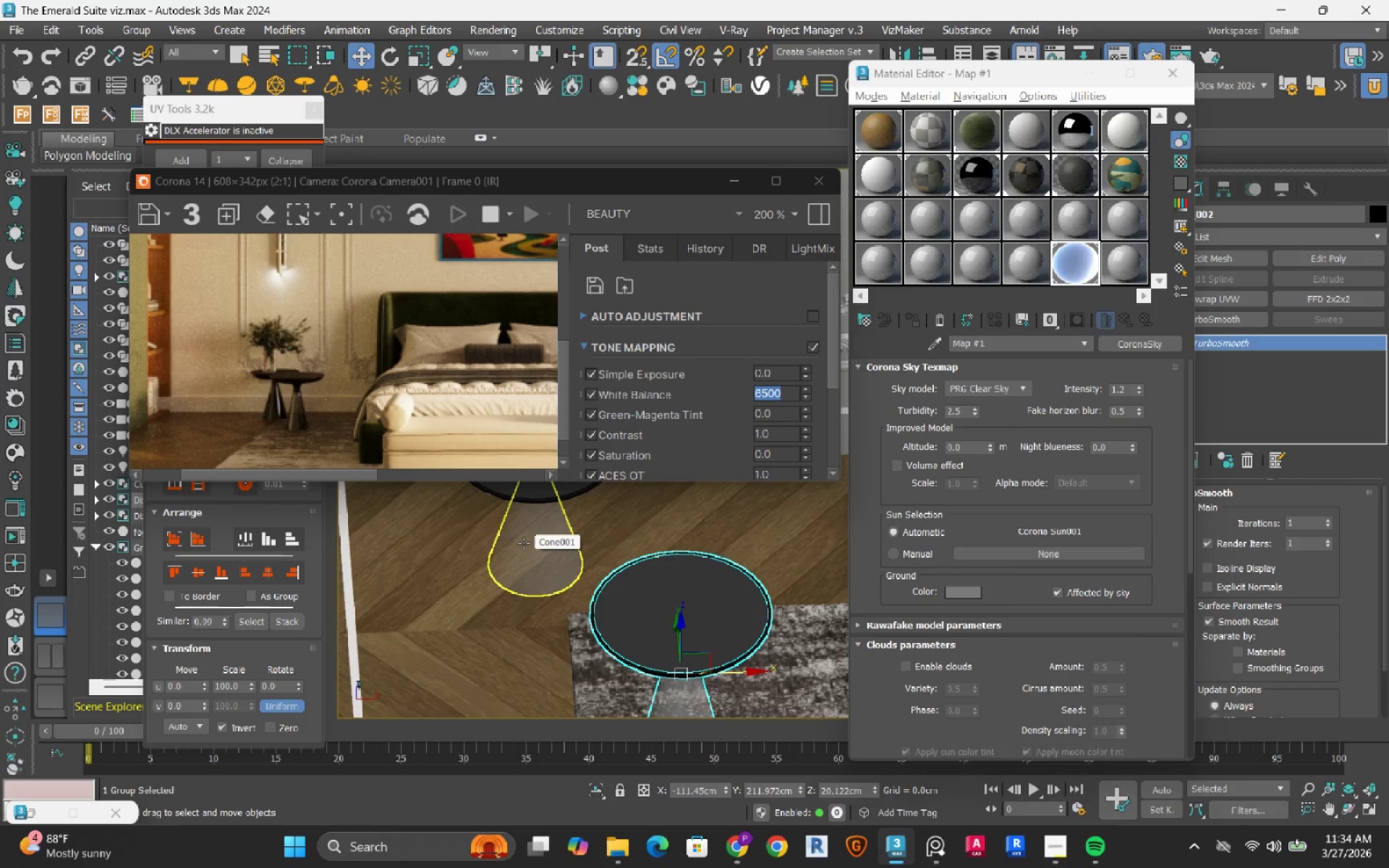 
hold_key(key=ControlLeft, duration=1.53)
left_click([524, 543])
 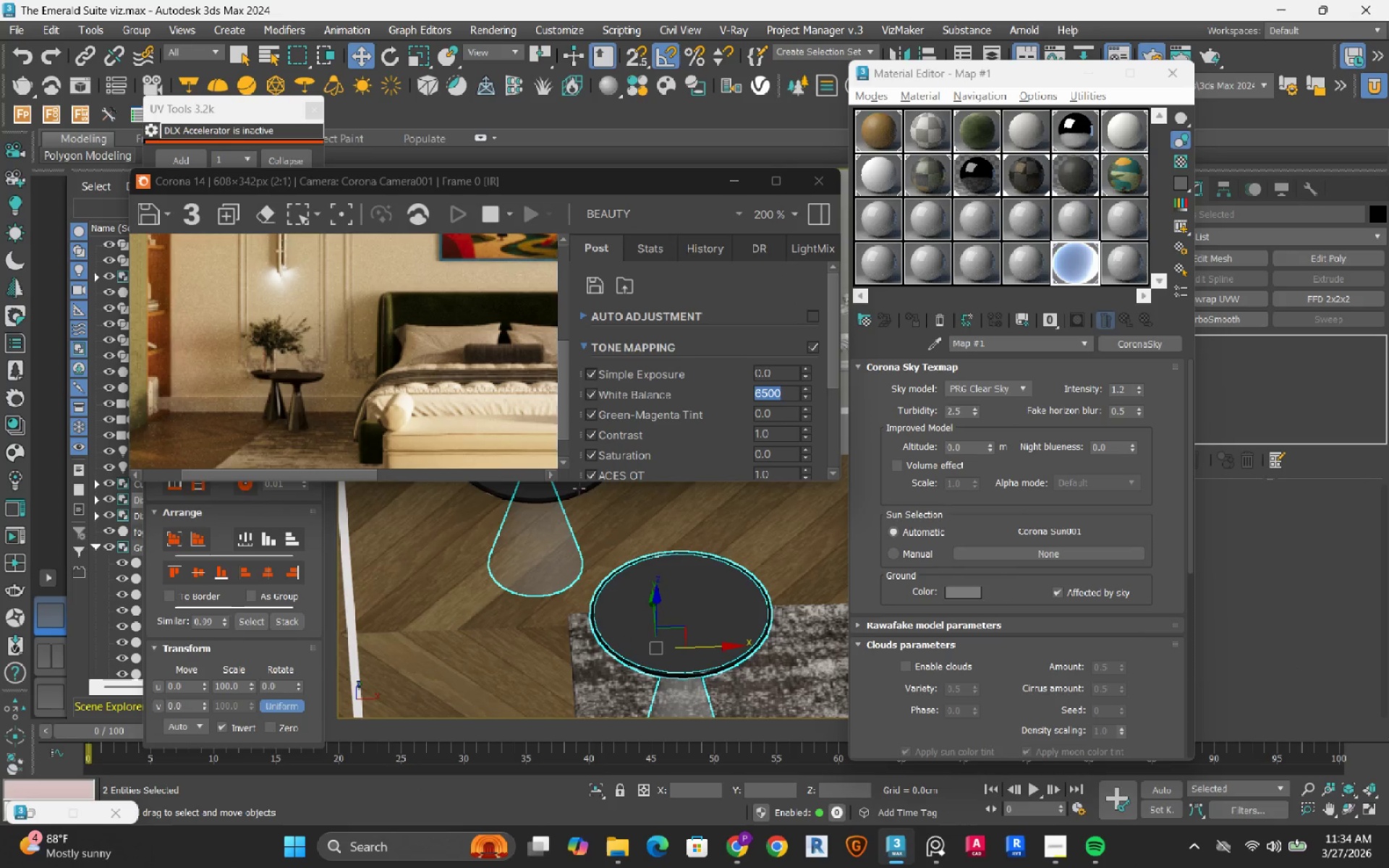 
left_click([579, 488])
 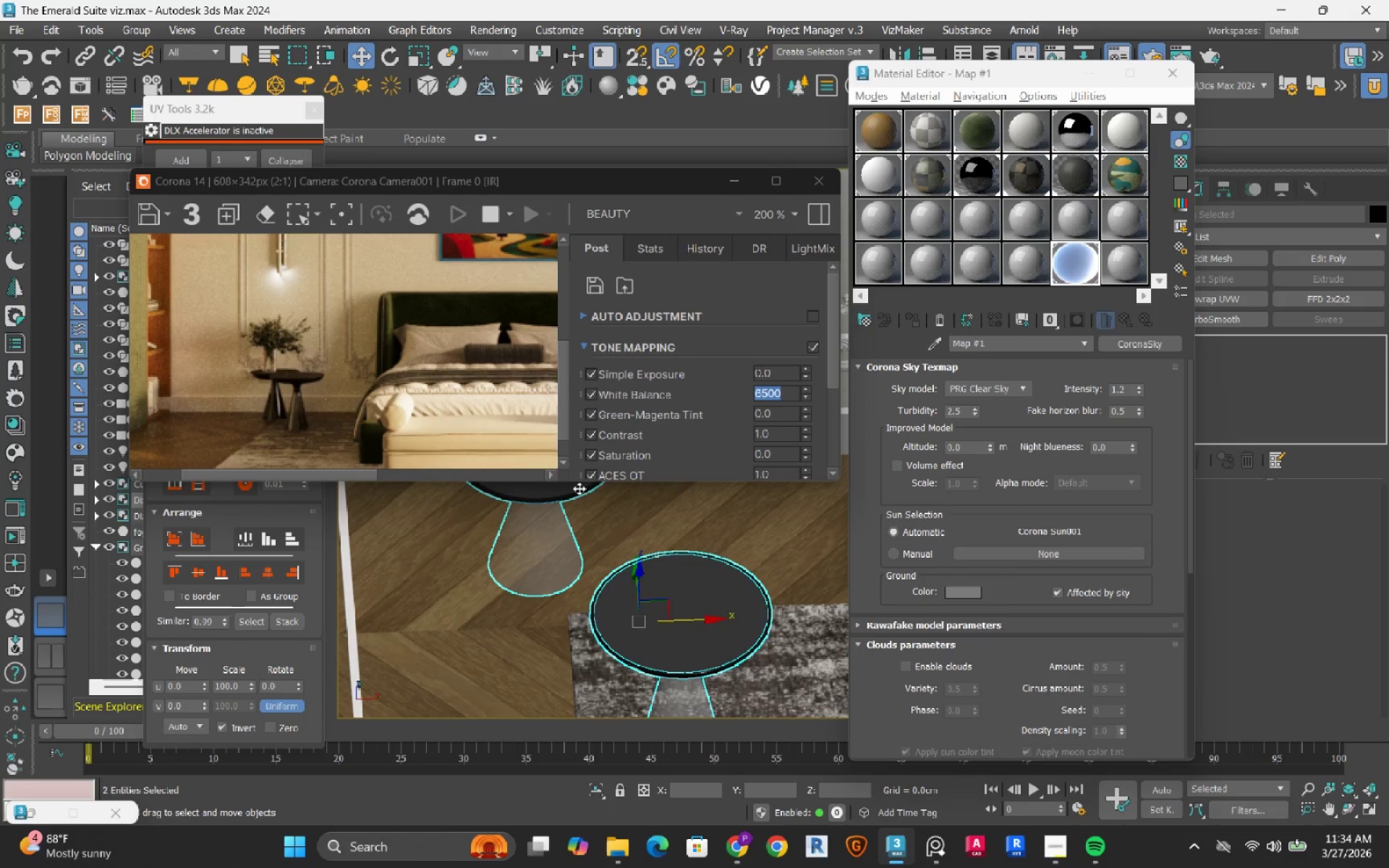 
key(Control+ControlLeft)
 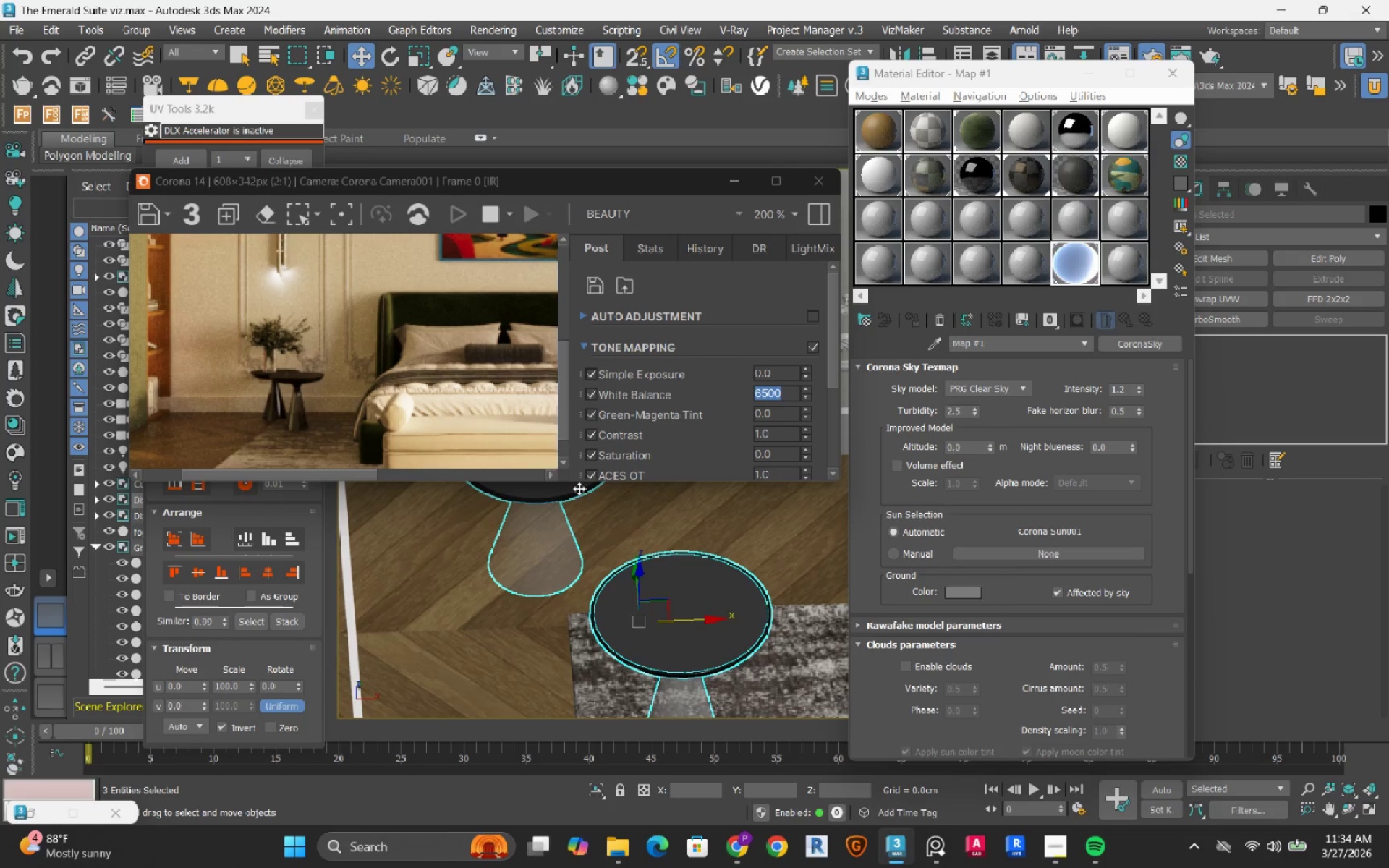 
key(Control+ControlLeft)
 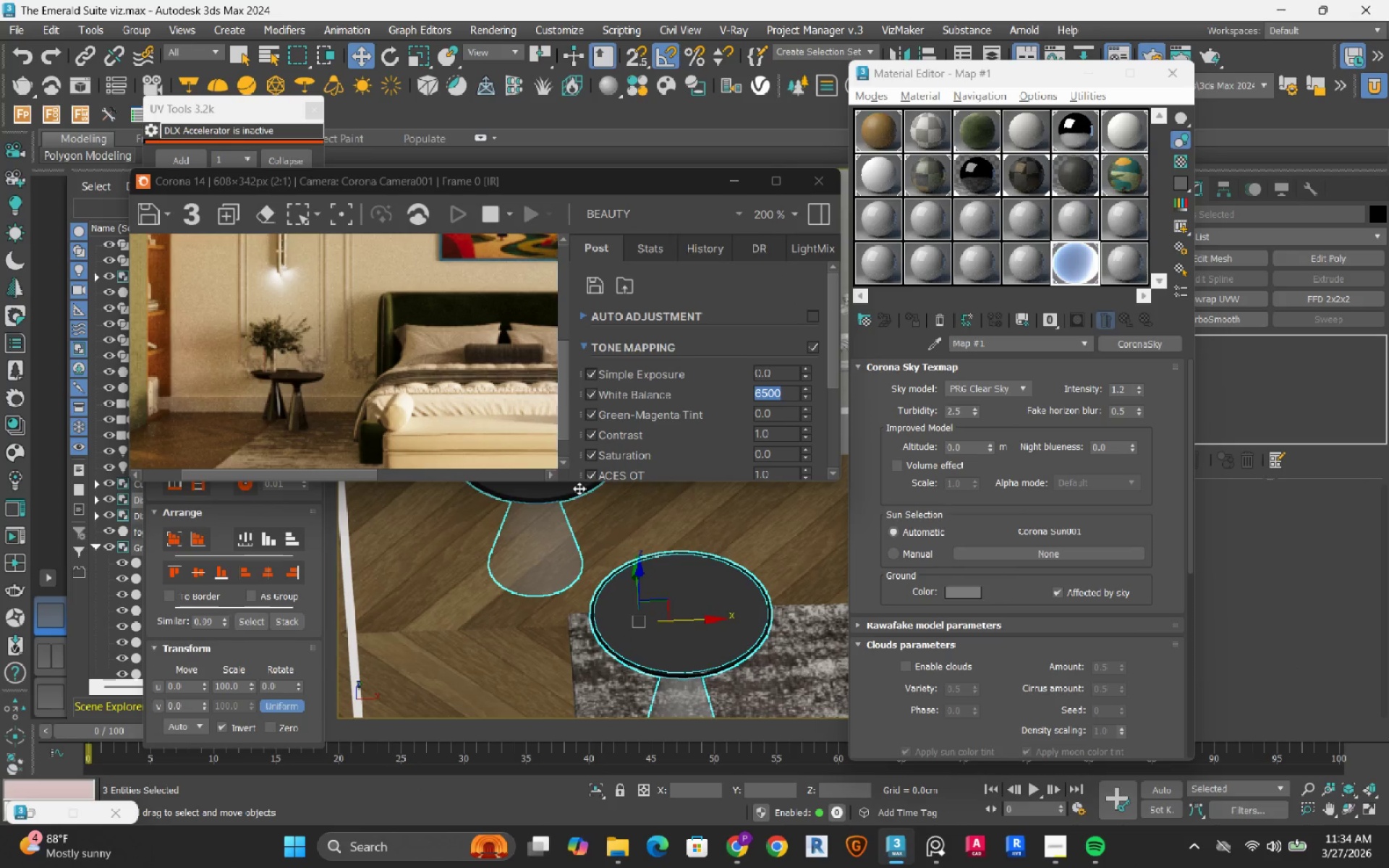 
key(Control+ControlLeft)
 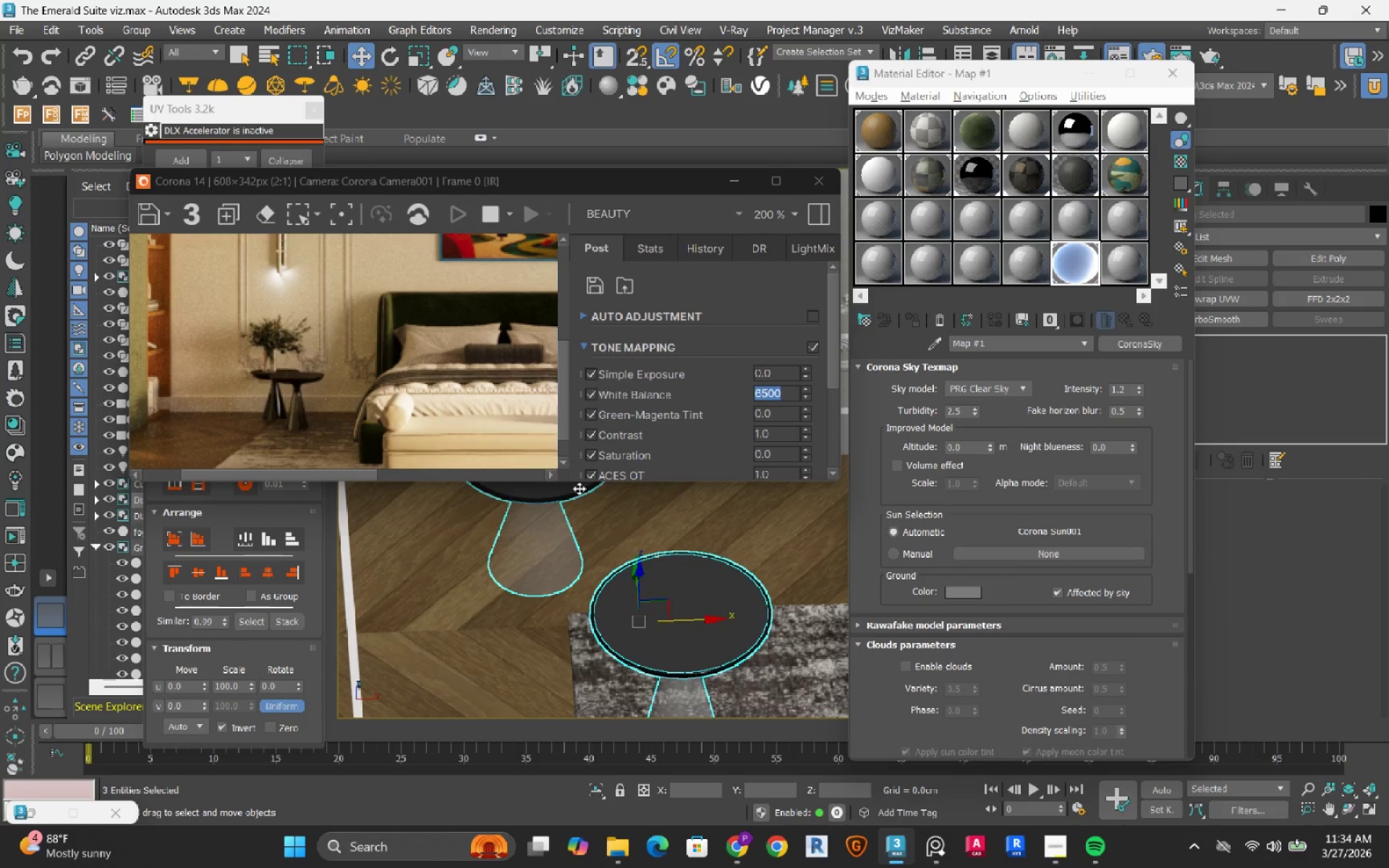 
key(Control+ControlLeft)
 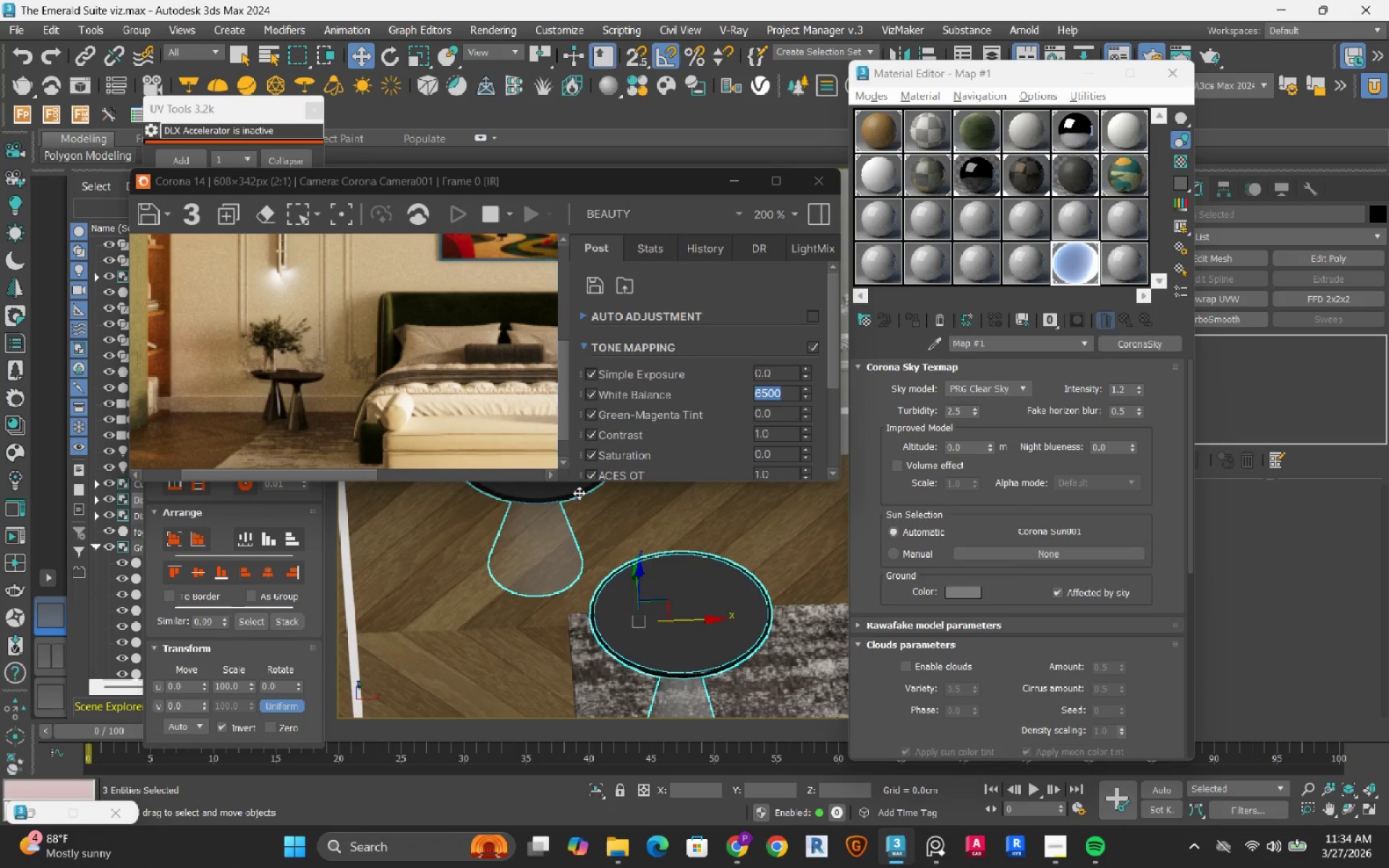 
key(Control+ControlLeft)
 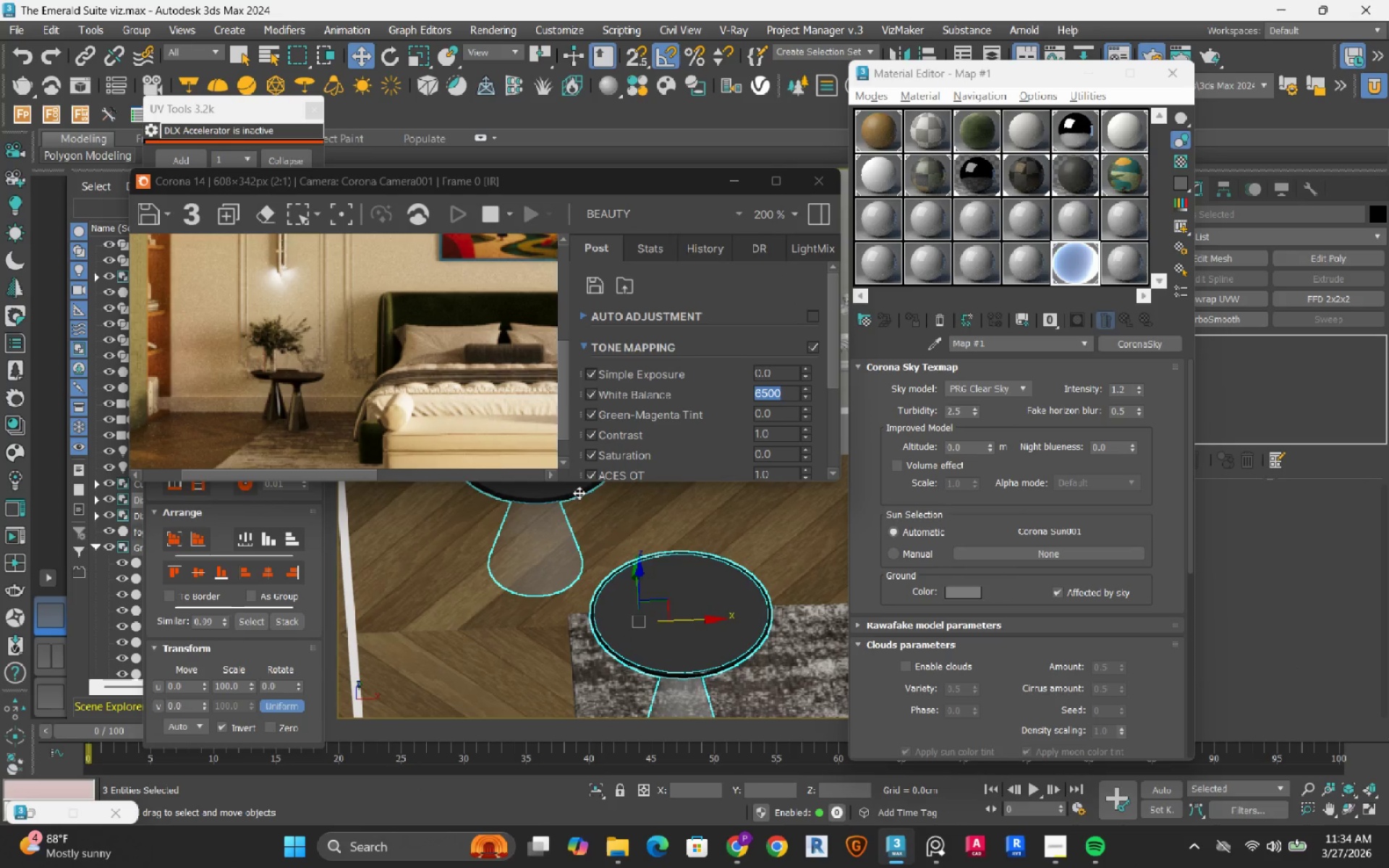 
key(Control+ControlLeft)
 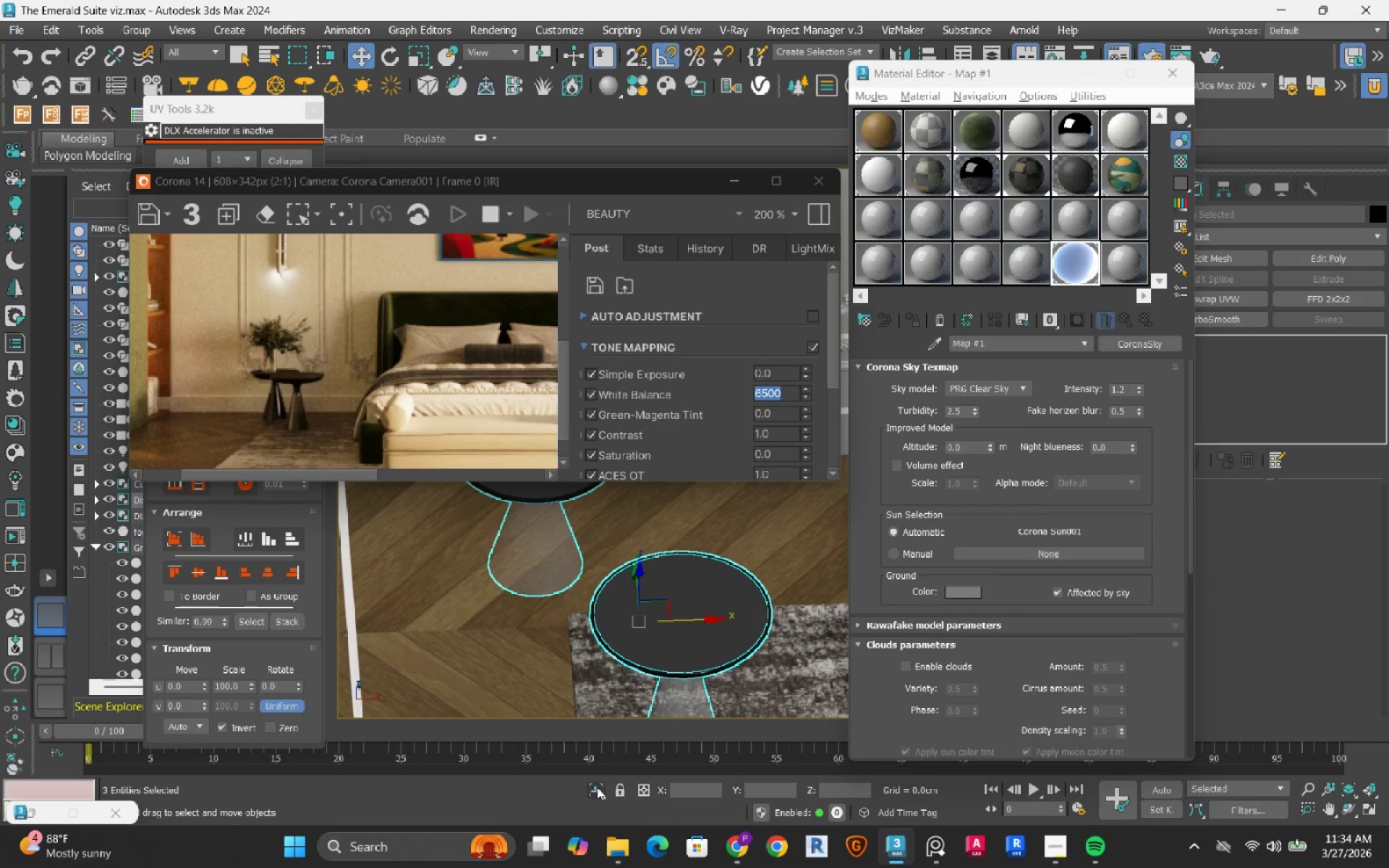 
left_click([599, 788])
 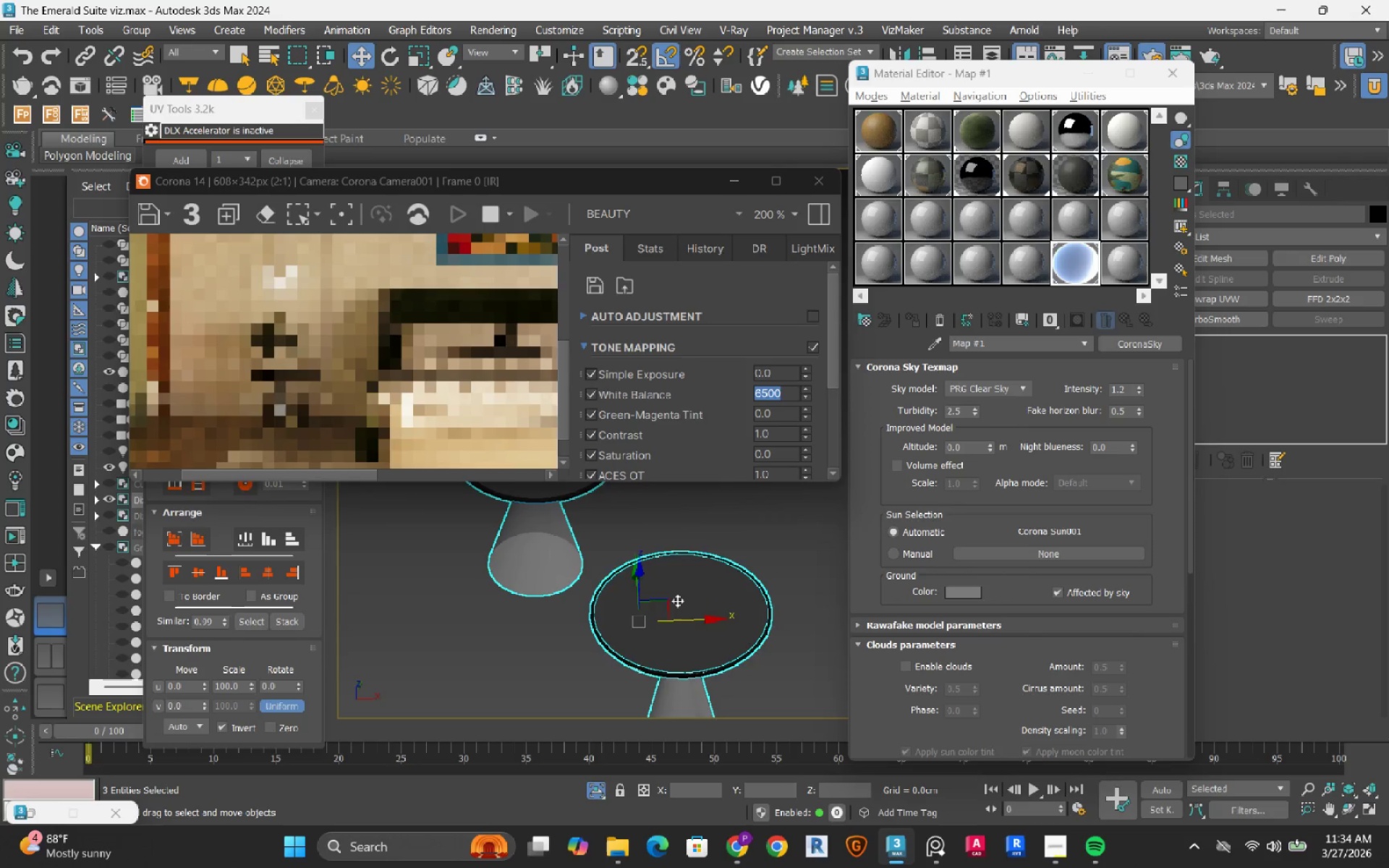 
hold_key(key=AltLeft, duration=0.84)
 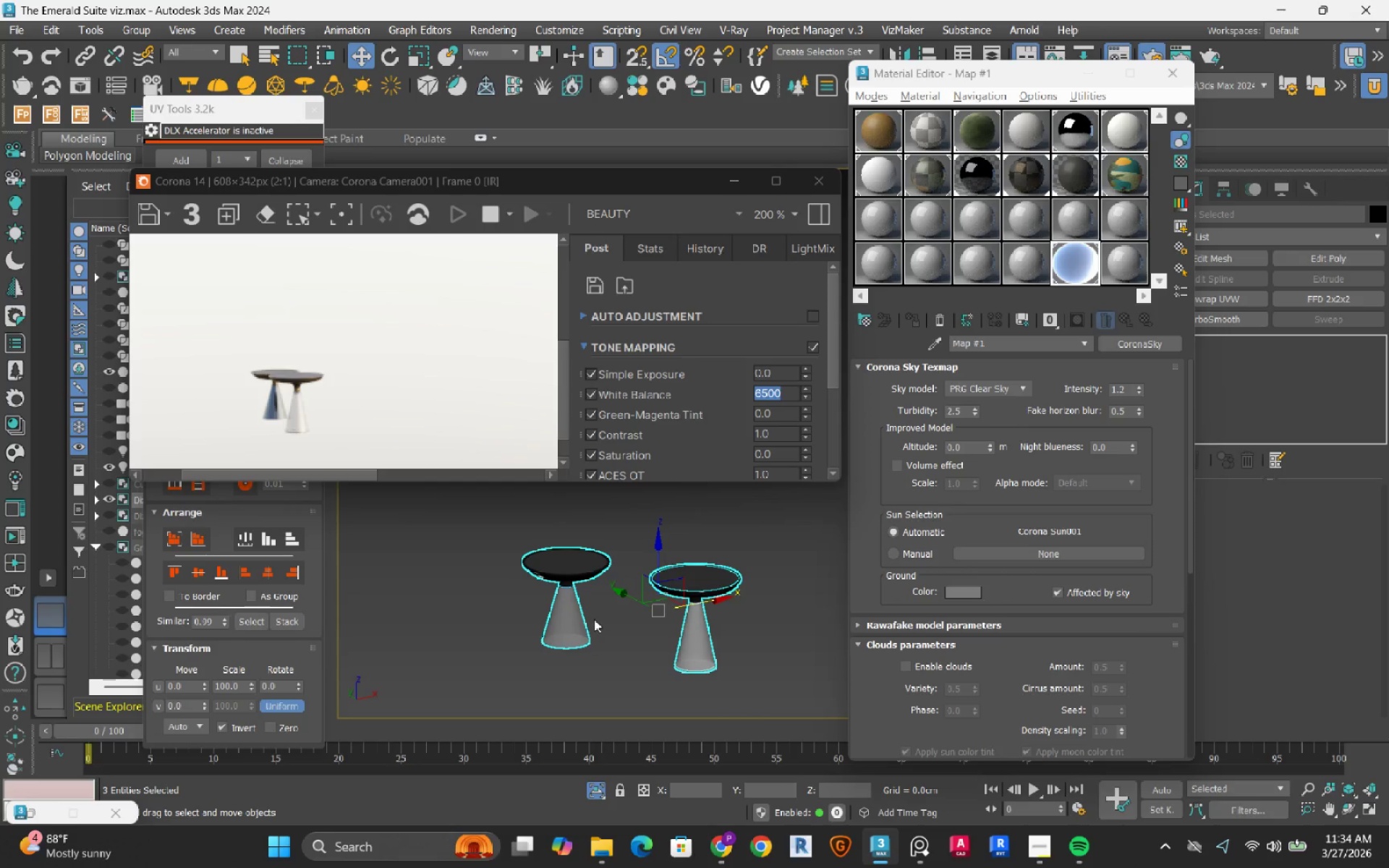 
scroll: coordinate [677, 600], scroll_direction: down, amount: 2.0
 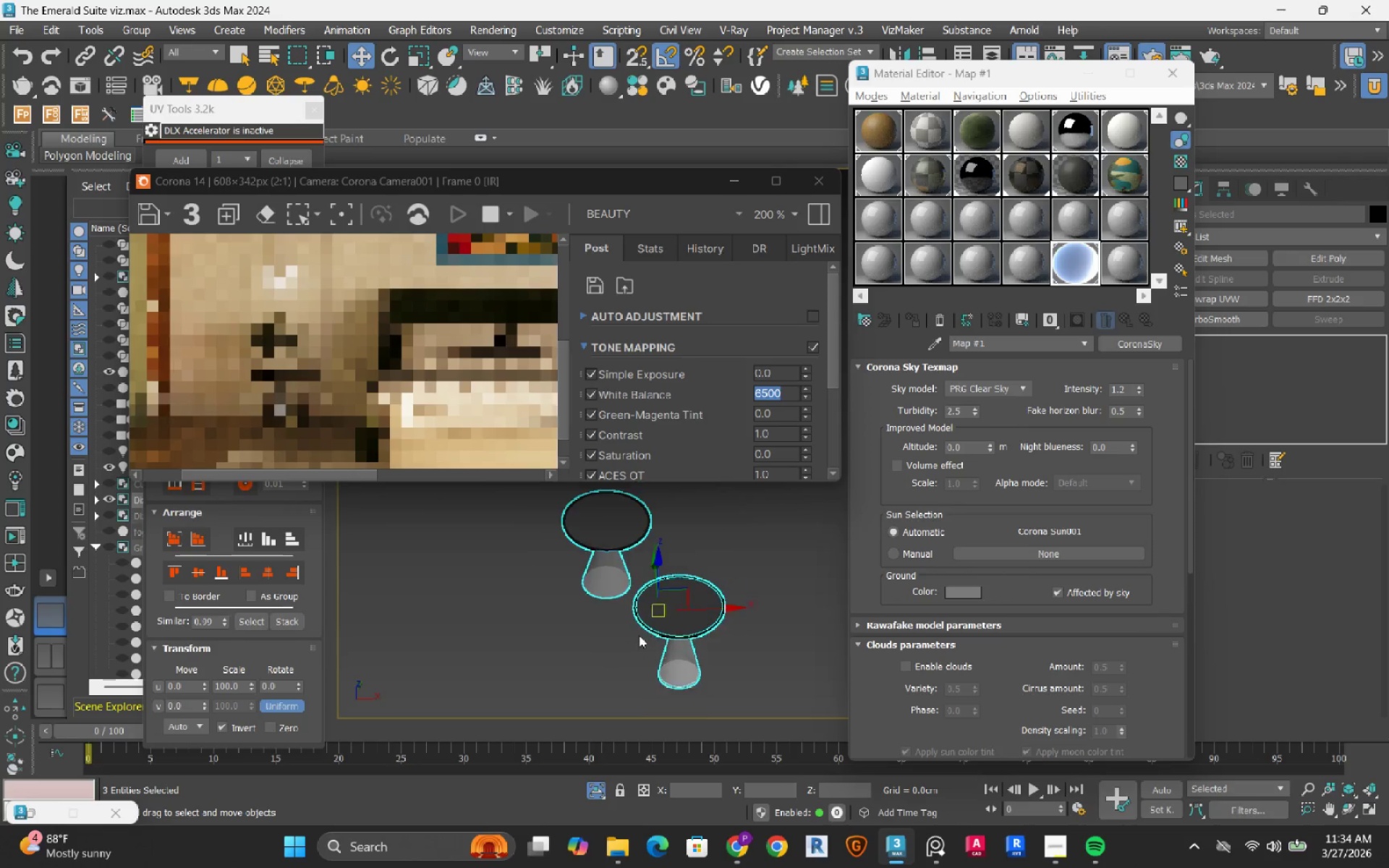 
scroll: coordinate [594, 609], scroll_direction: up, amount: 1.0
 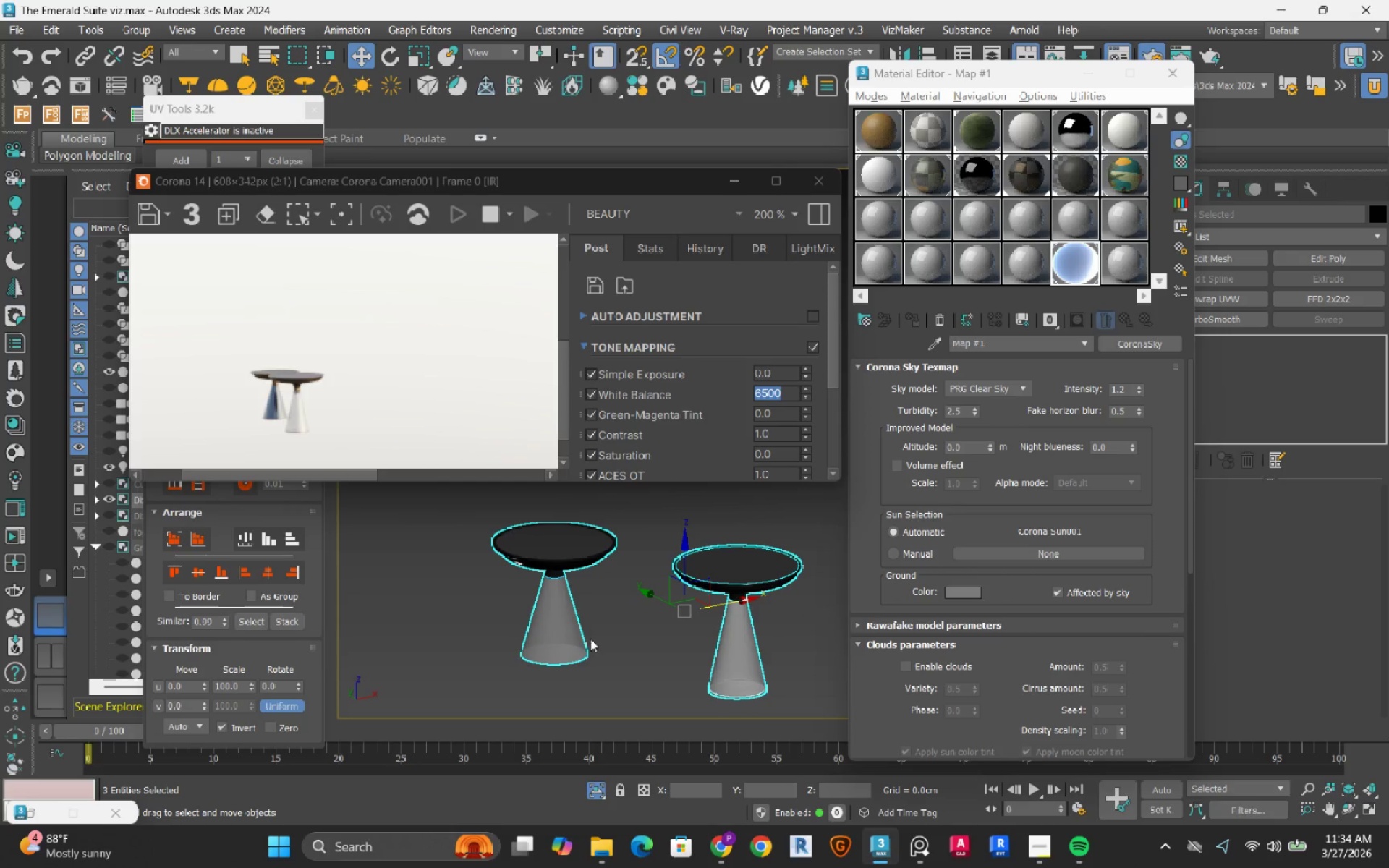 
left_click([603, 631])
 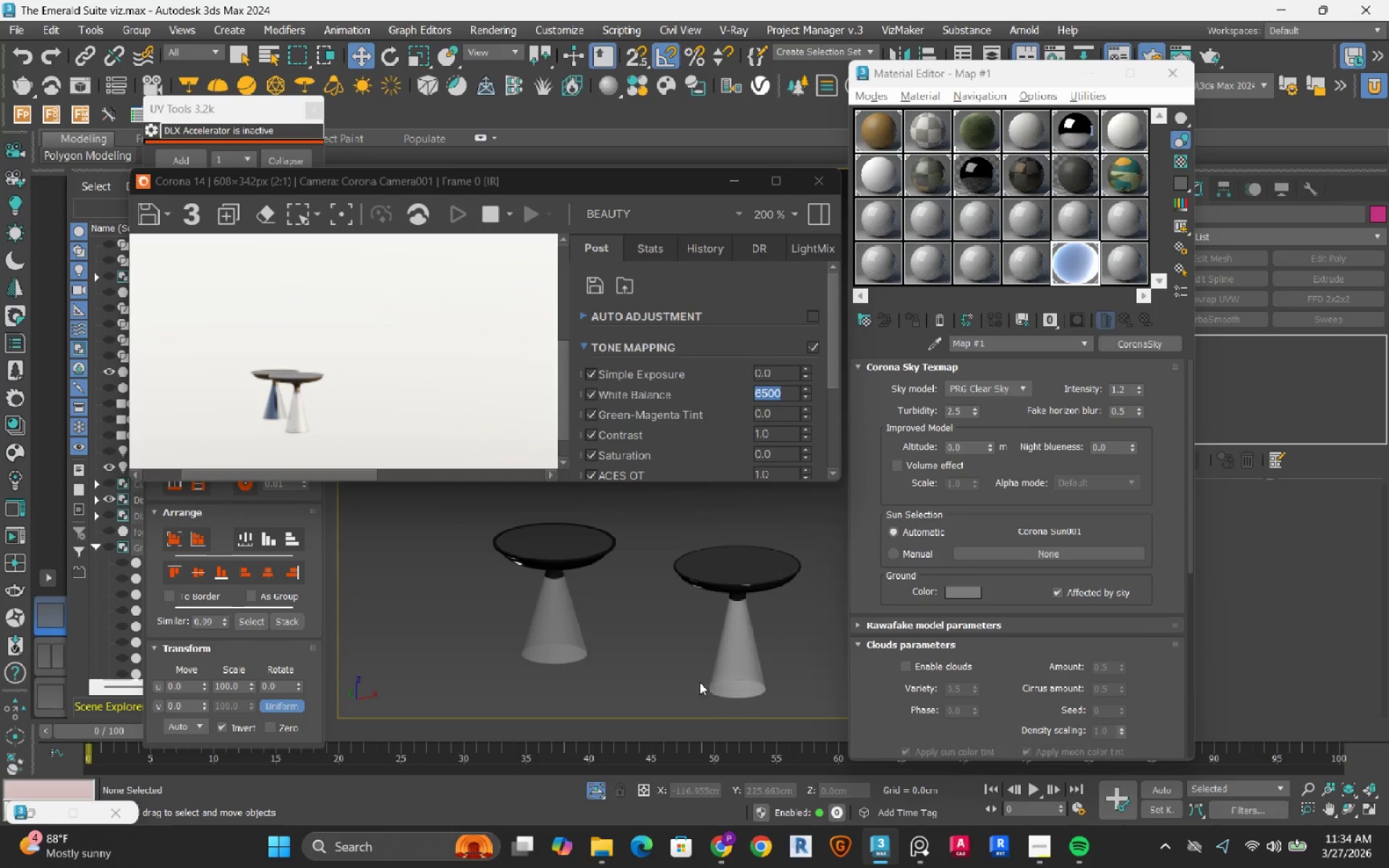 
scroll: coordinate [714, 694], scroll_direction: up, amount: 7.0
 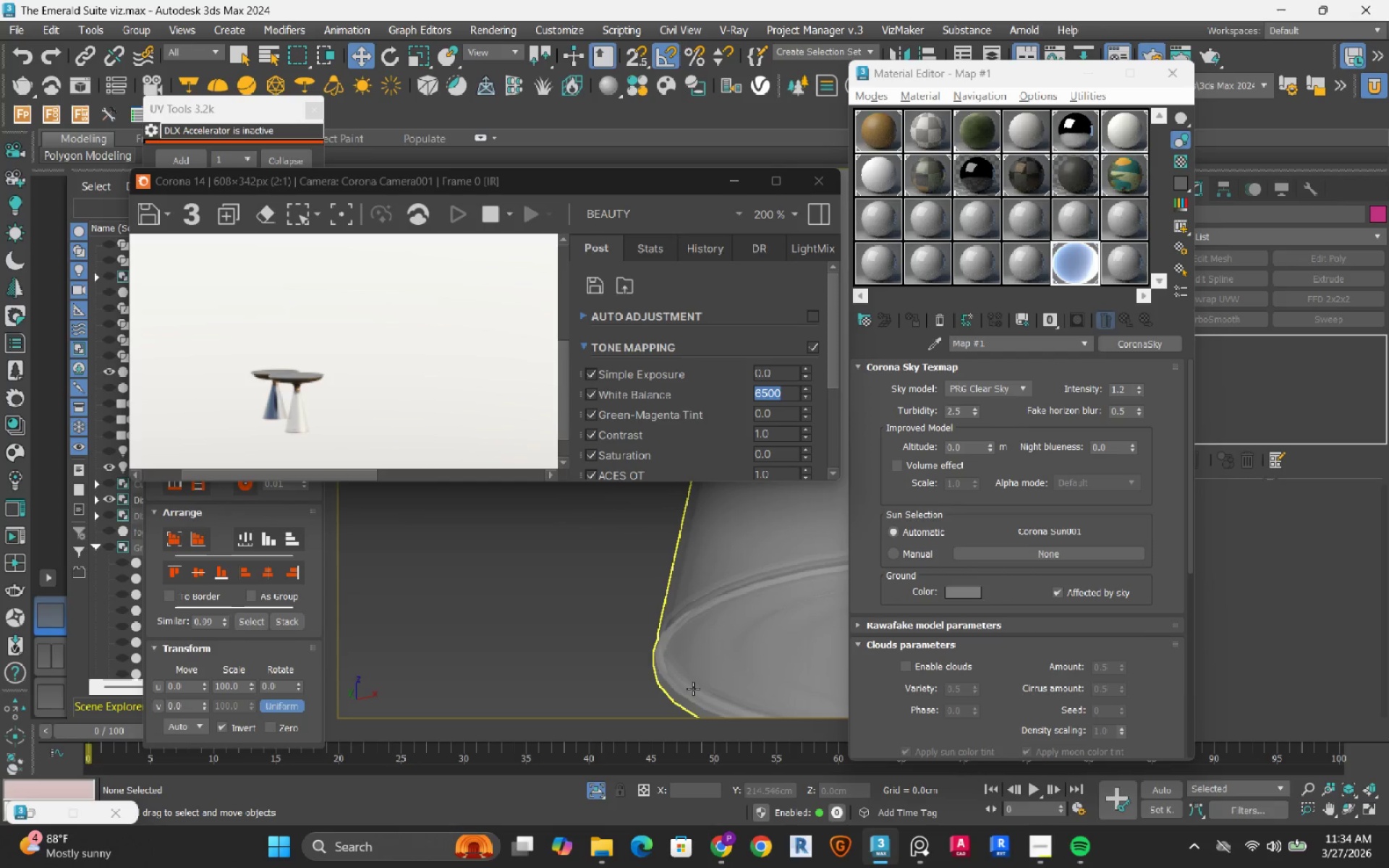 
left_click([624, 650])
 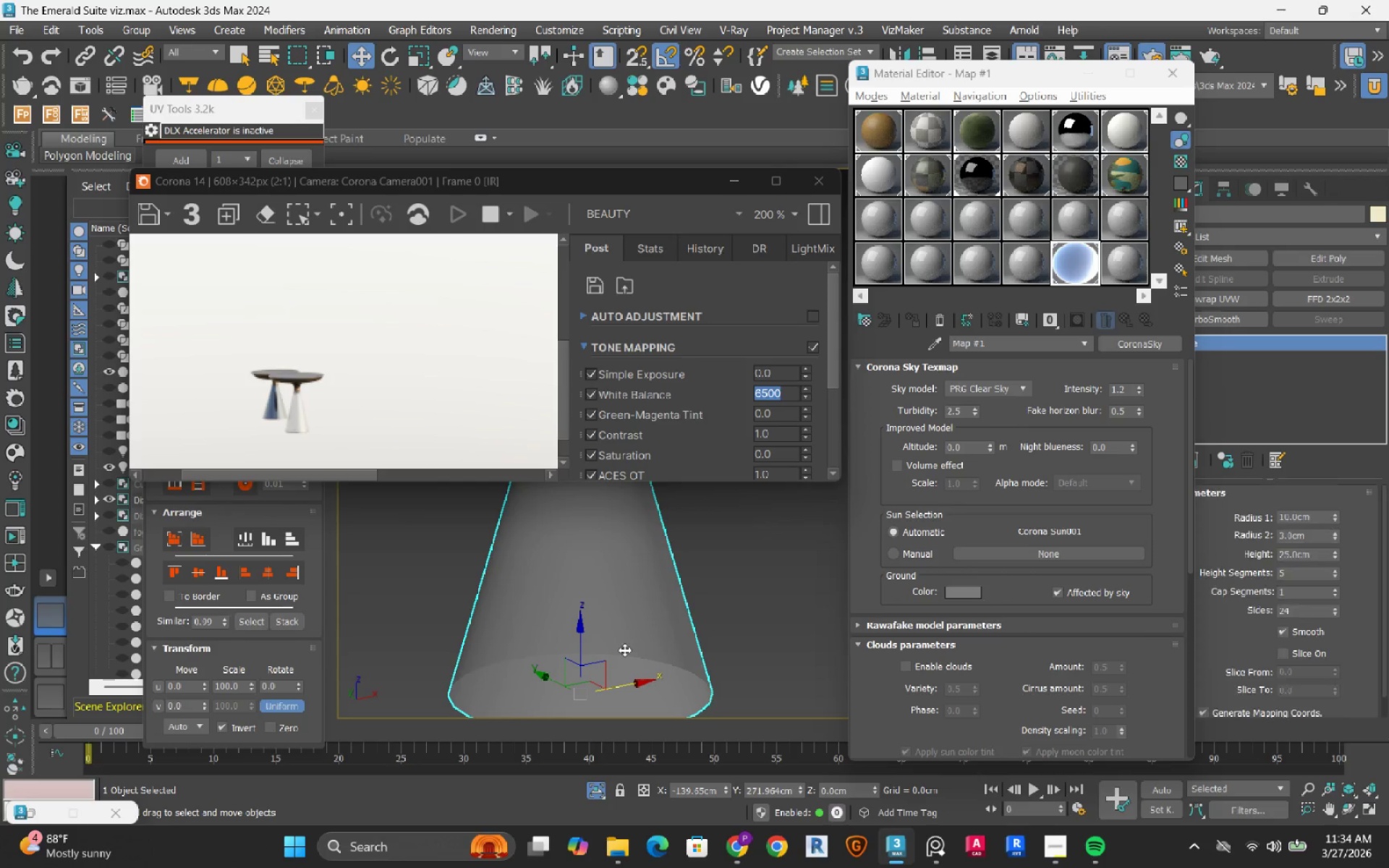 
scroll: coordinate [624, 650], scroll_direction: down, amount: 5.0
 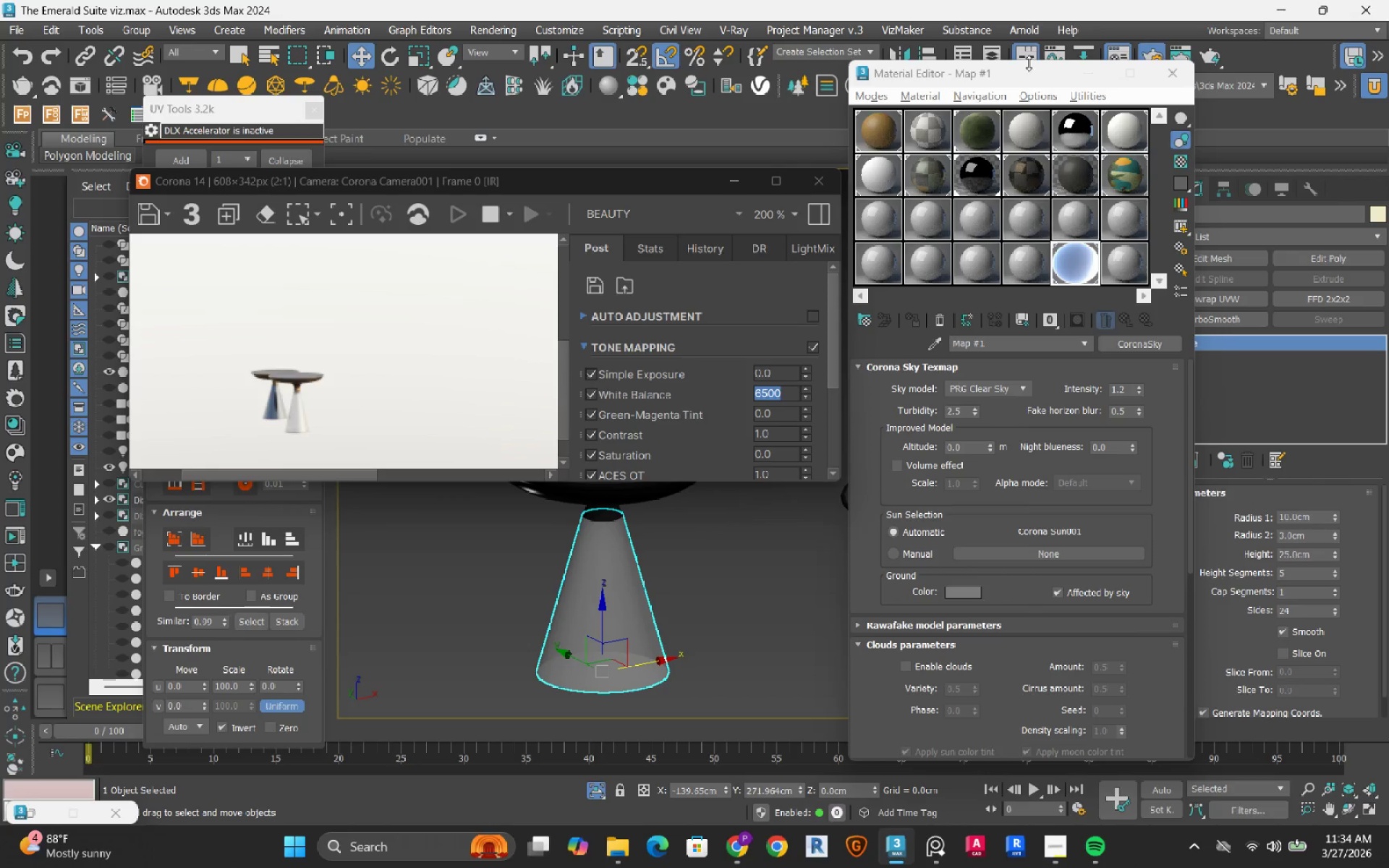 
left_click_drag(start_coordinate=[1025, 75], to_coordinate=[943, 85])
 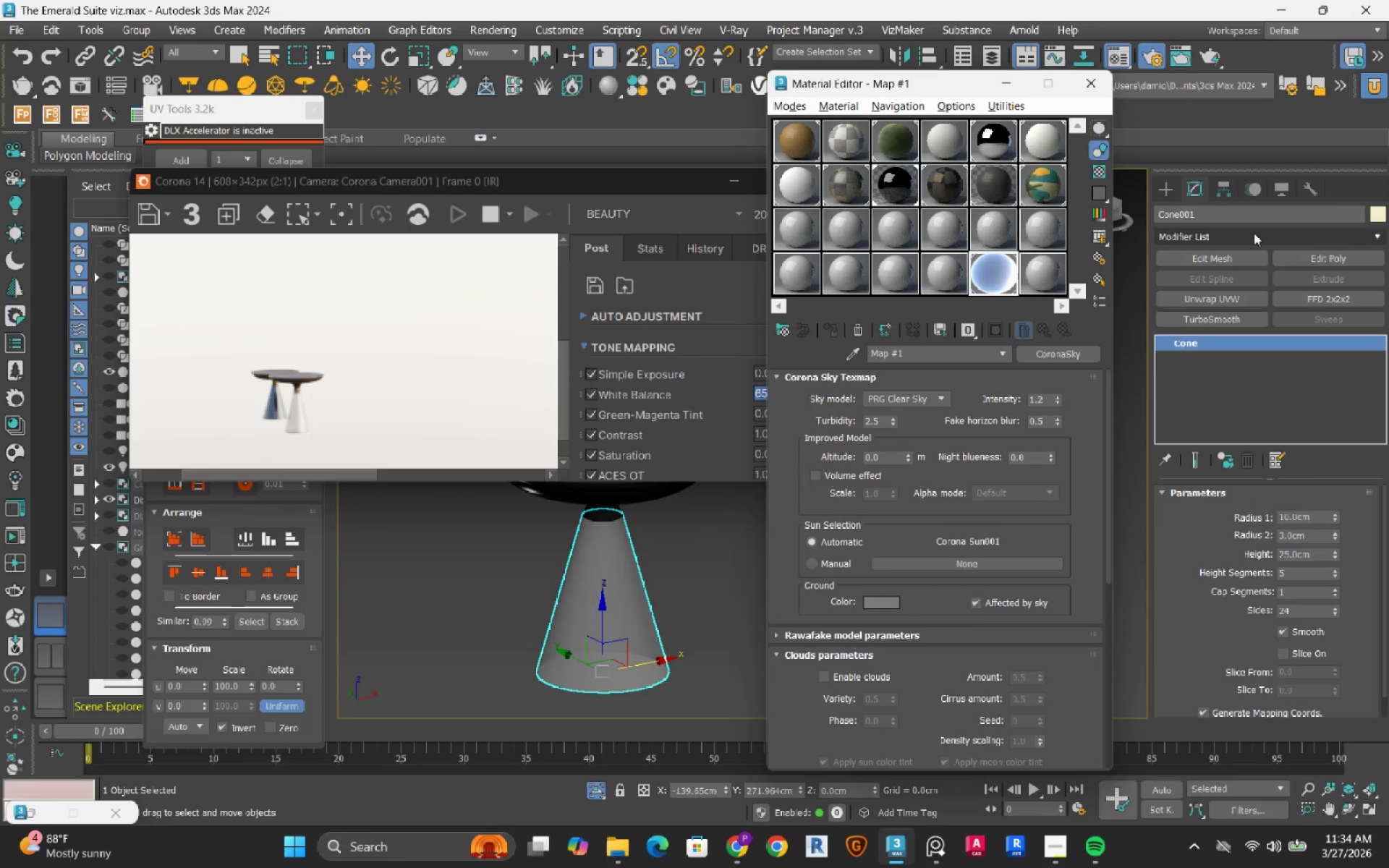 
left_click([1254, 233])
 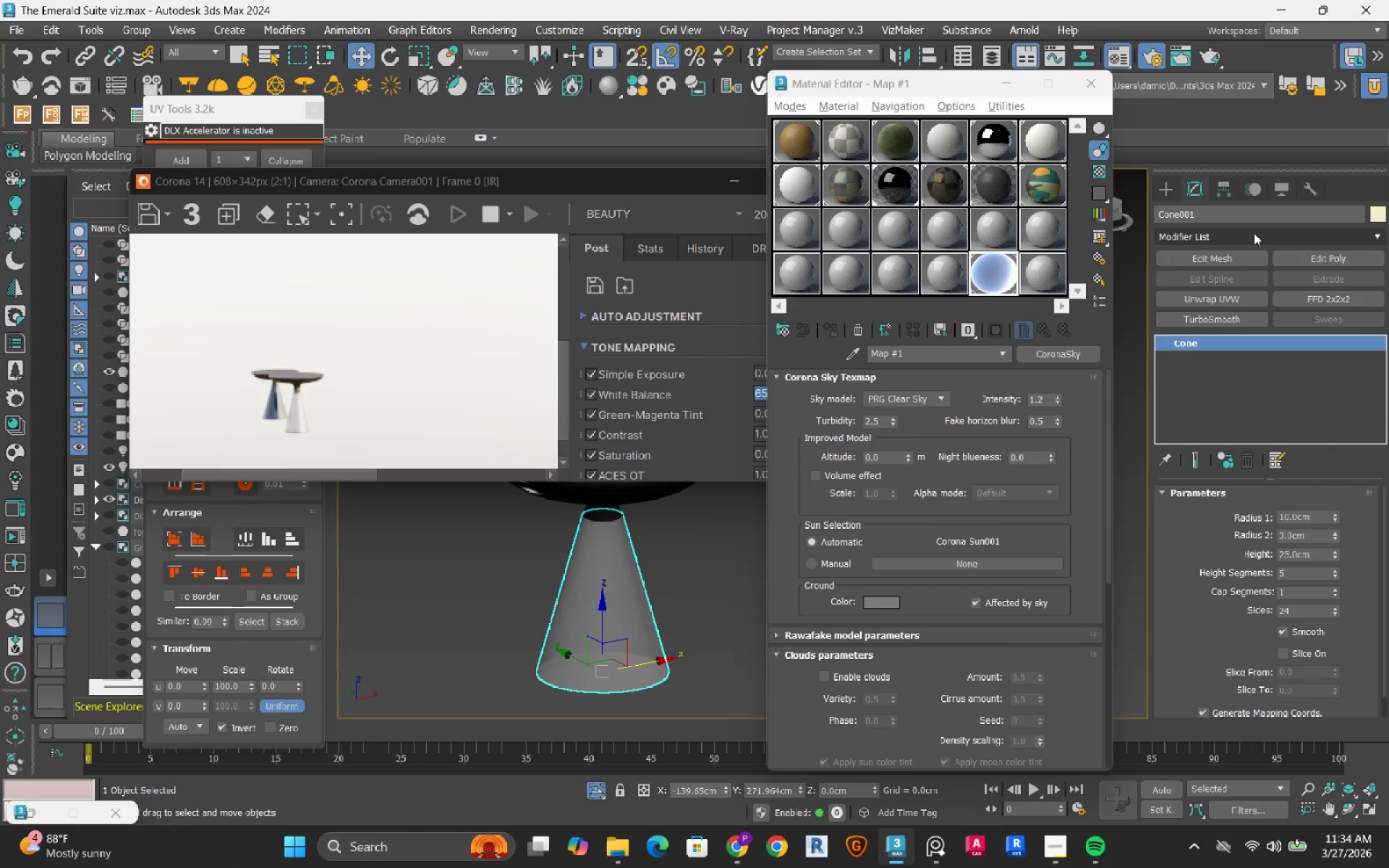 
type(sh)
 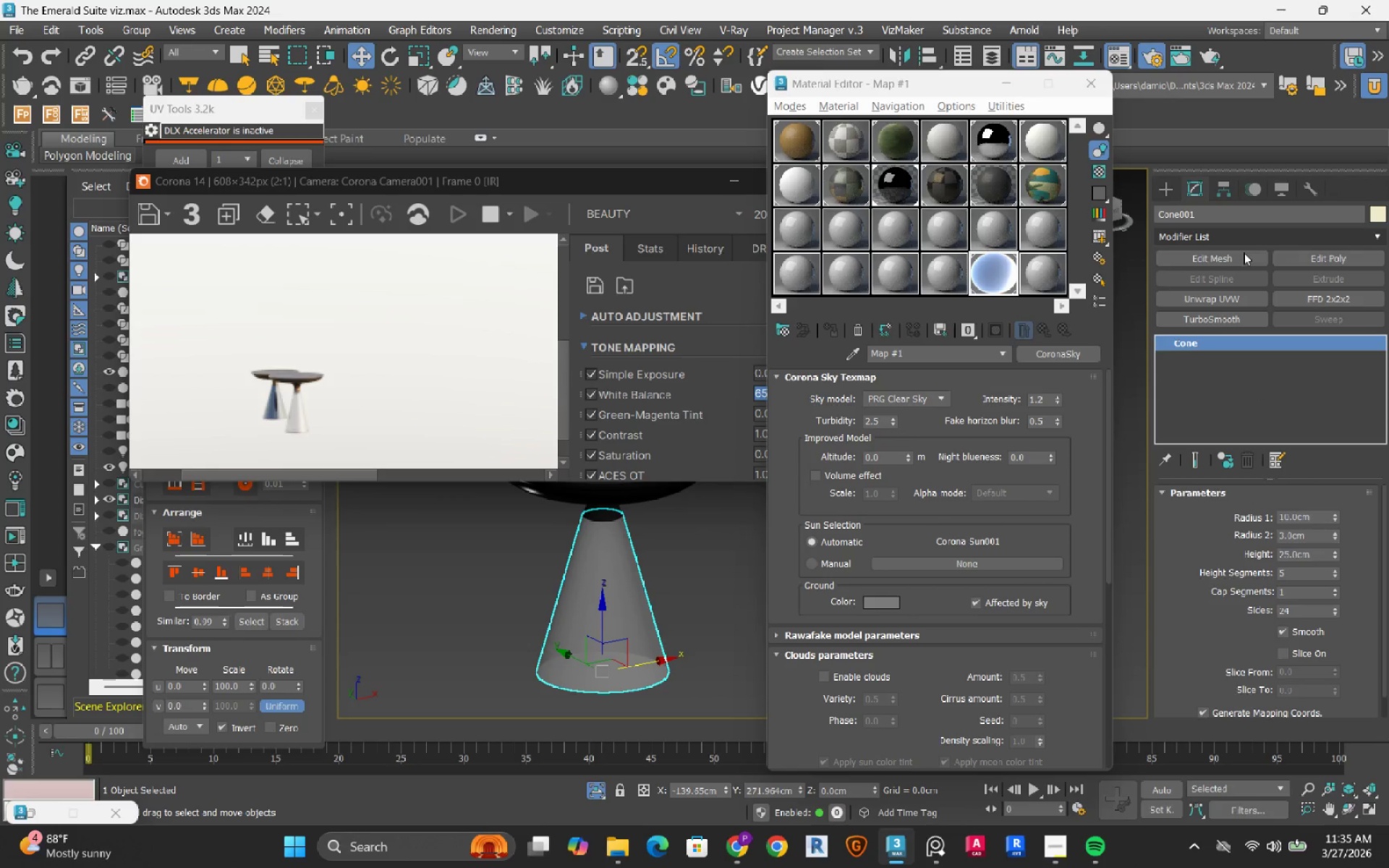 
mouse_move([1228, 275])
 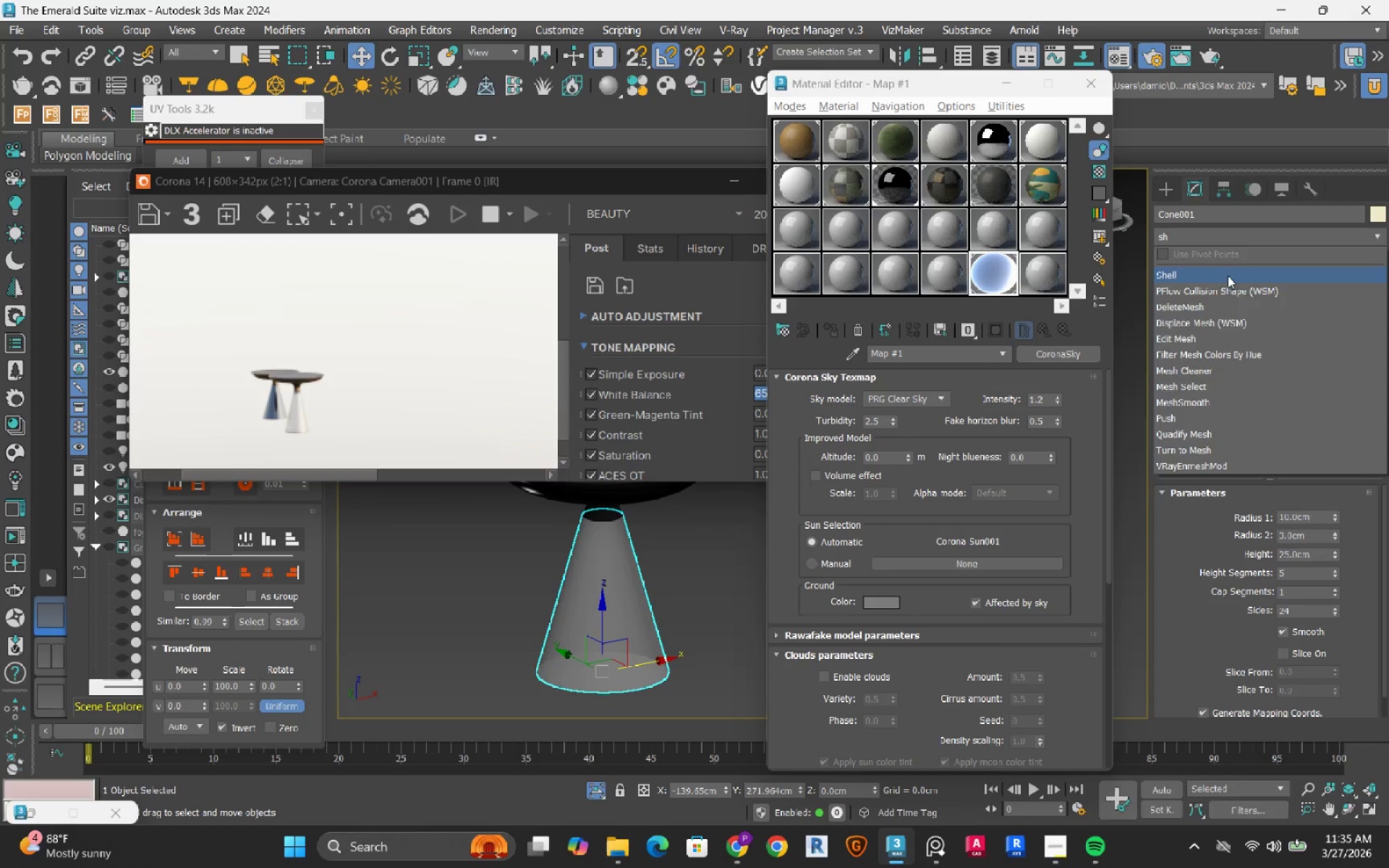 
left_click([1228, 276])
 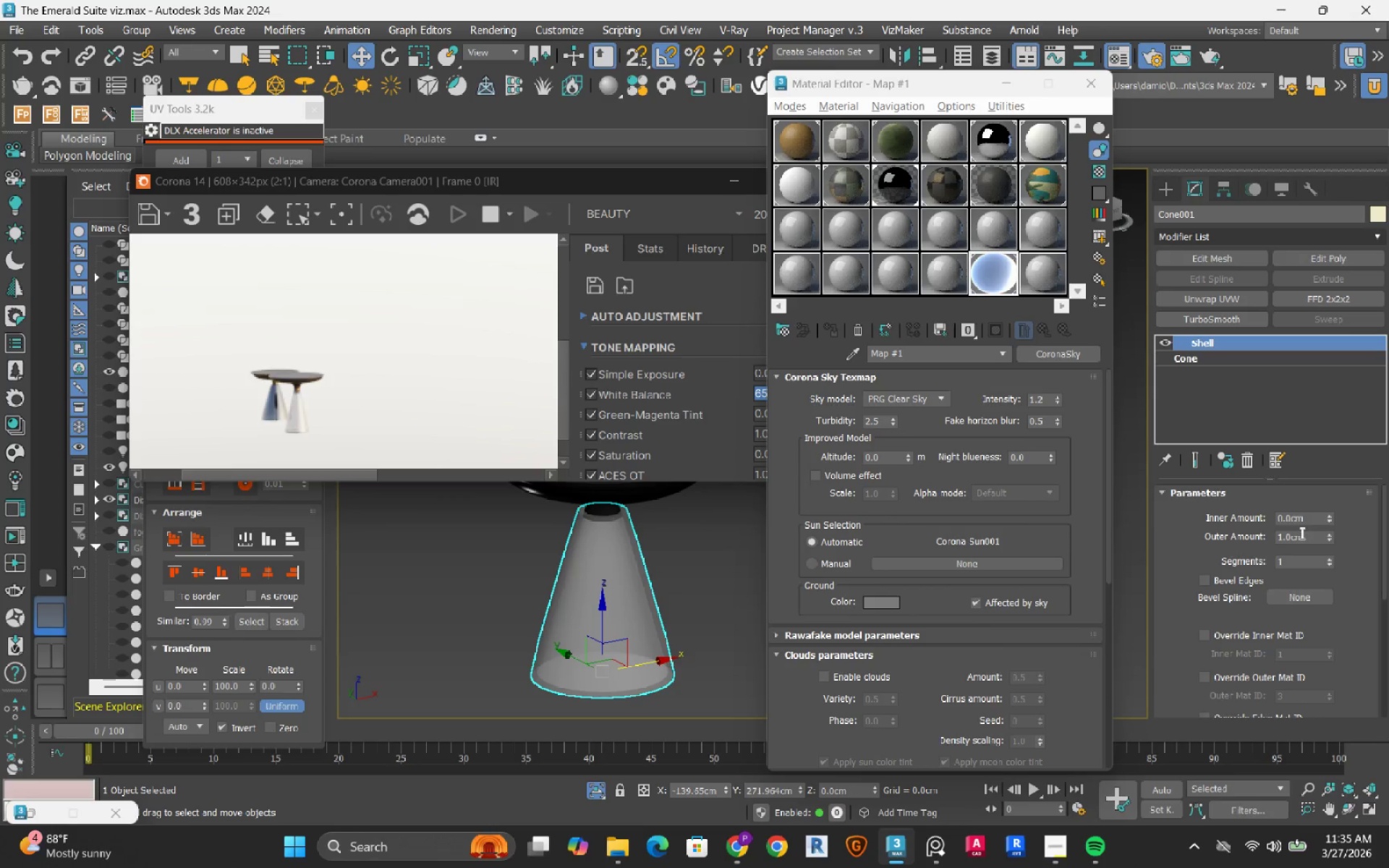 
wait(5.24)
 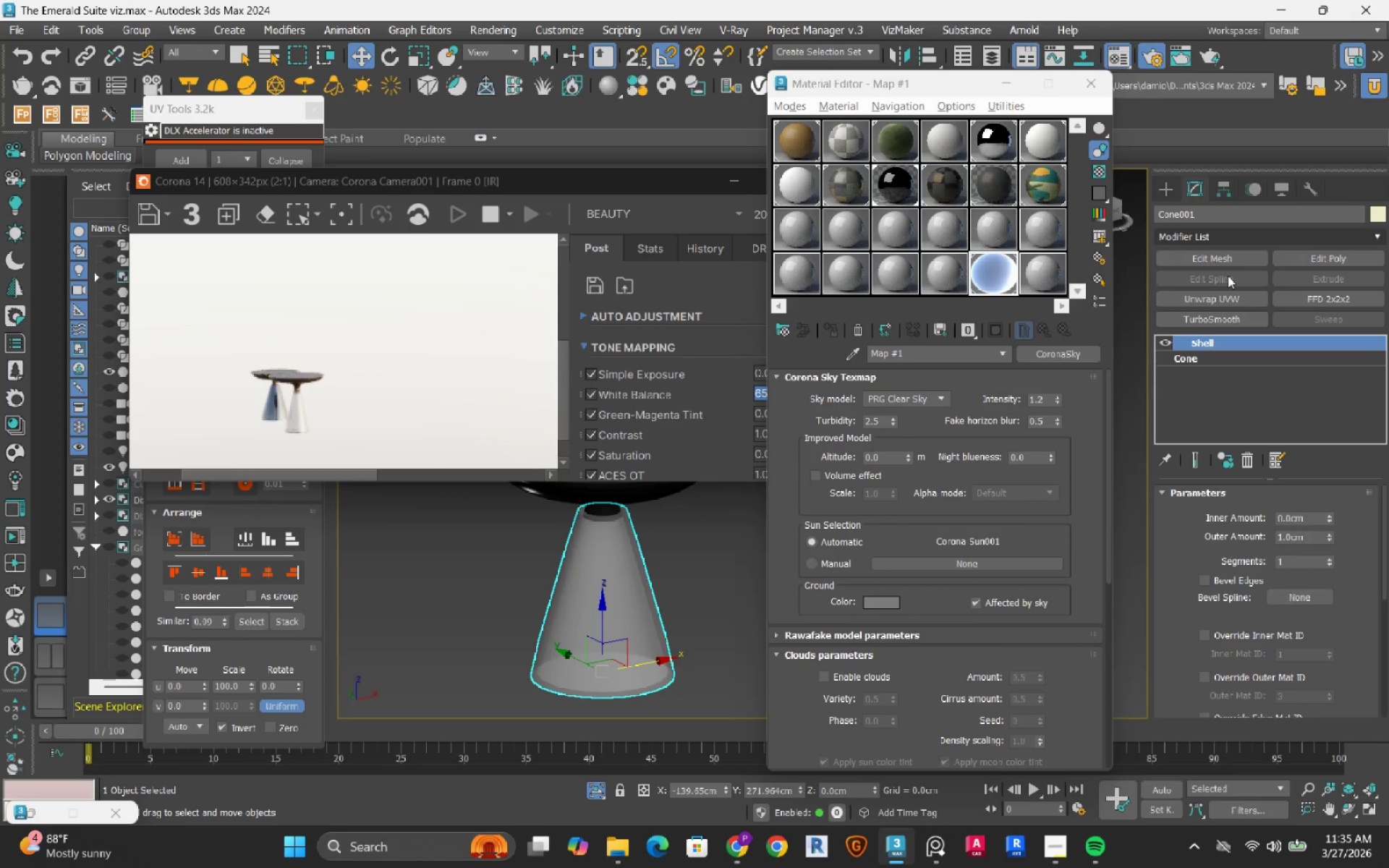 
left_click_drag(start_coordinate=[1306, 534], to_coordinate=[1239, 532])
 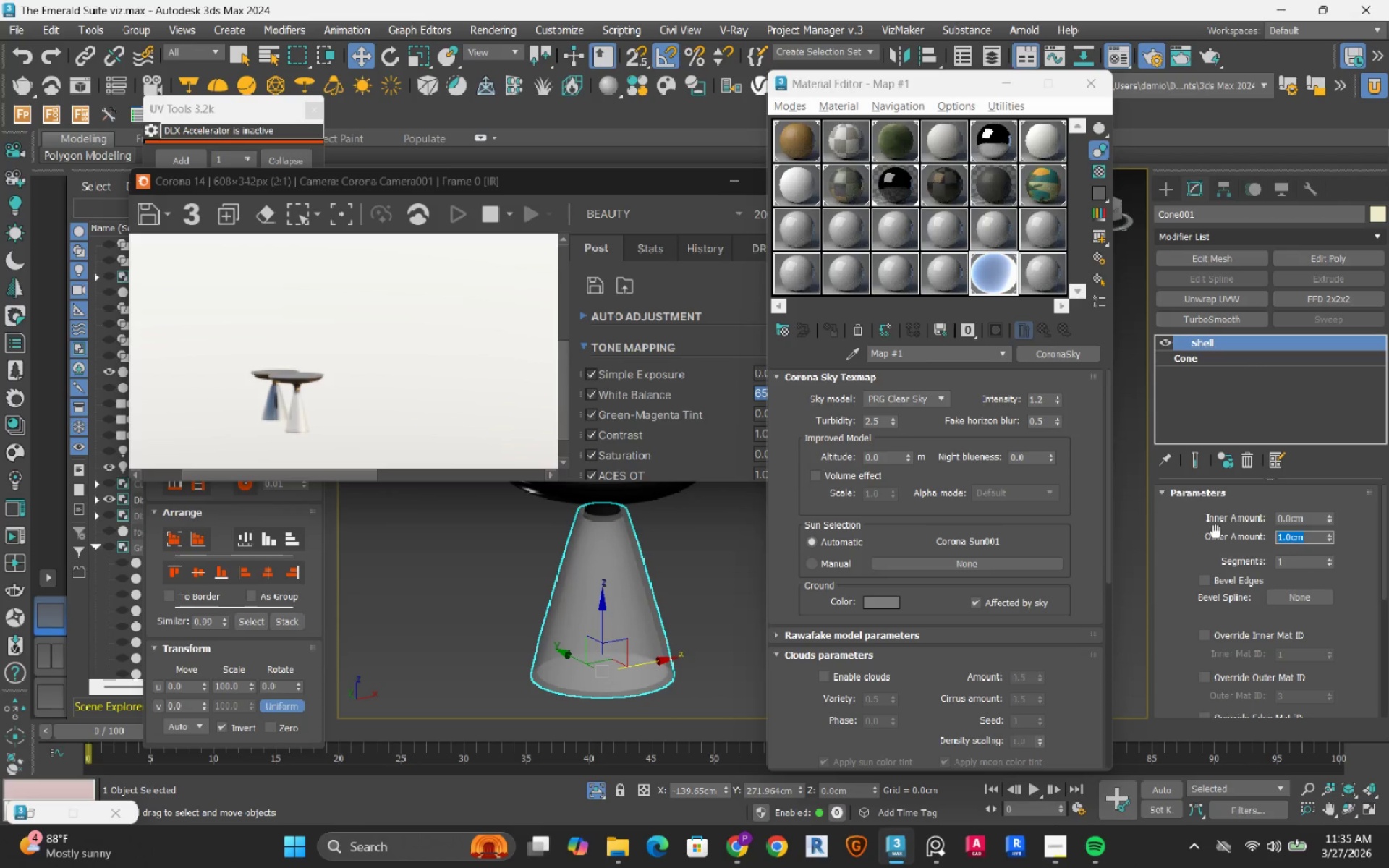 
key(Numpad0)
 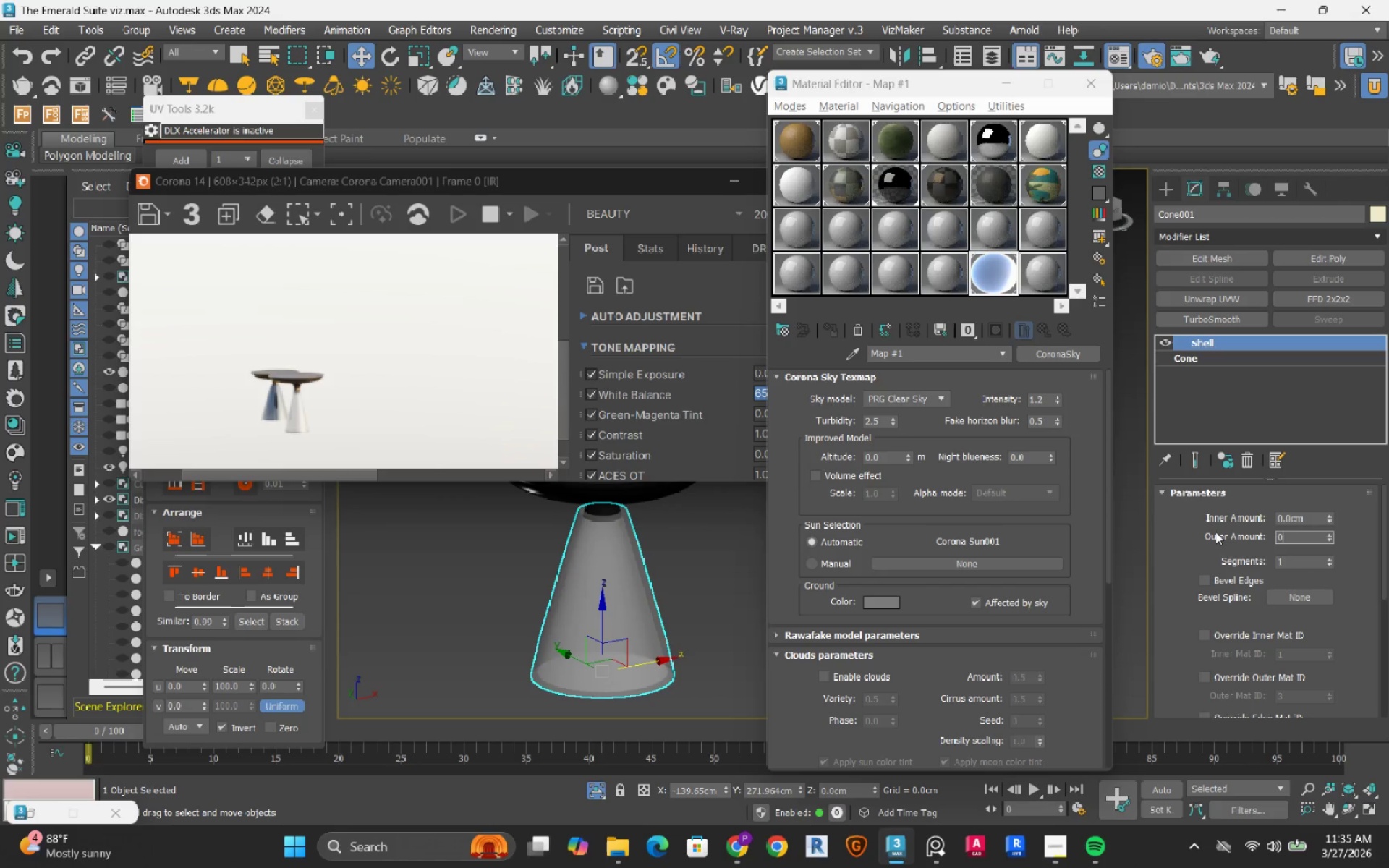 
key(NumpadEnter)
 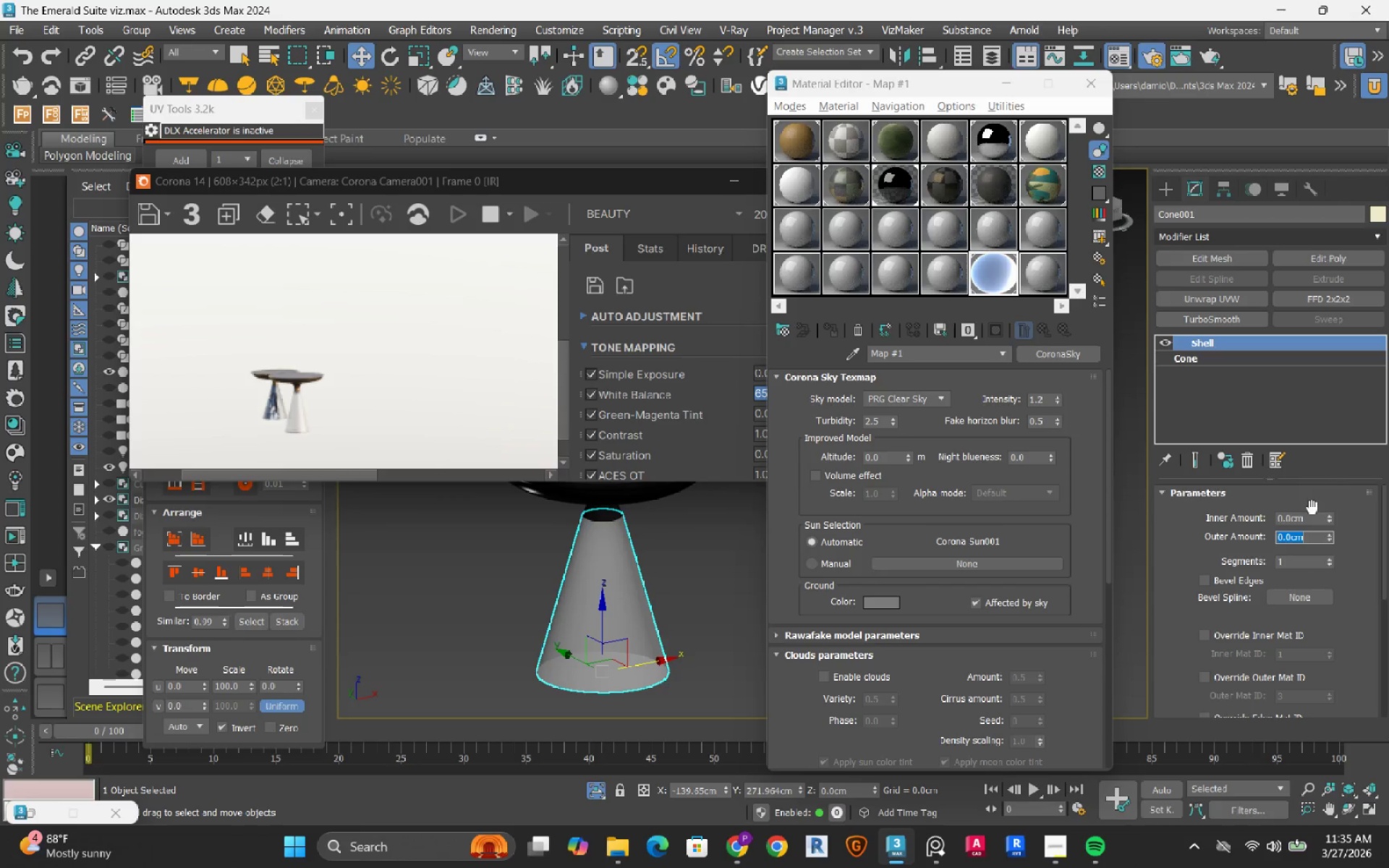 
left_click_drag(start_coordinate=[1314, 520], to_coordinate=[1231, 501])
 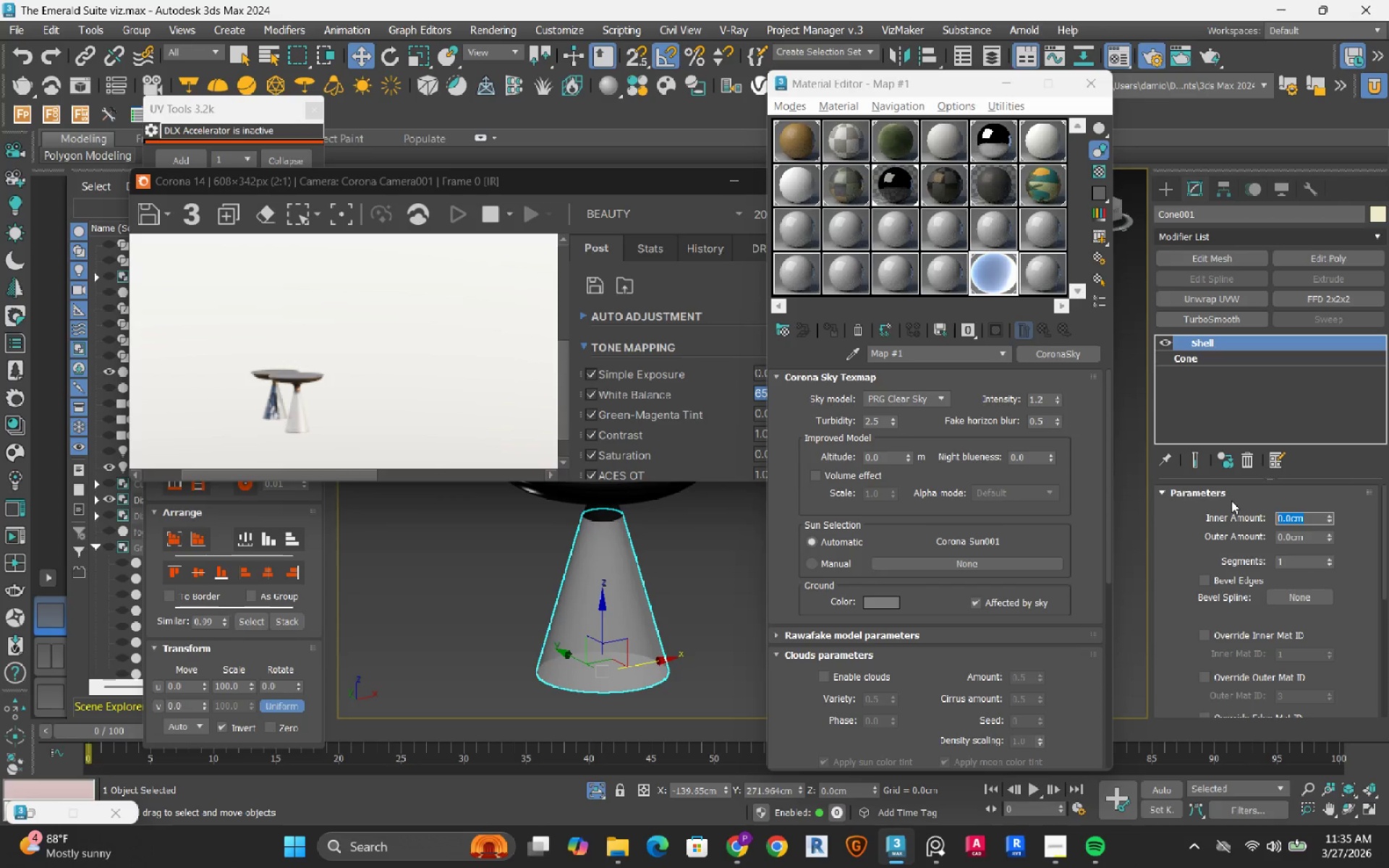 
key(NumpadDecimal)
 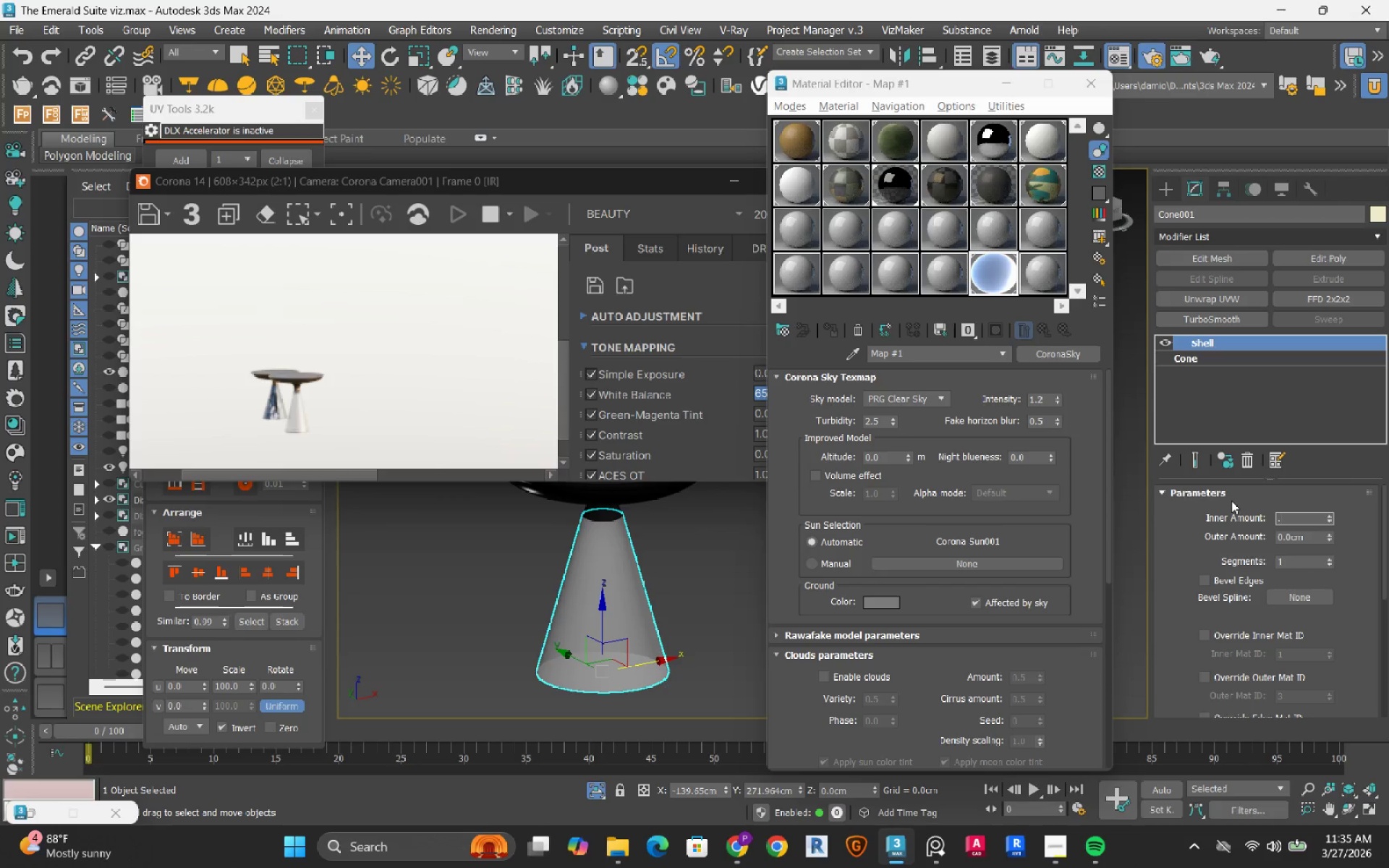 
key(Numpad5)
 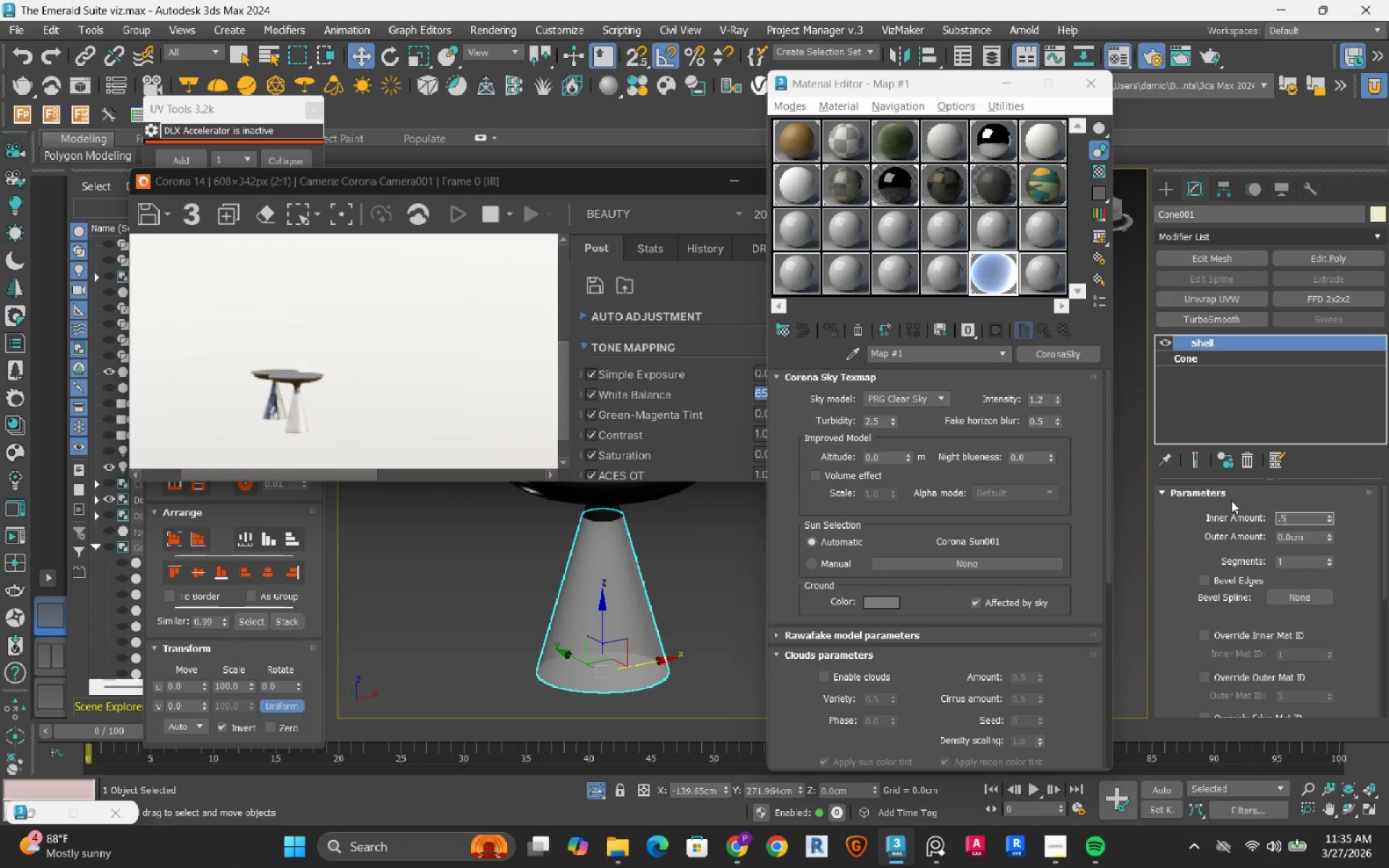 
key(NumpadEnter)
 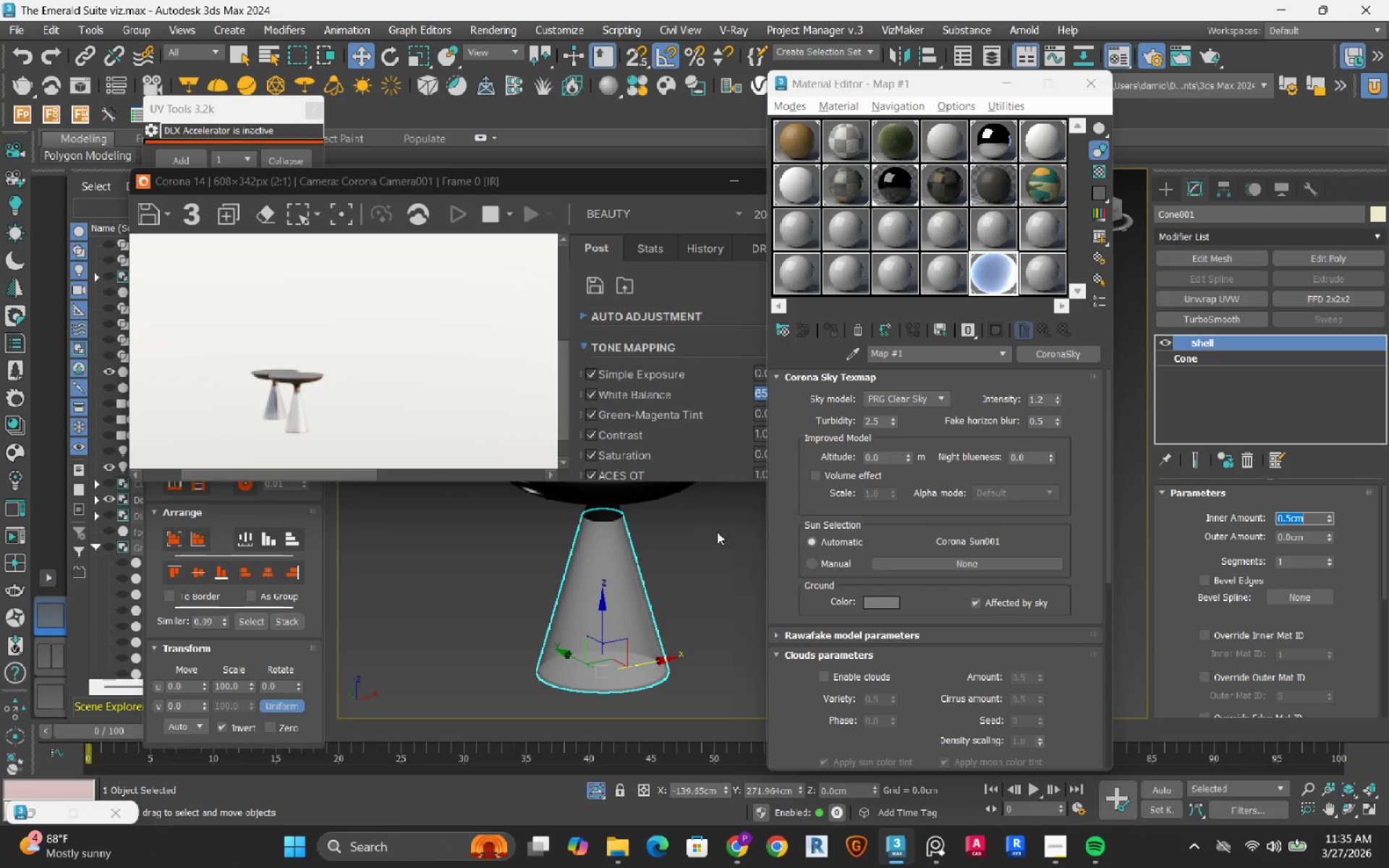 
scroll: coordinate [573, 666], scroll_direction: up, amount: 6.0
 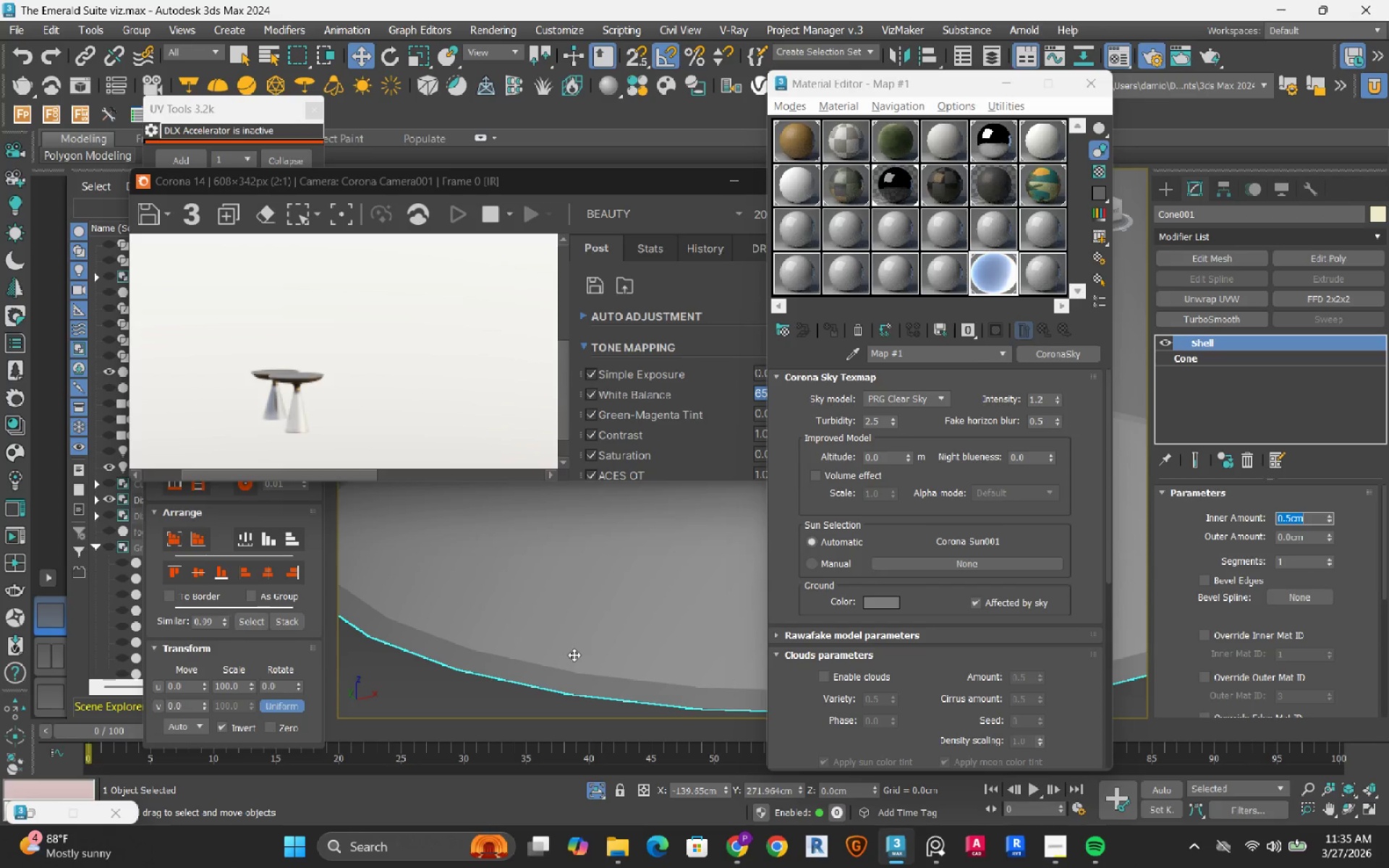 
wait(10.67)
 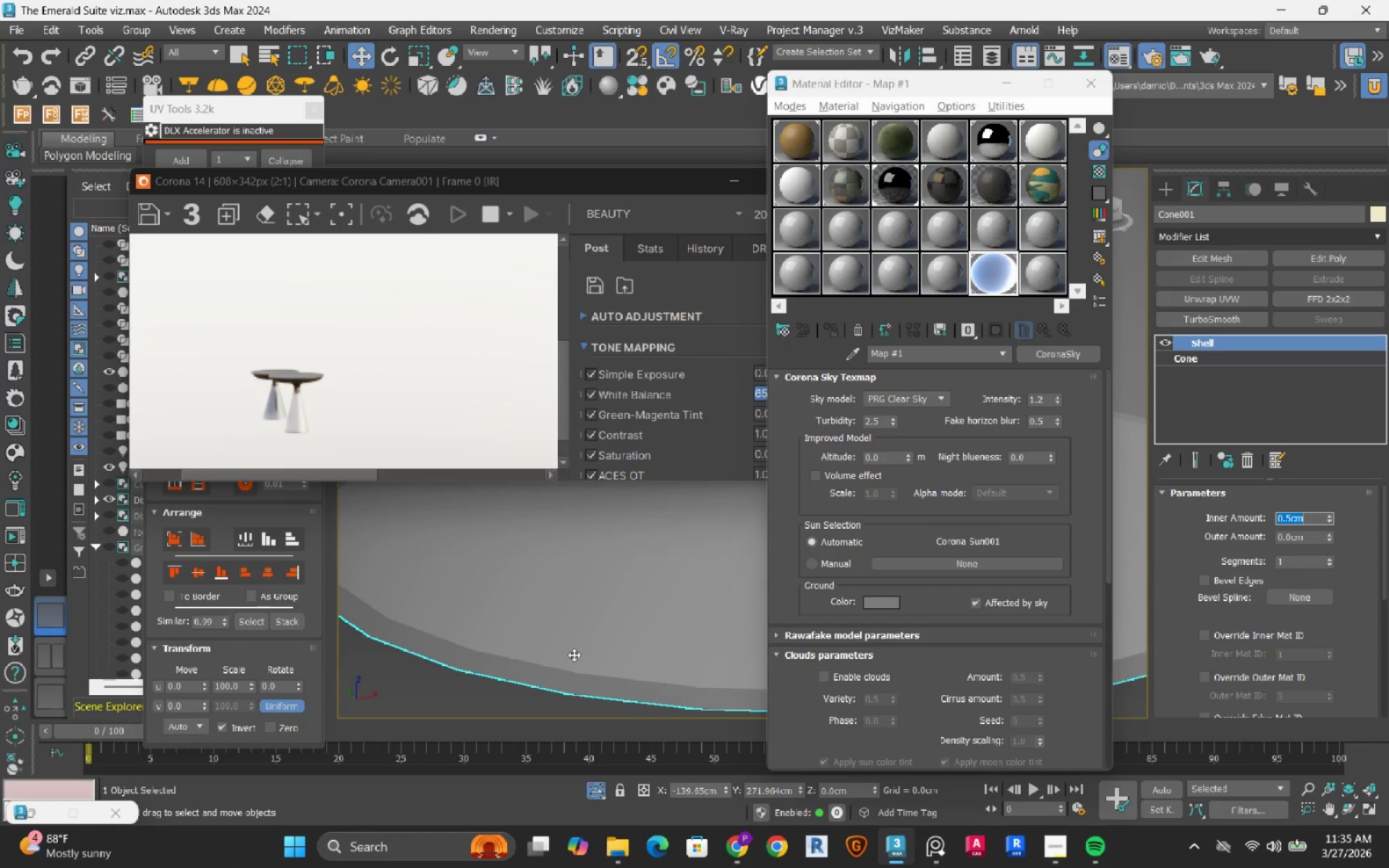 
left_click_drag(start_coordinate=[1382, 516], to_coordinate=[1370, 666])
 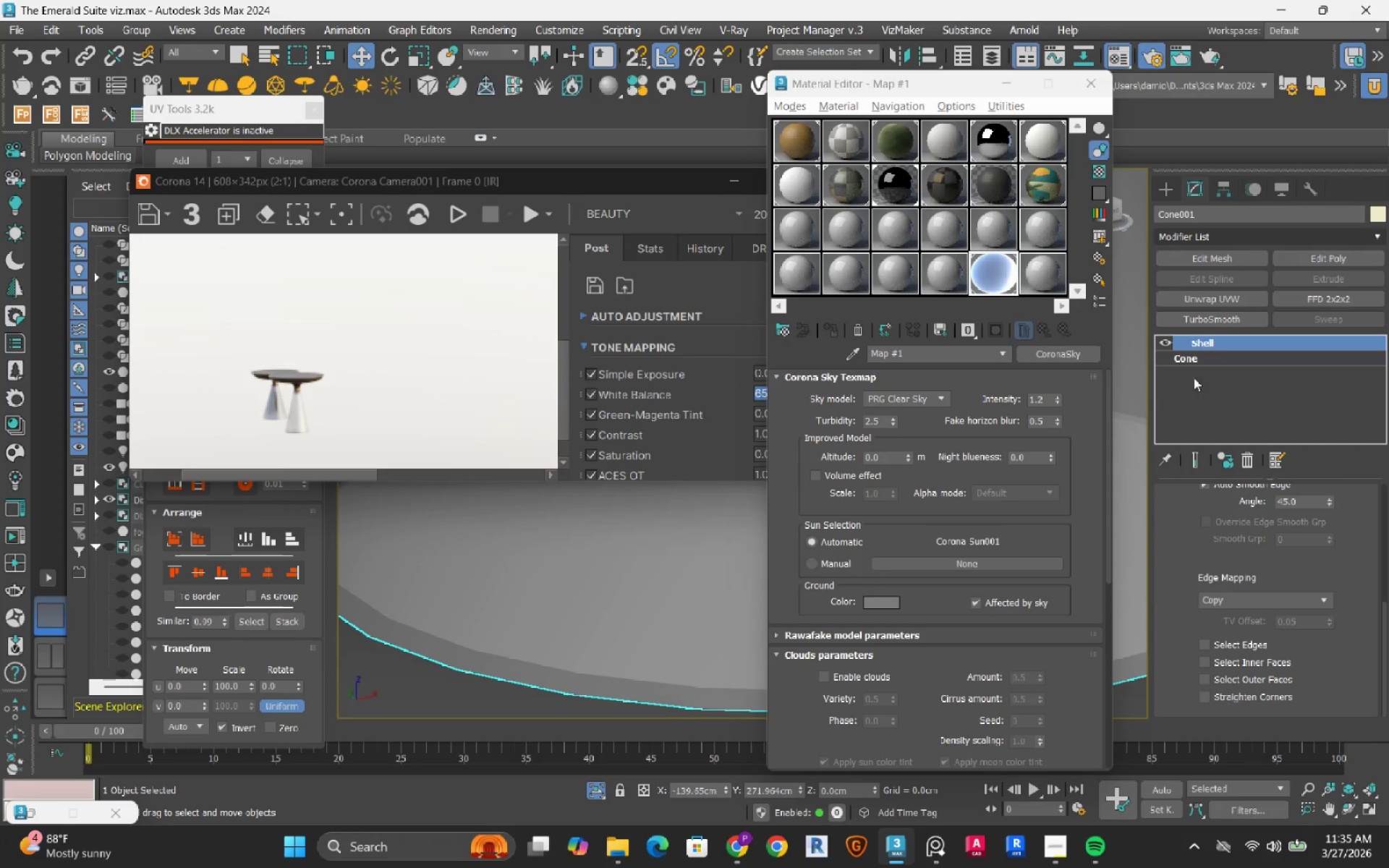 
left_click([1199, 361])
 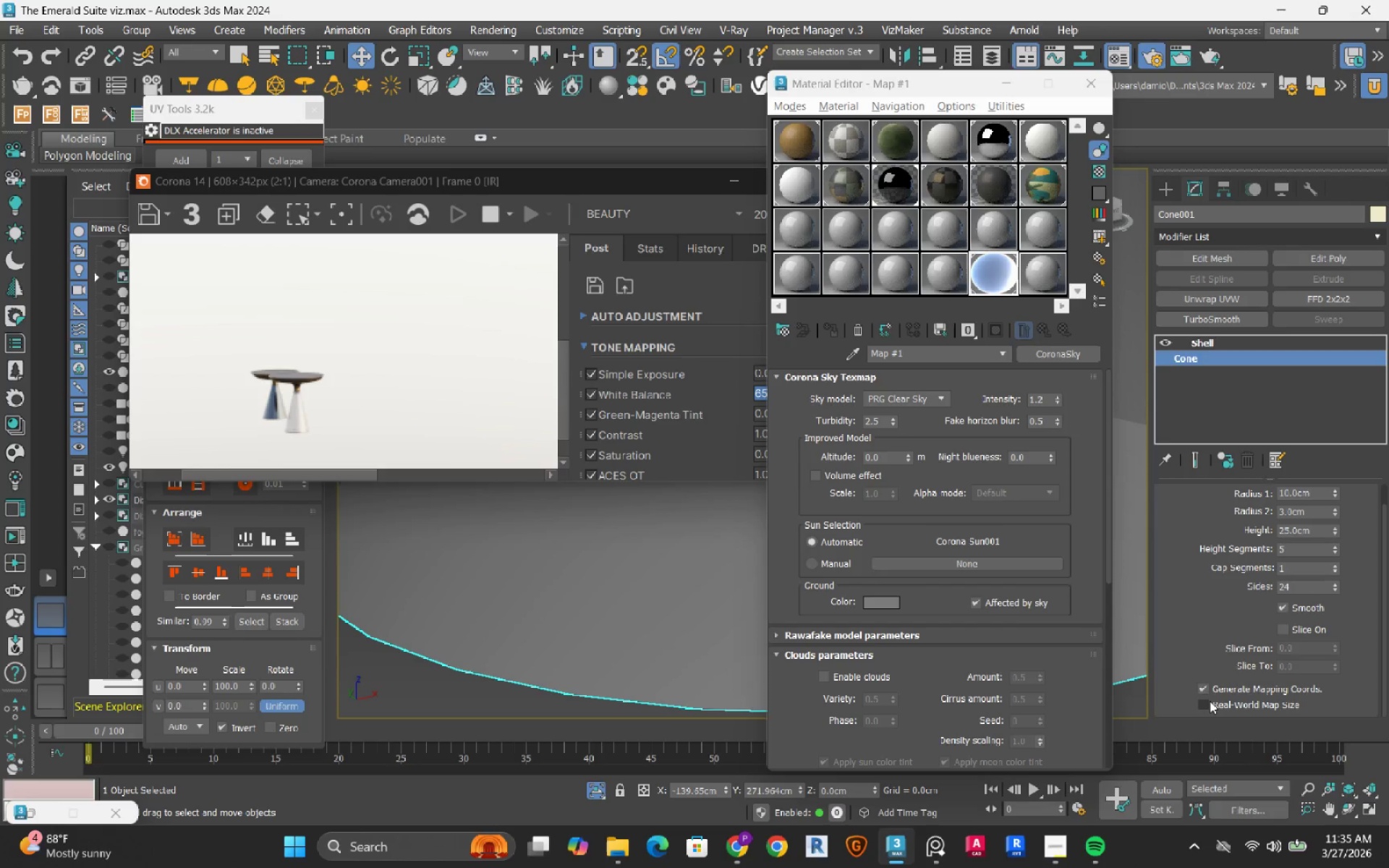 
left_click([1210, 701])
 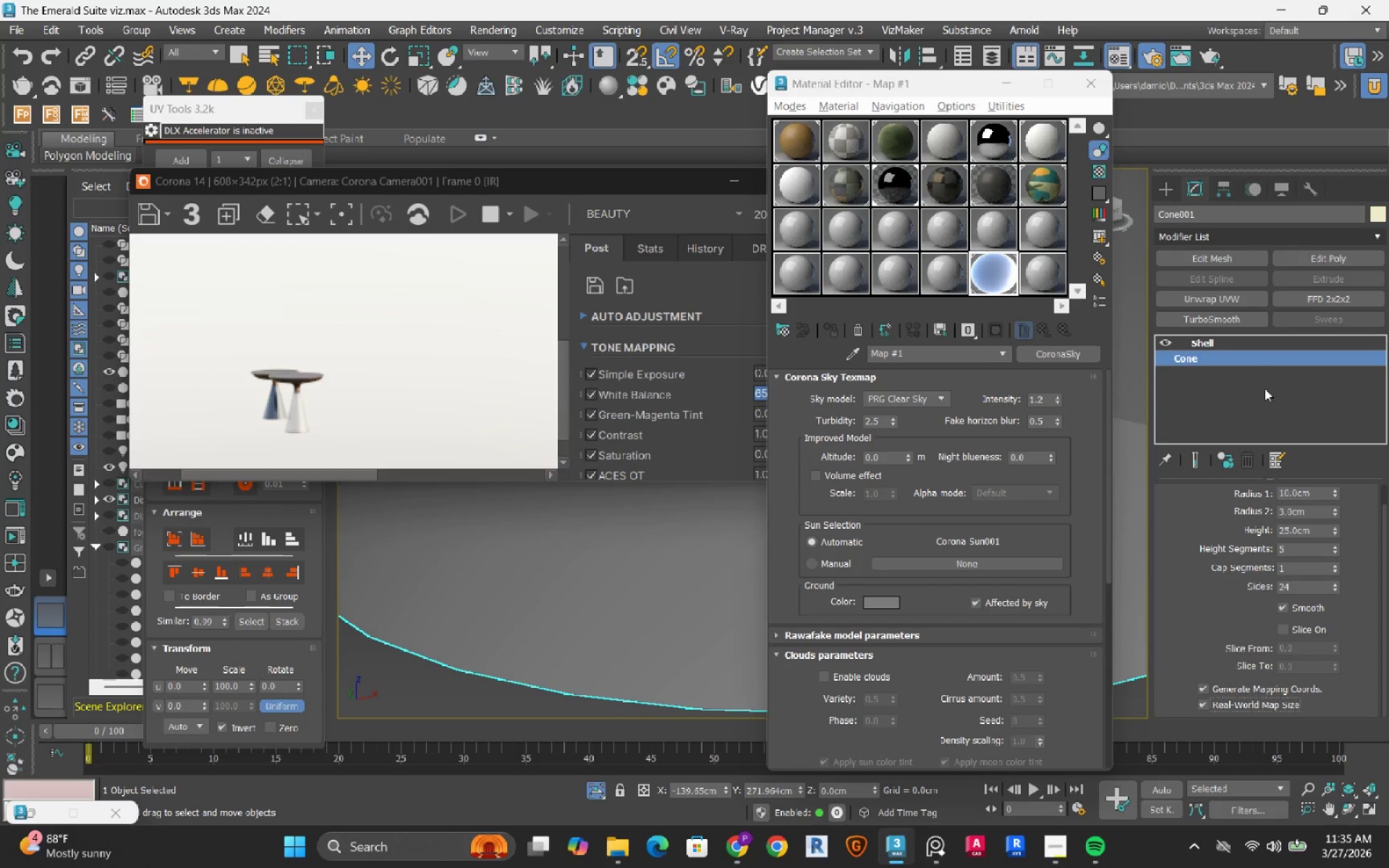 
left_click_drag(start_coordinate=[1252, 348], to_coordinate=[1252, 341])
 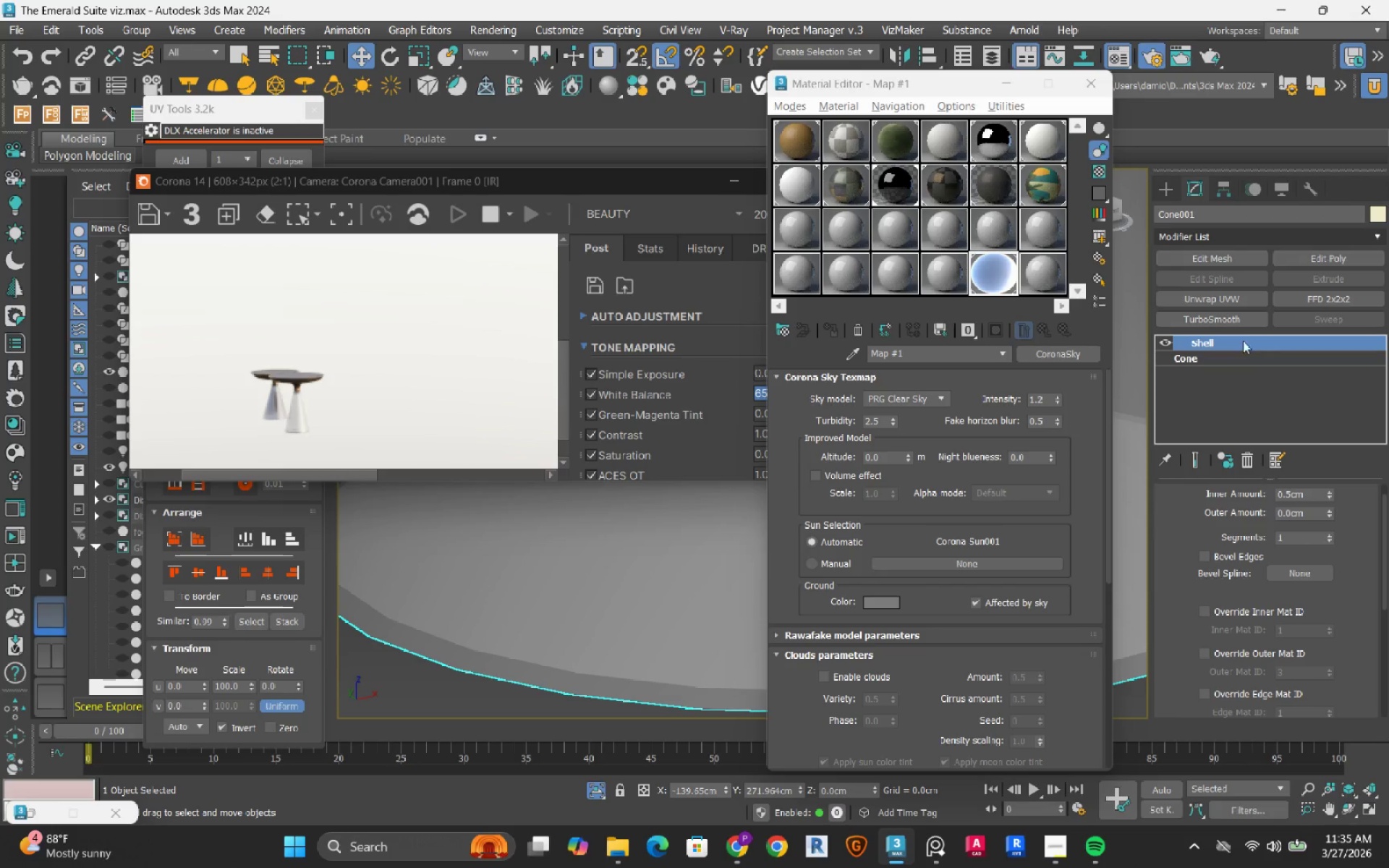 
scroll: coordinate [554, 603], scroll_direction: down, amount: 11.0
 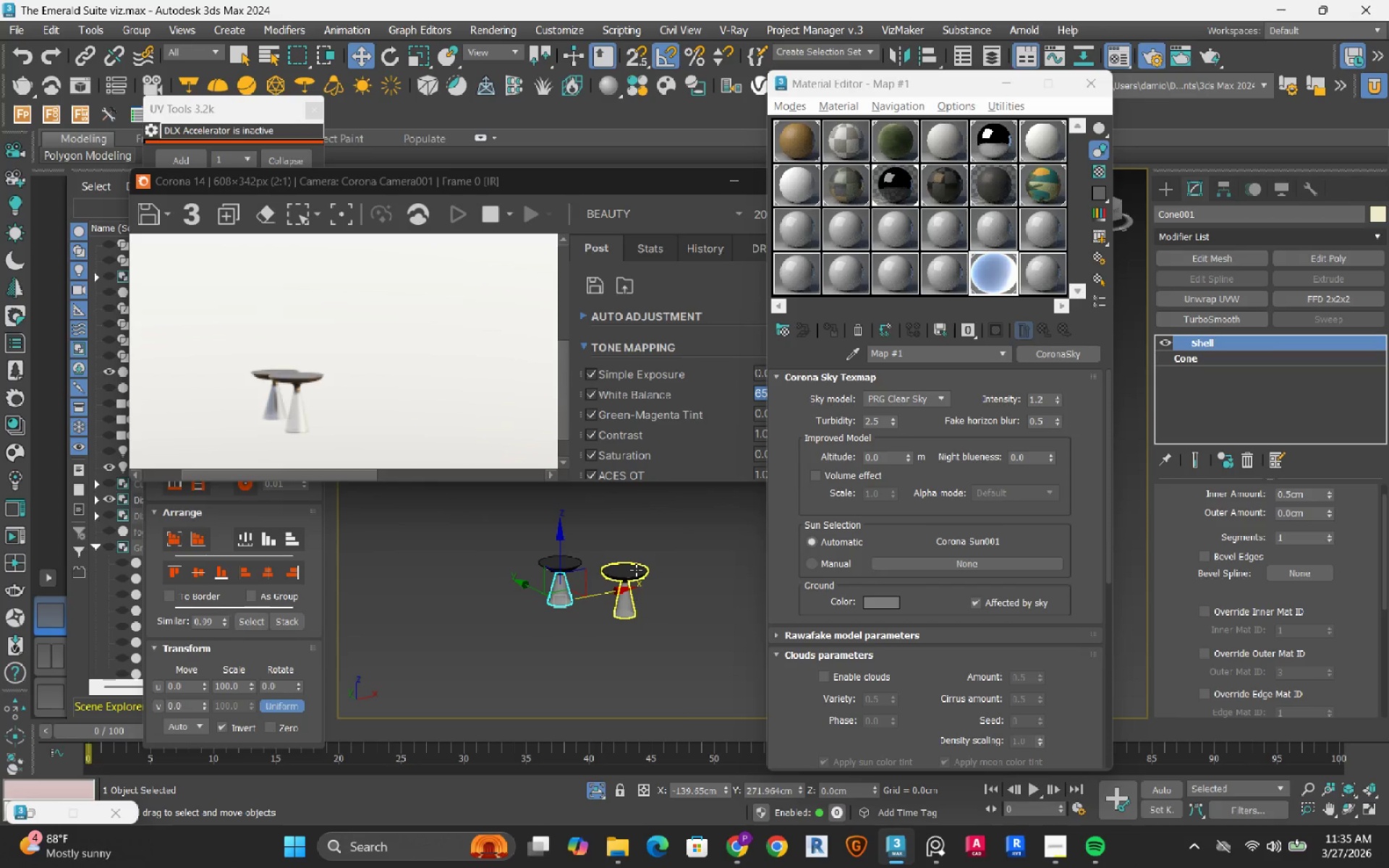 
left_click([636, 570])
 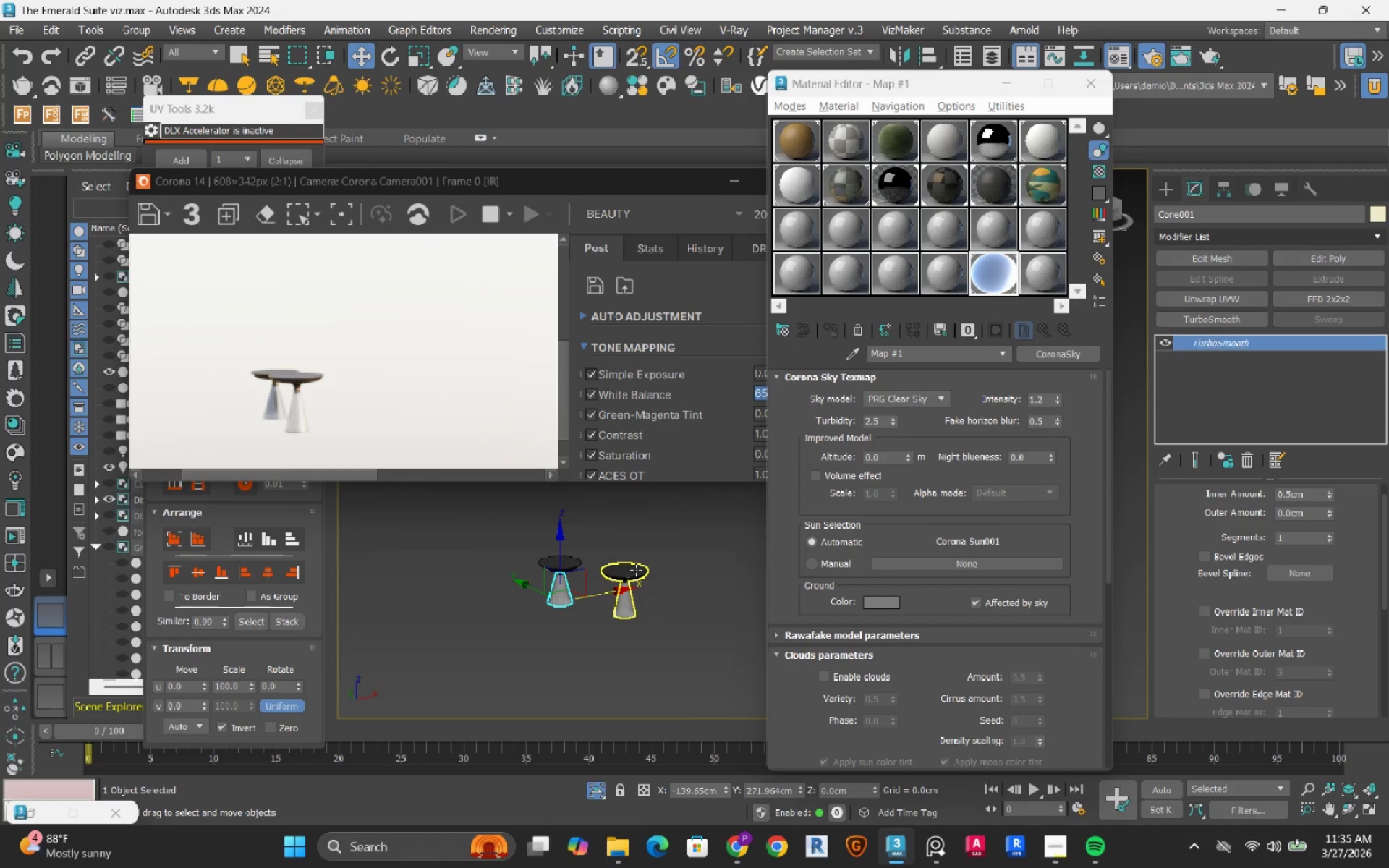 
hold_key(key=AltLeft, duration=0.66)
 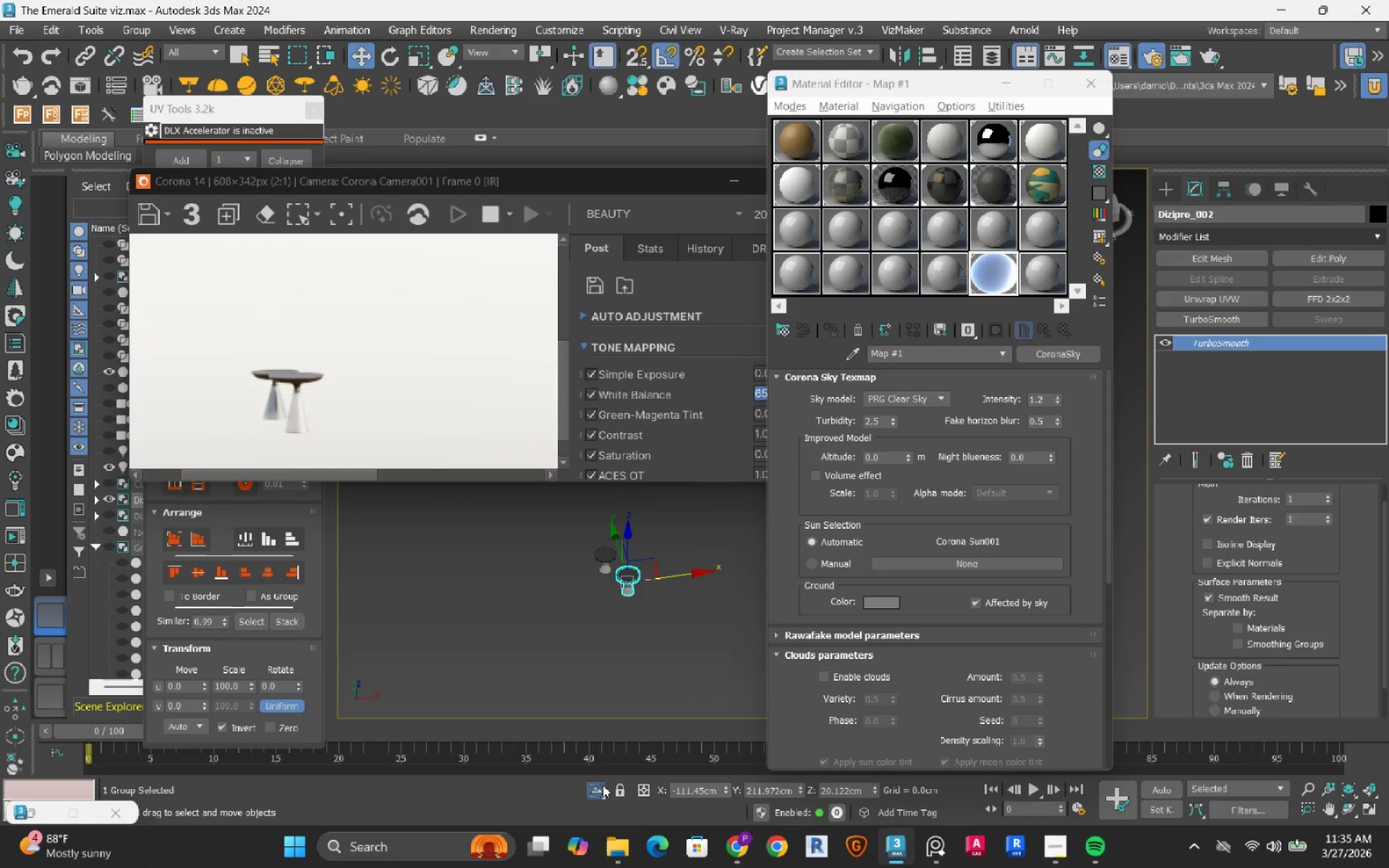 
scroll: coordinate [629, 576], scroll_direction: down, amount: 3.0
 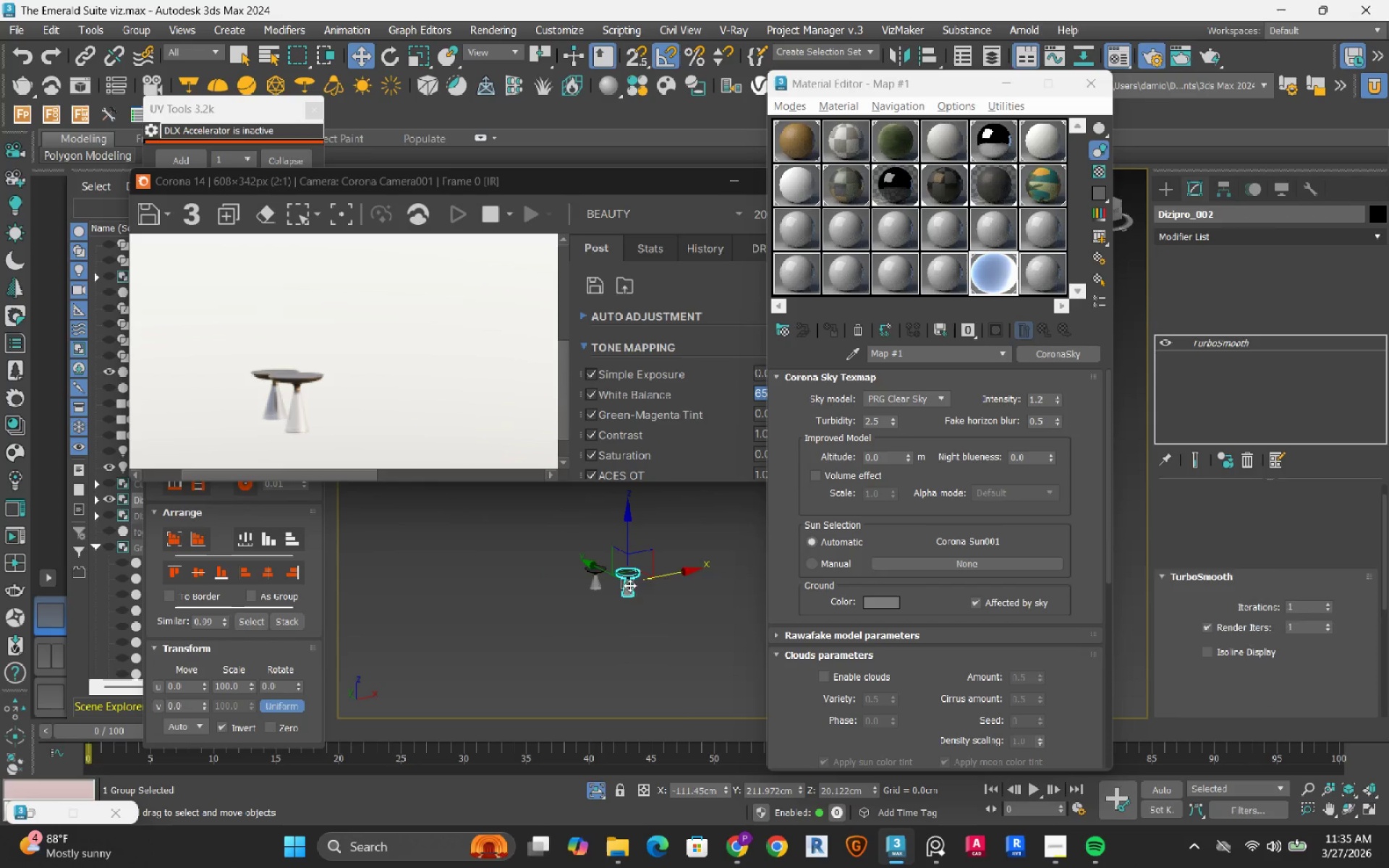 
left_click([603, 785])
 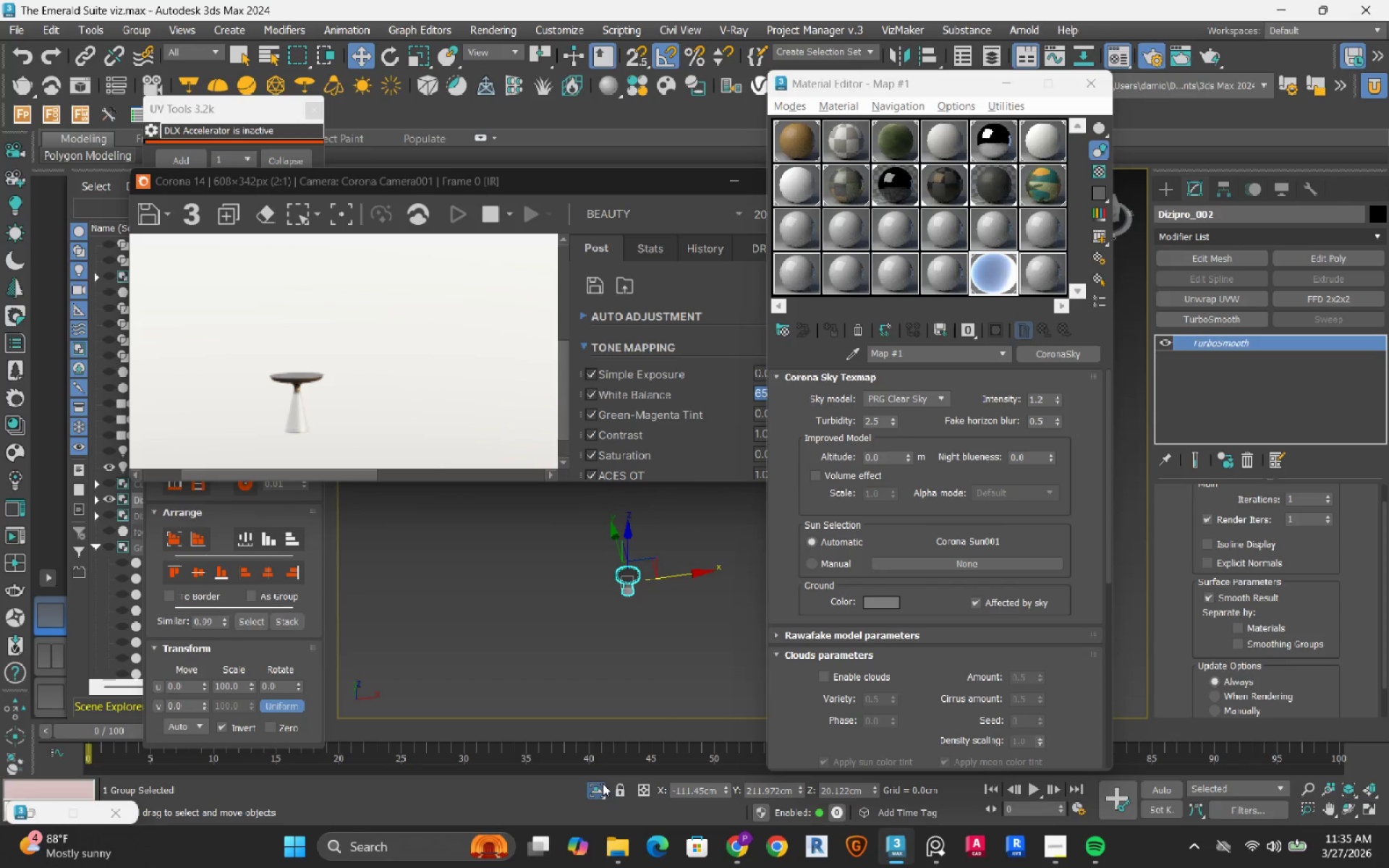 
left_click([595, 789])
 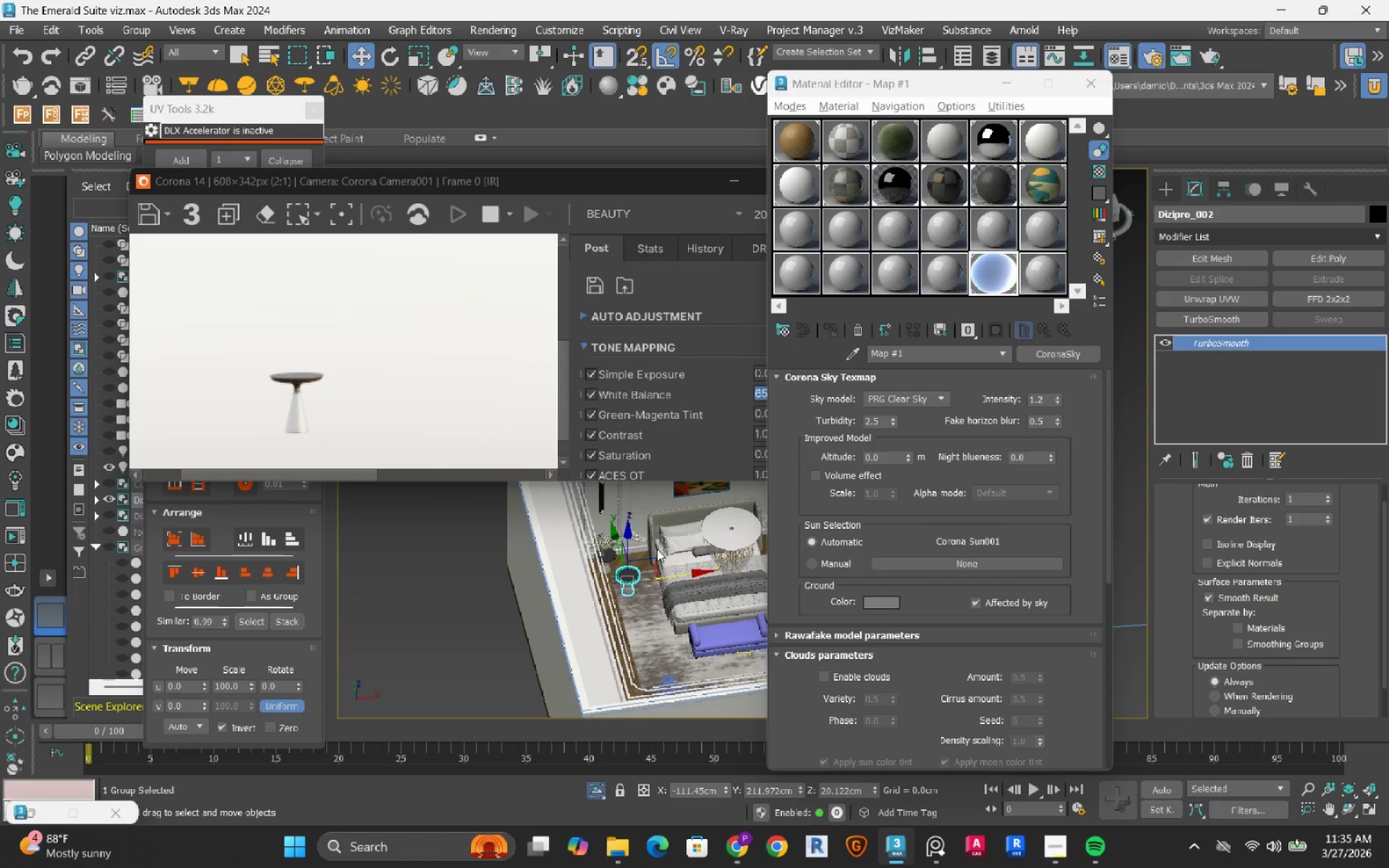 
scroll: coordinate [657, 549], scroll_direction: down, amount: 1.0
 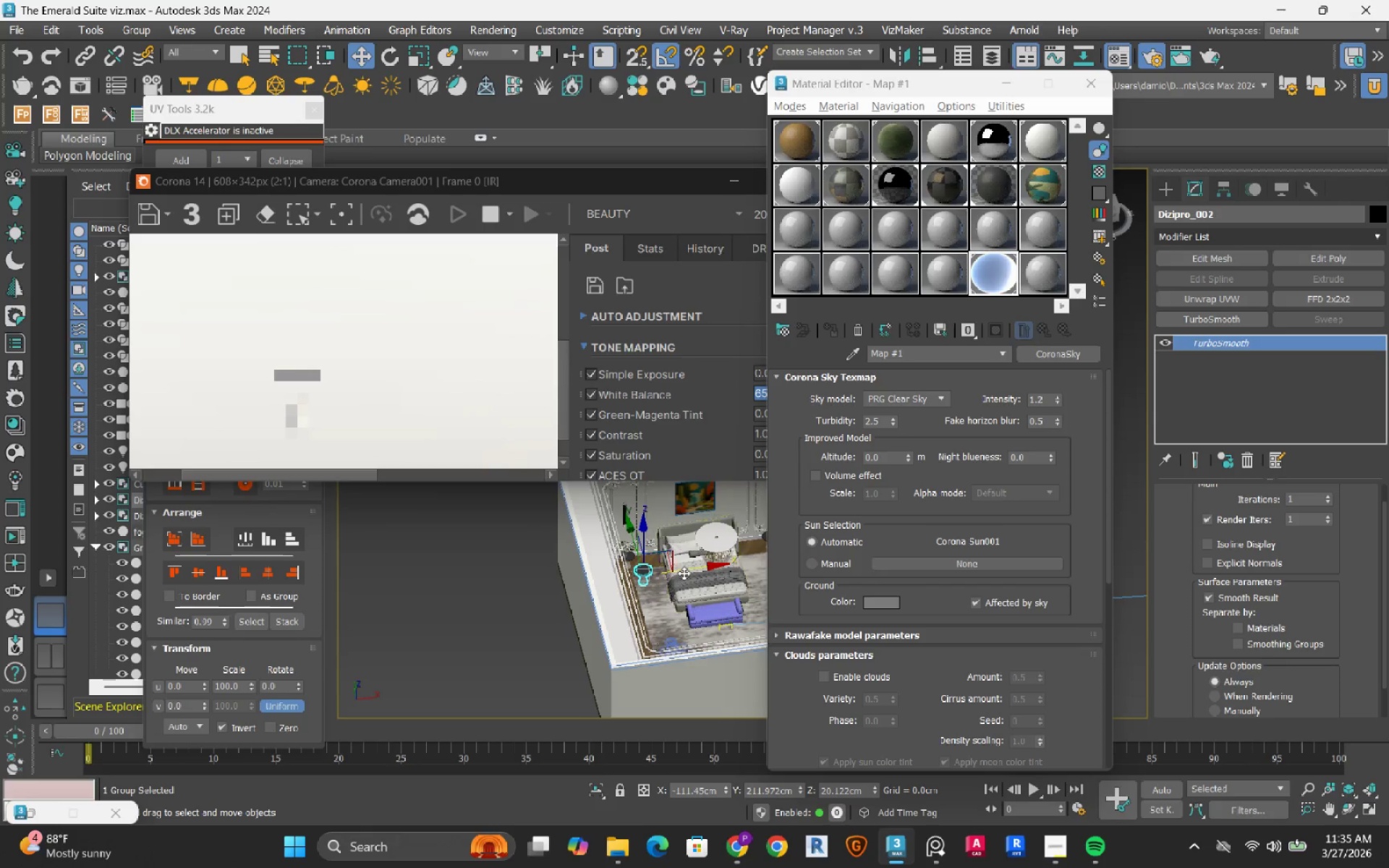 
left_click_drag(start_coordinate=[684, 573], to_coordinate=[464, 639])
 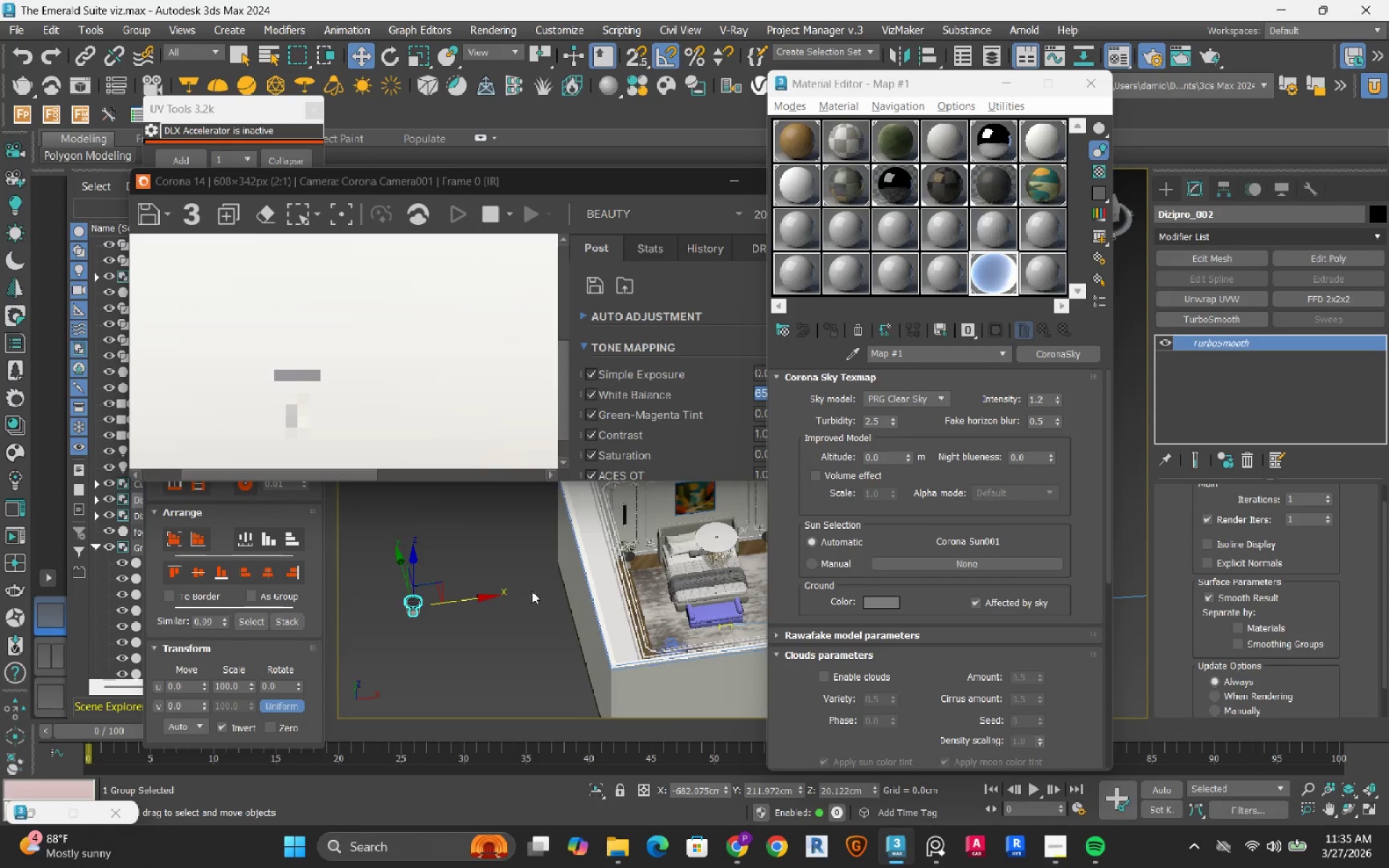 
scroll: coordinate [532, 590], scroll_direction: down, amount: 2.0
 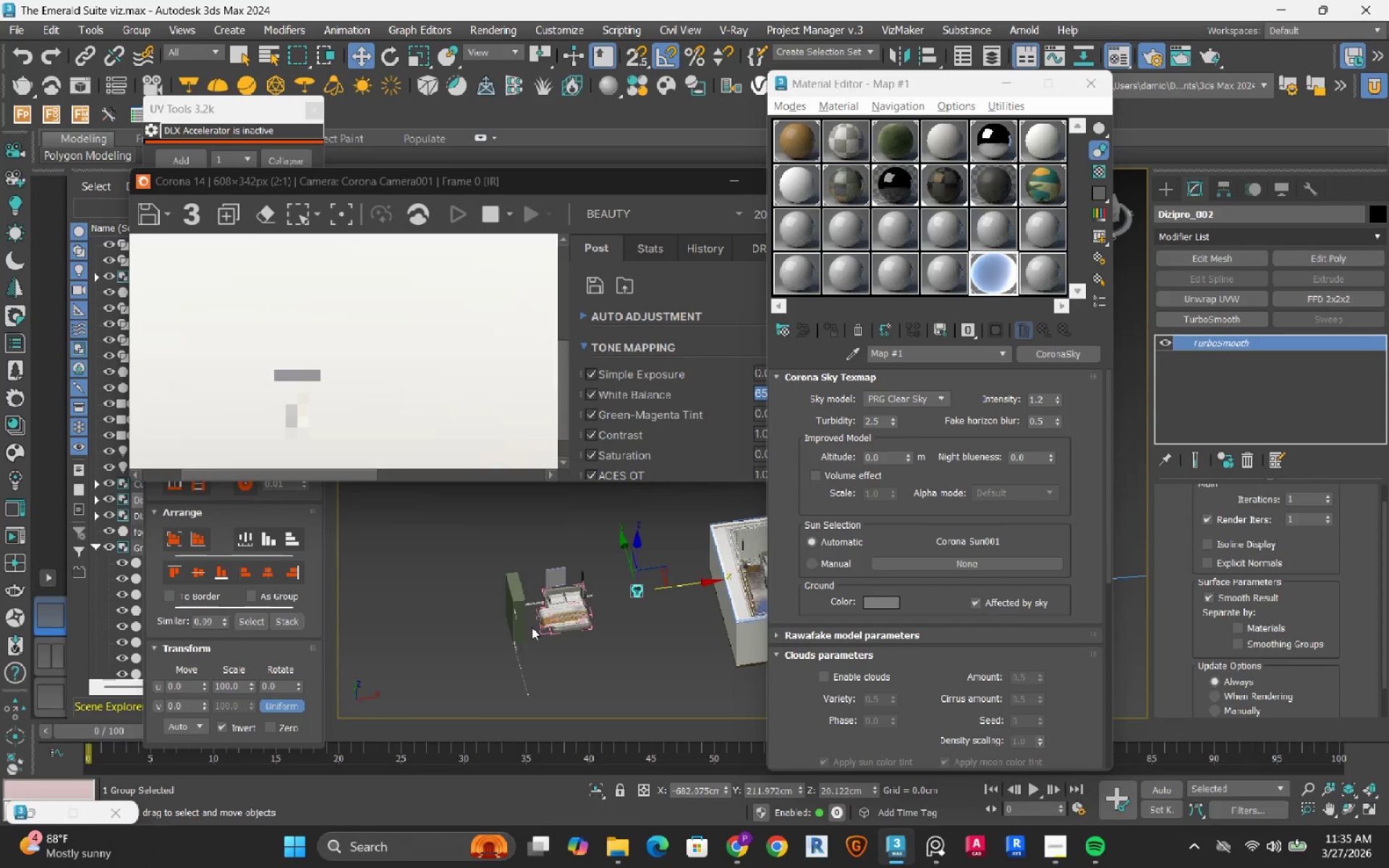 
hold_key(key=AltLeft, duration=1.48)
 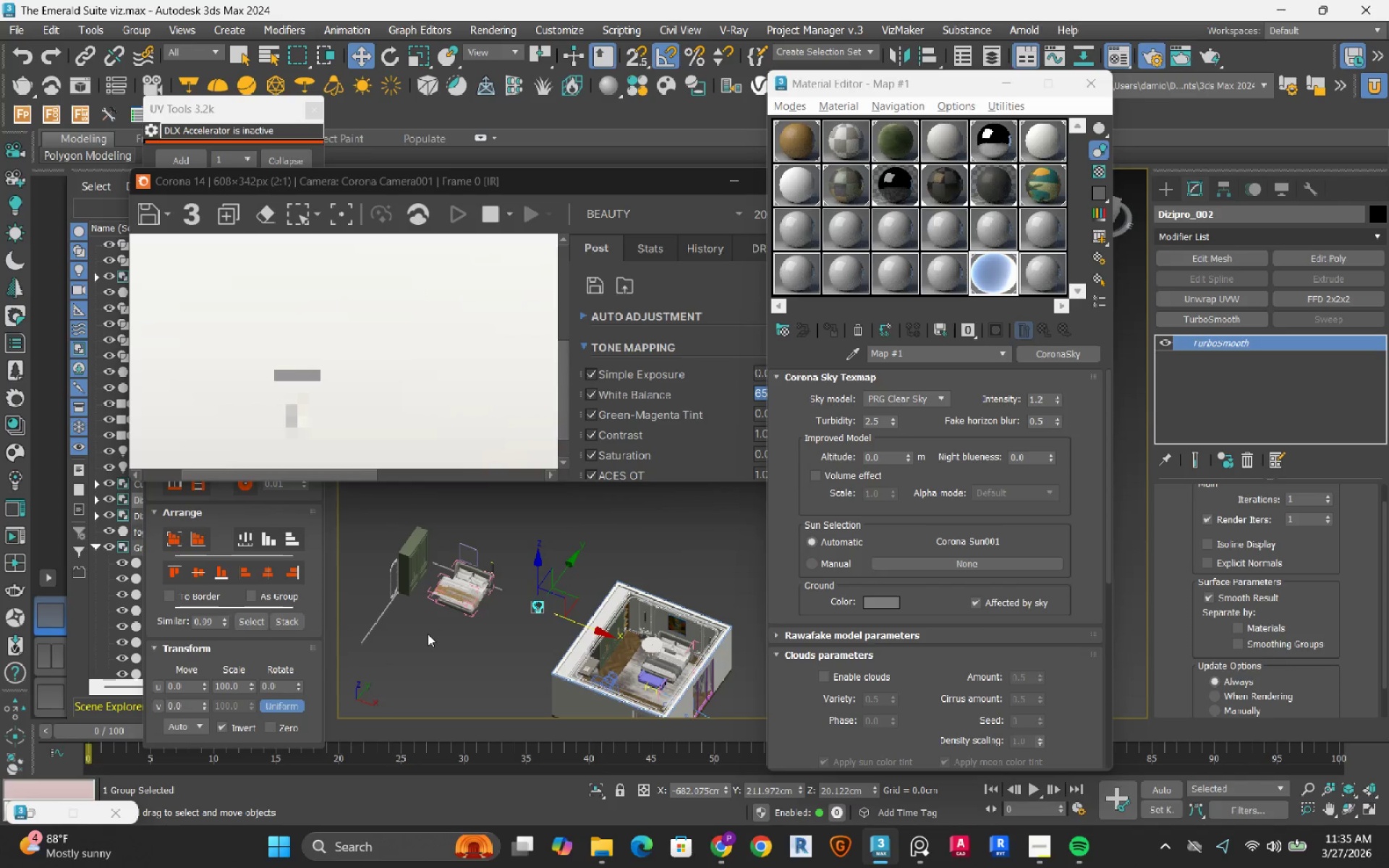 
wait(8.36)
 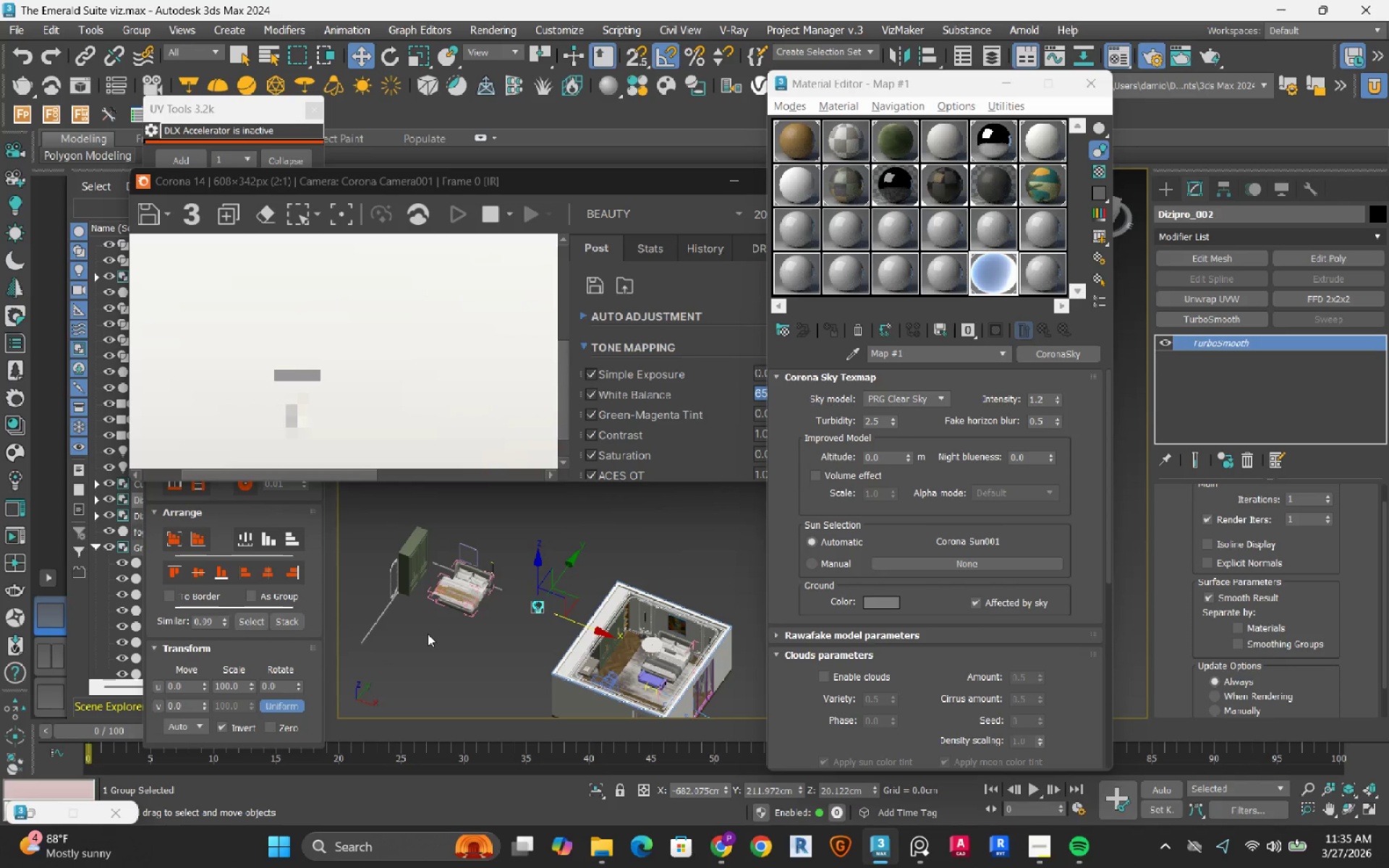 
left_click([493, 216])
 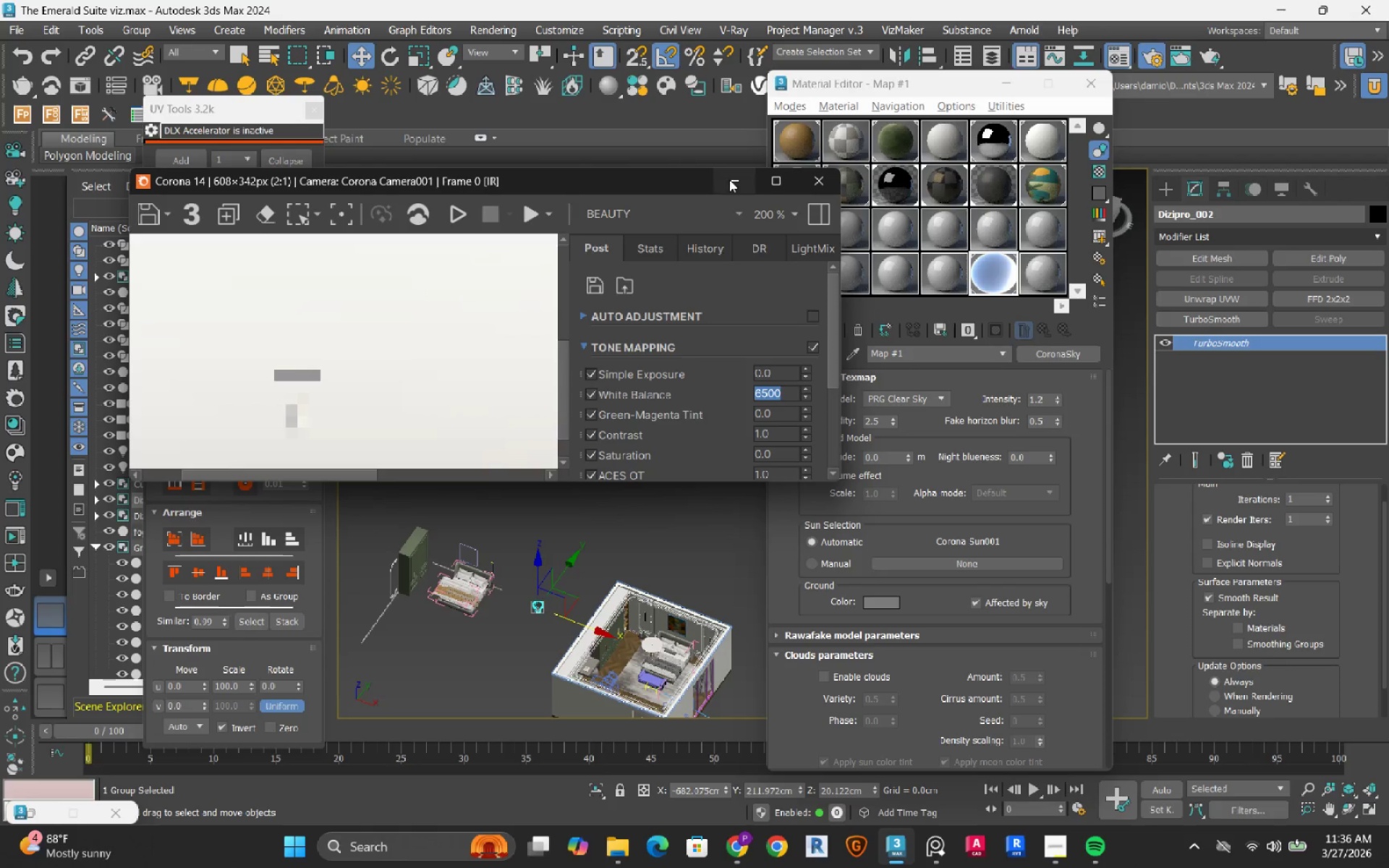 
wait(7.51)
 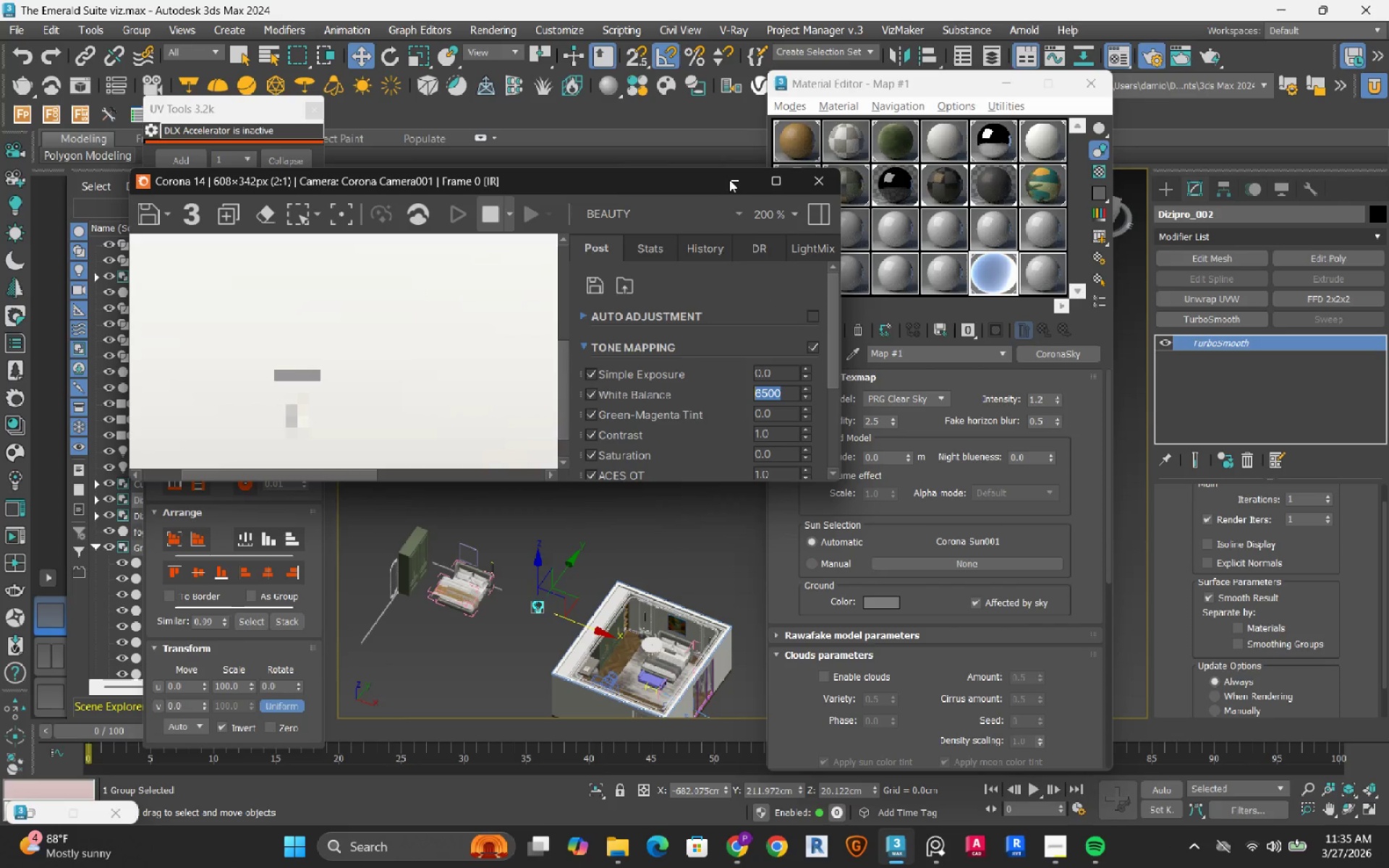 
left_click([729, 179])
 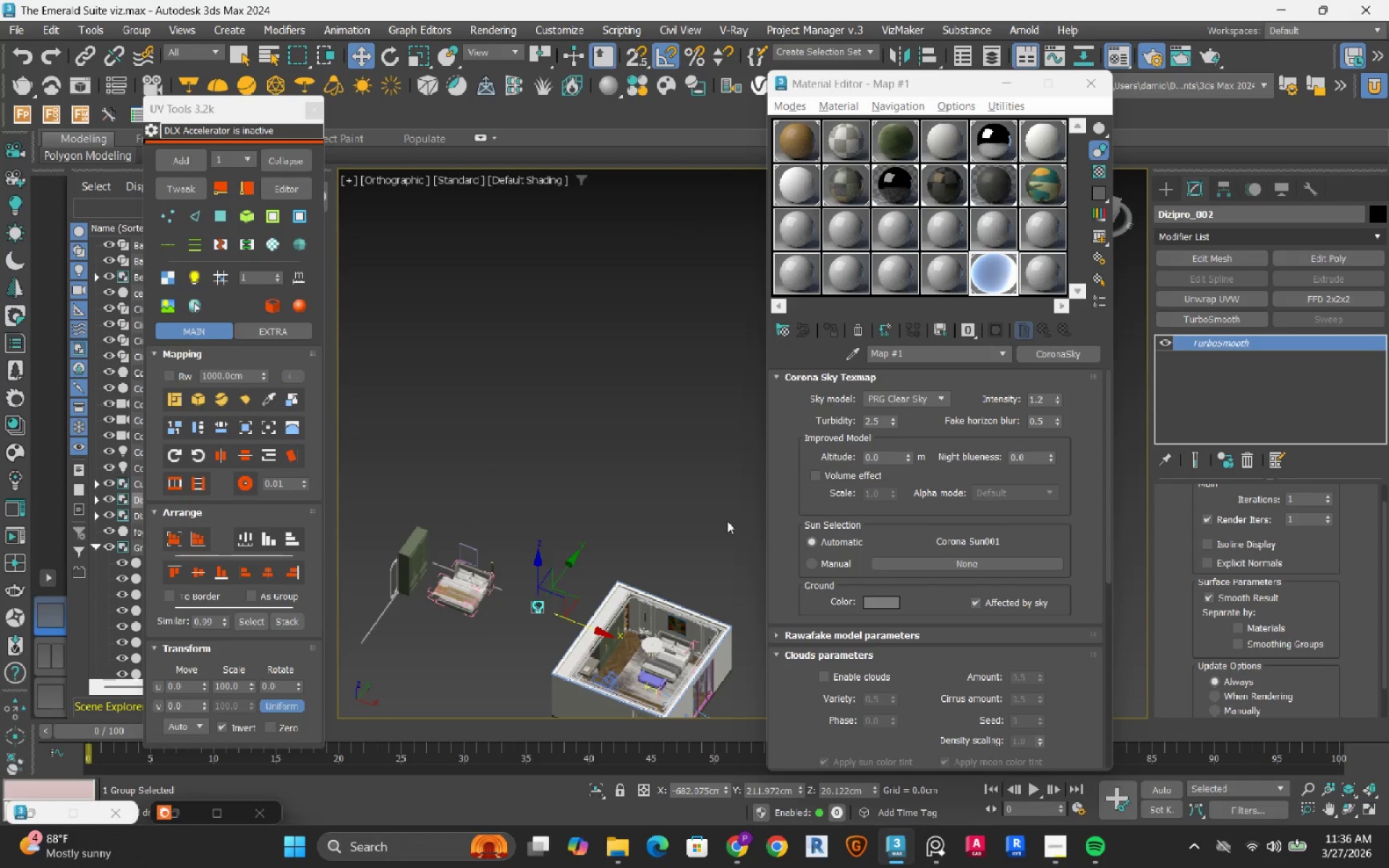 
hold_key(key=AltLeft, duration=0.72)
 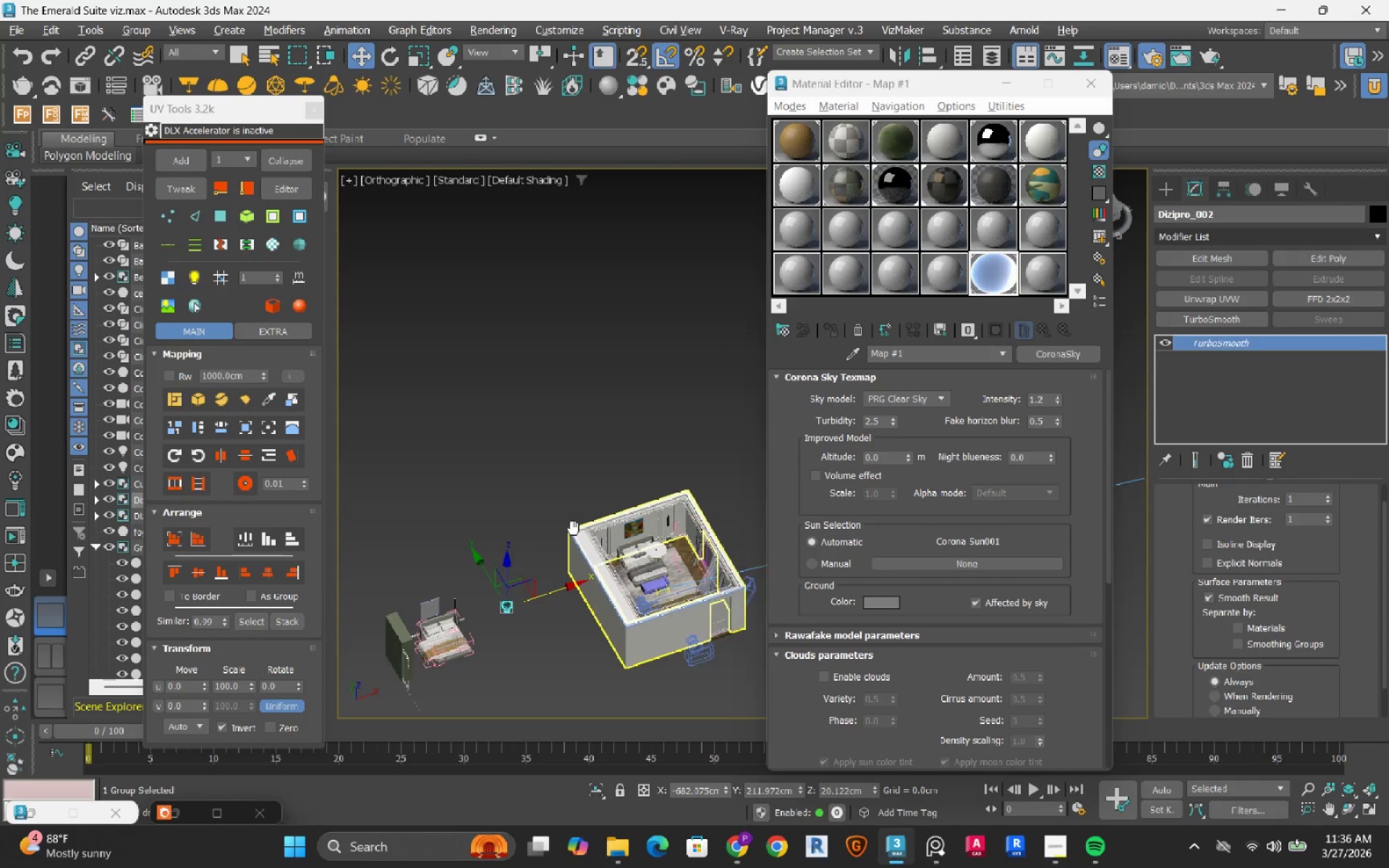 
hold_key(key=AltLeft, duration=1.08)
 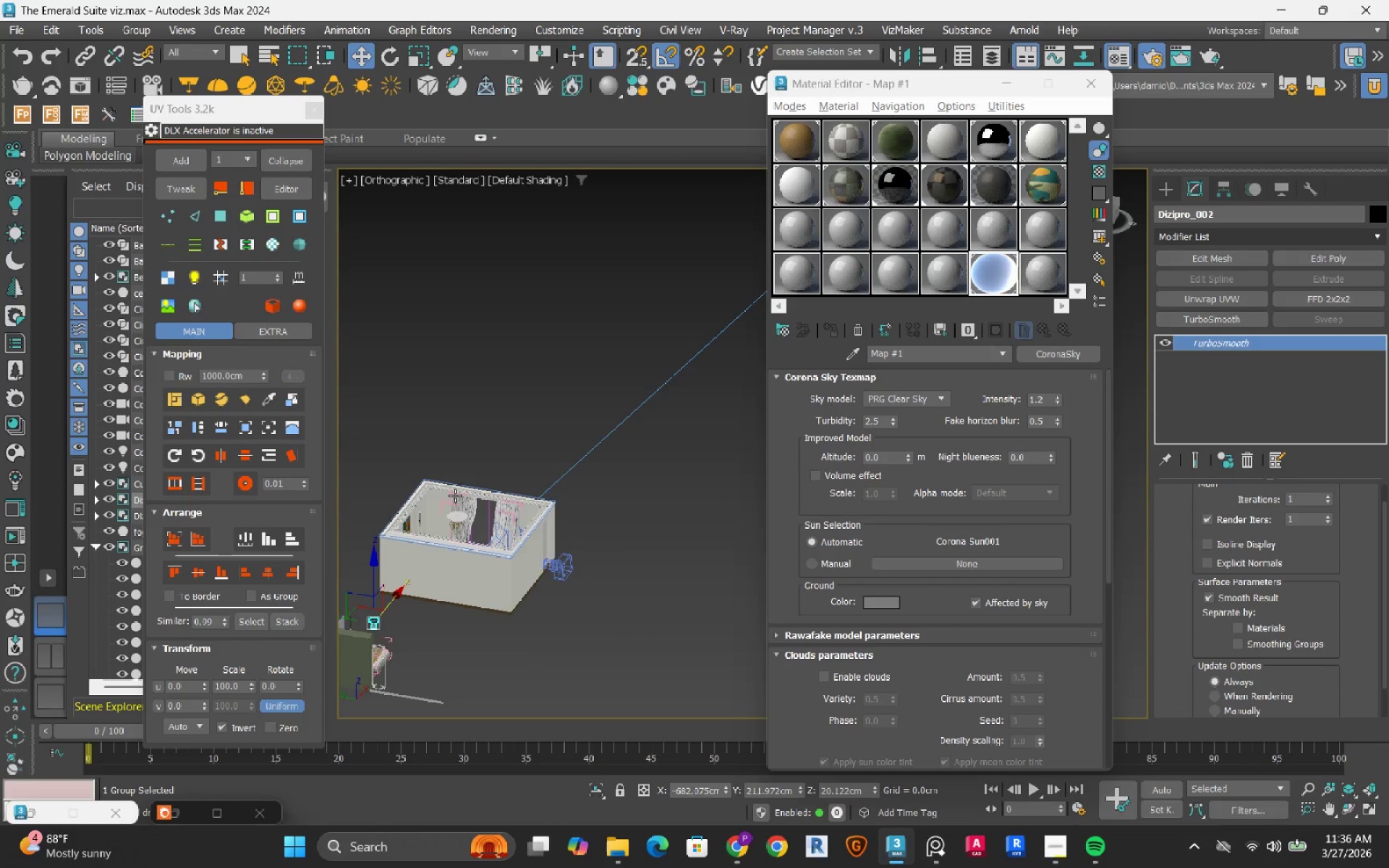 
scroll: coordinate [451, 496], scroll_direction: up, amount: 9.0
 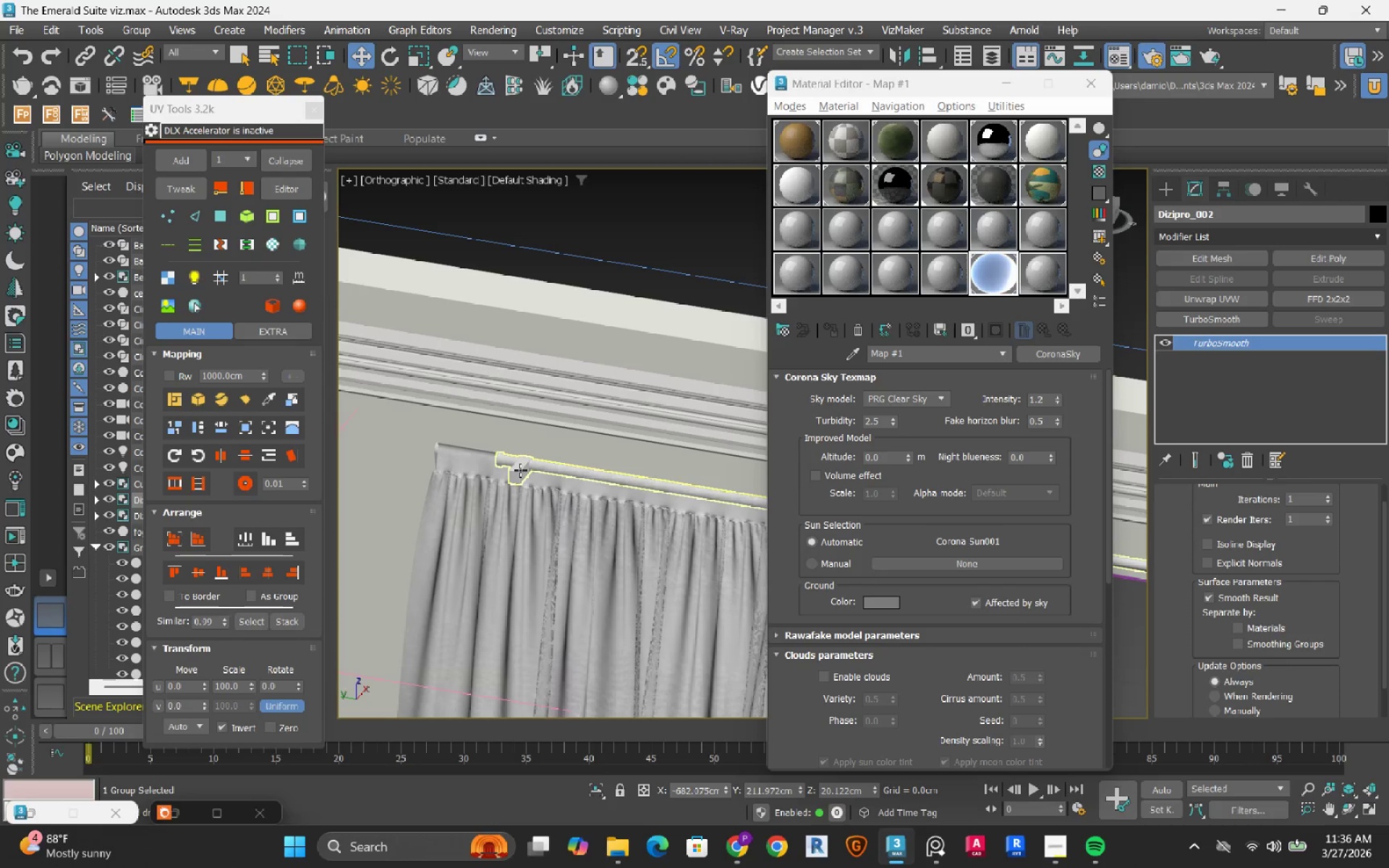 
left_click([520, 470])
 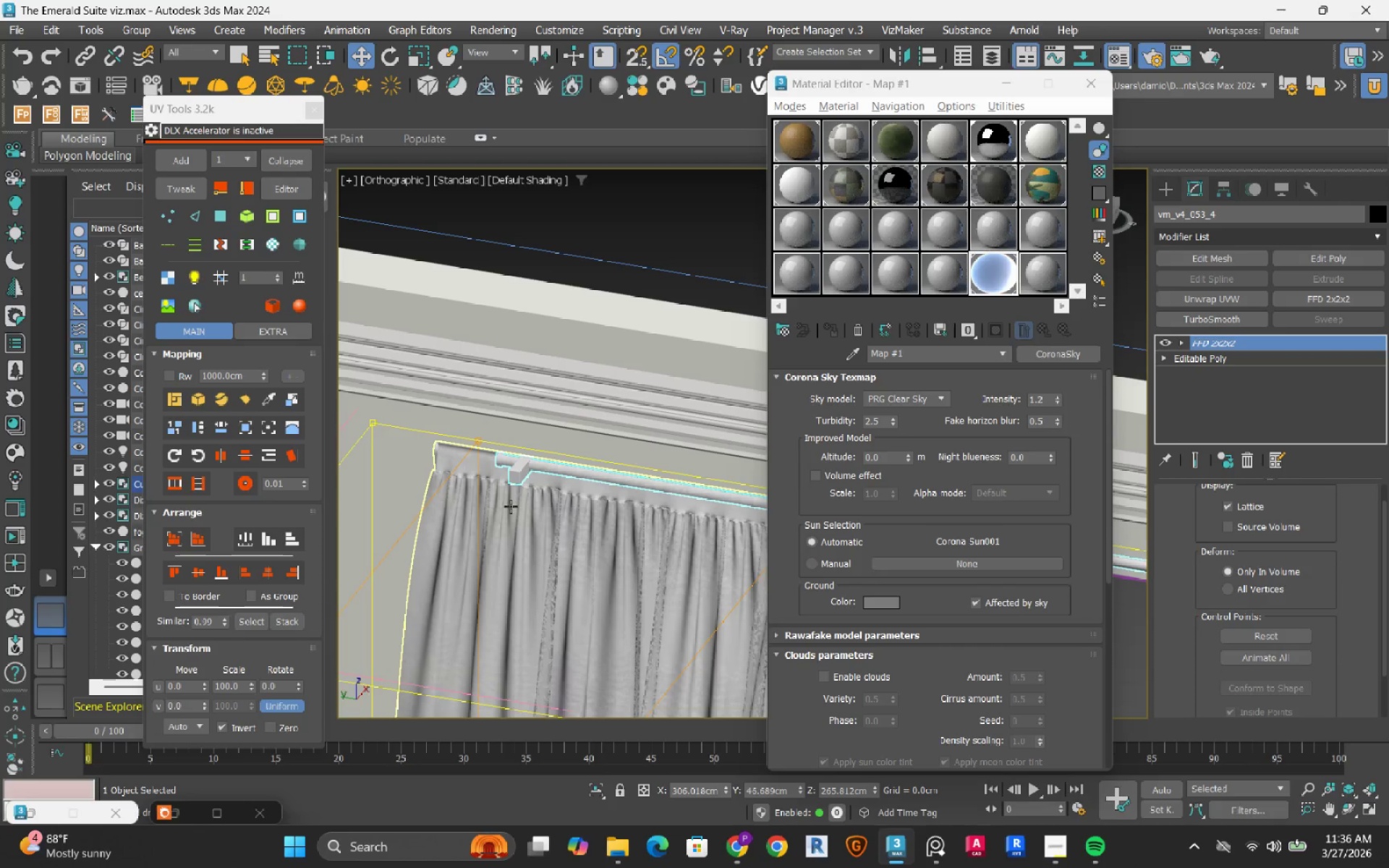 
hold_key(key=ControlLeft, duration=0.5)
left_click([510, 507])
 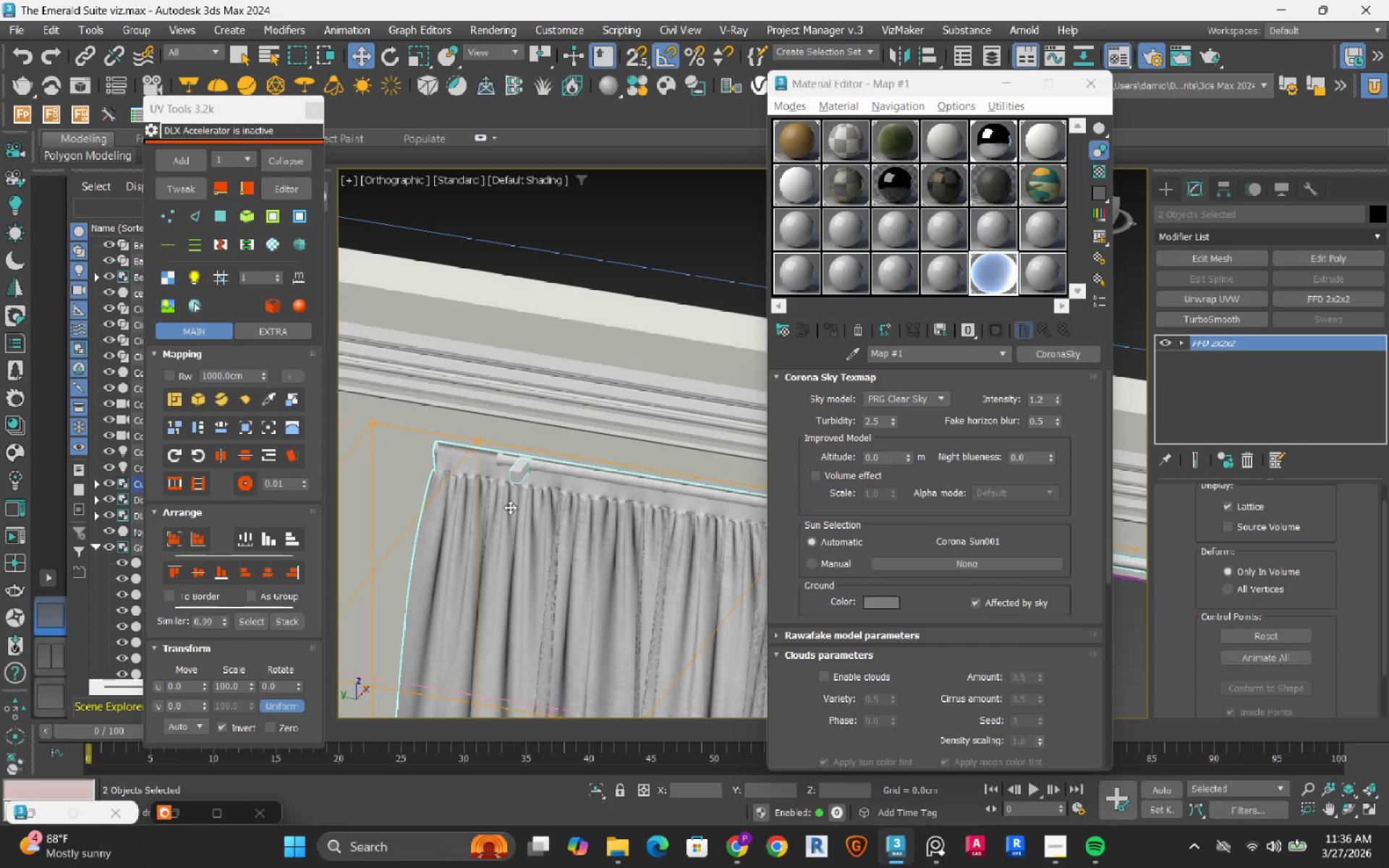 
scroll: coordinate [510, 507], scroll_direction: down, amount: 3.0
 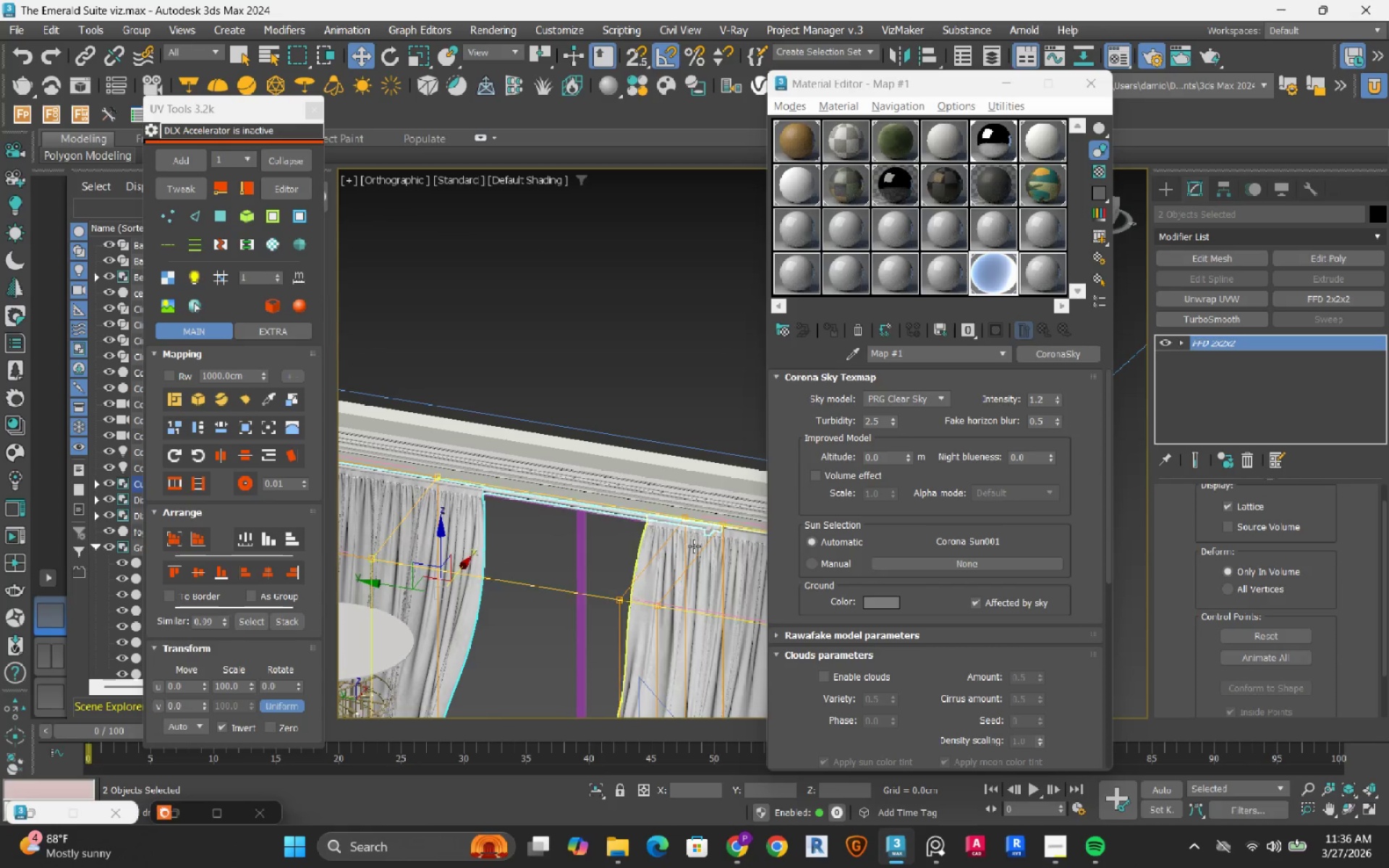 
hold_key(key=ControlLeft, duration=0.89)
left_click([754, 584])
 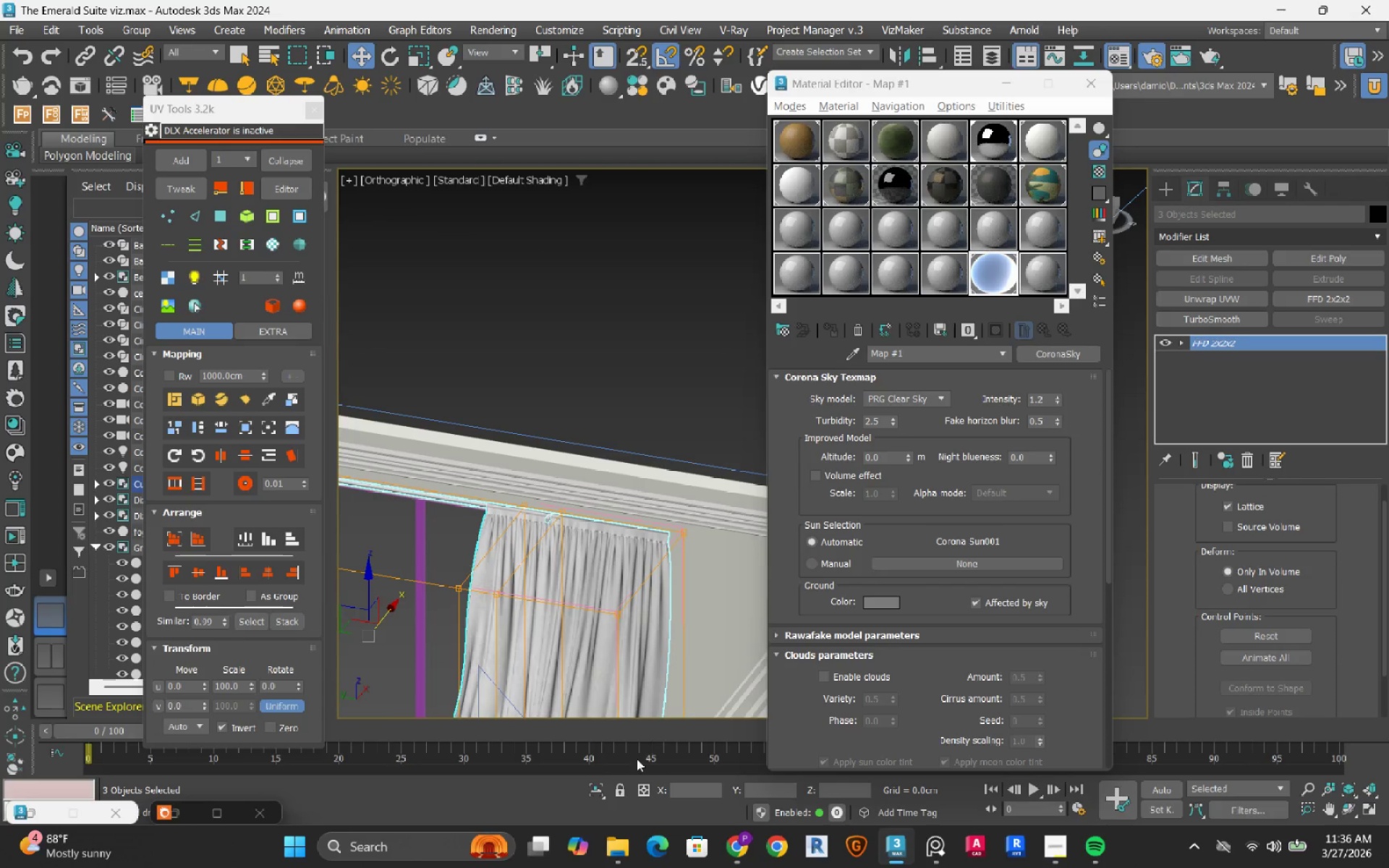 
left_click([595, 788])
 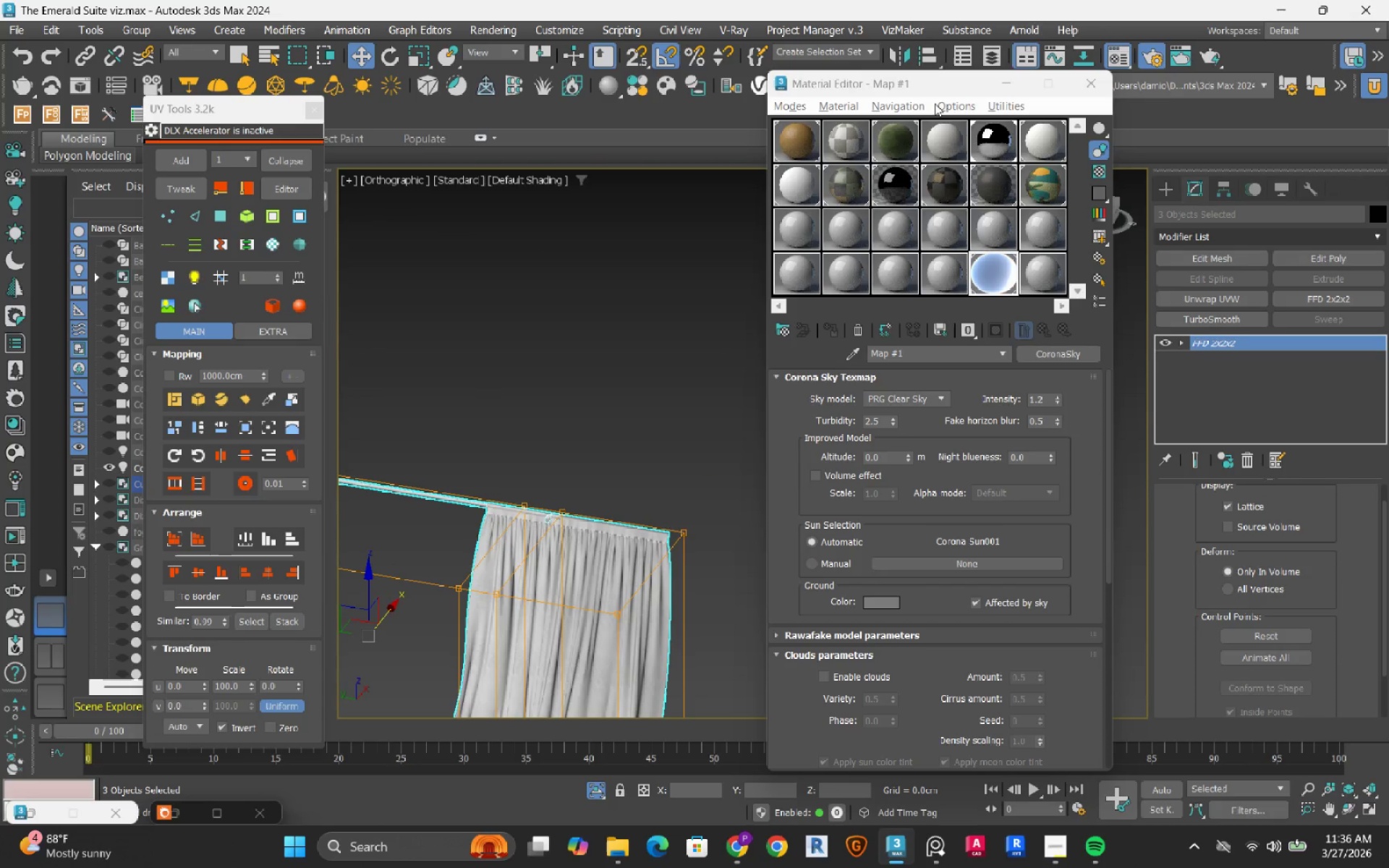 
left_click([1007, 88])
 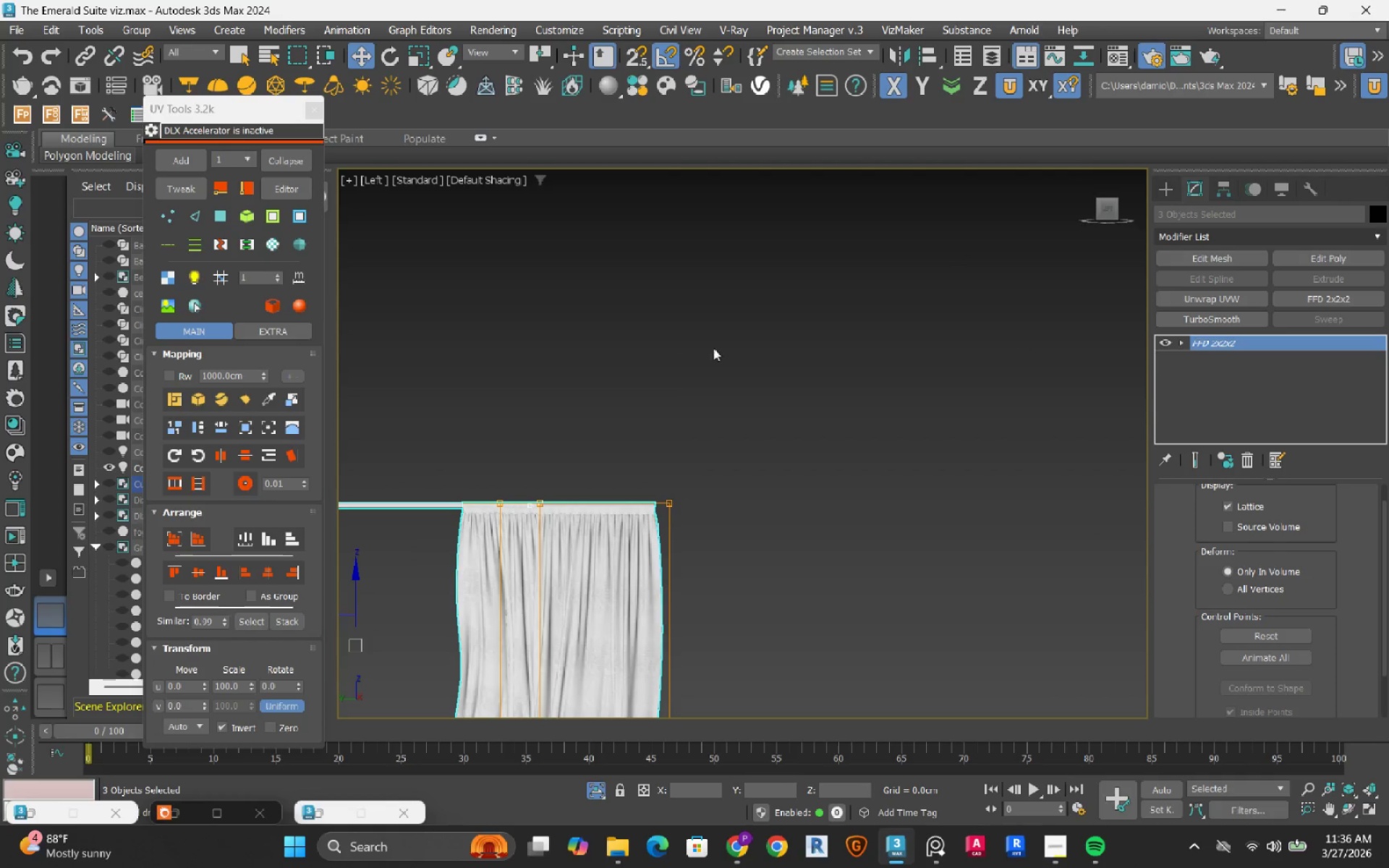 
scroll: coordinate [749, 396], scroll_direction: up, amount: 3.0
 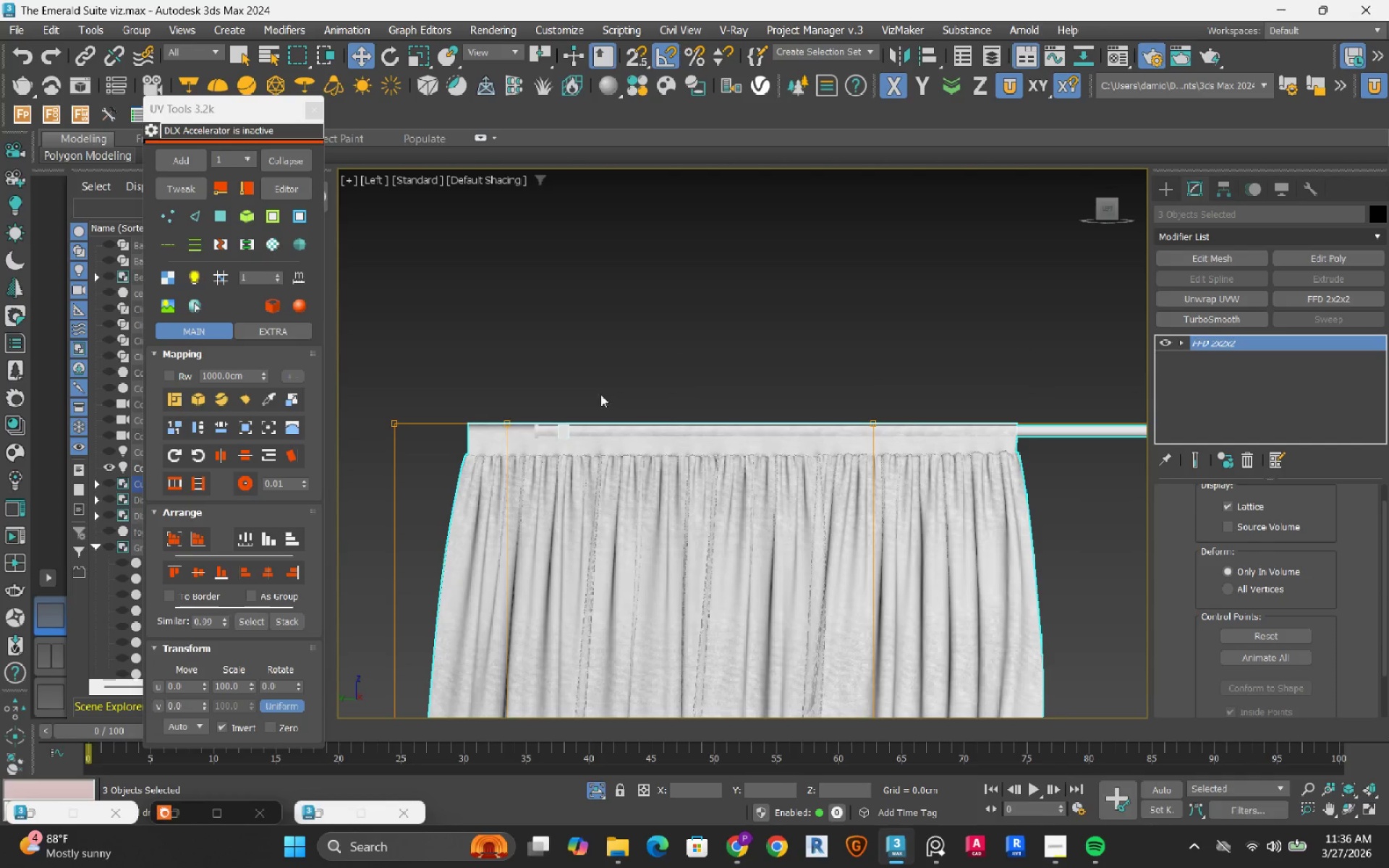 
left_click([679, 338])
 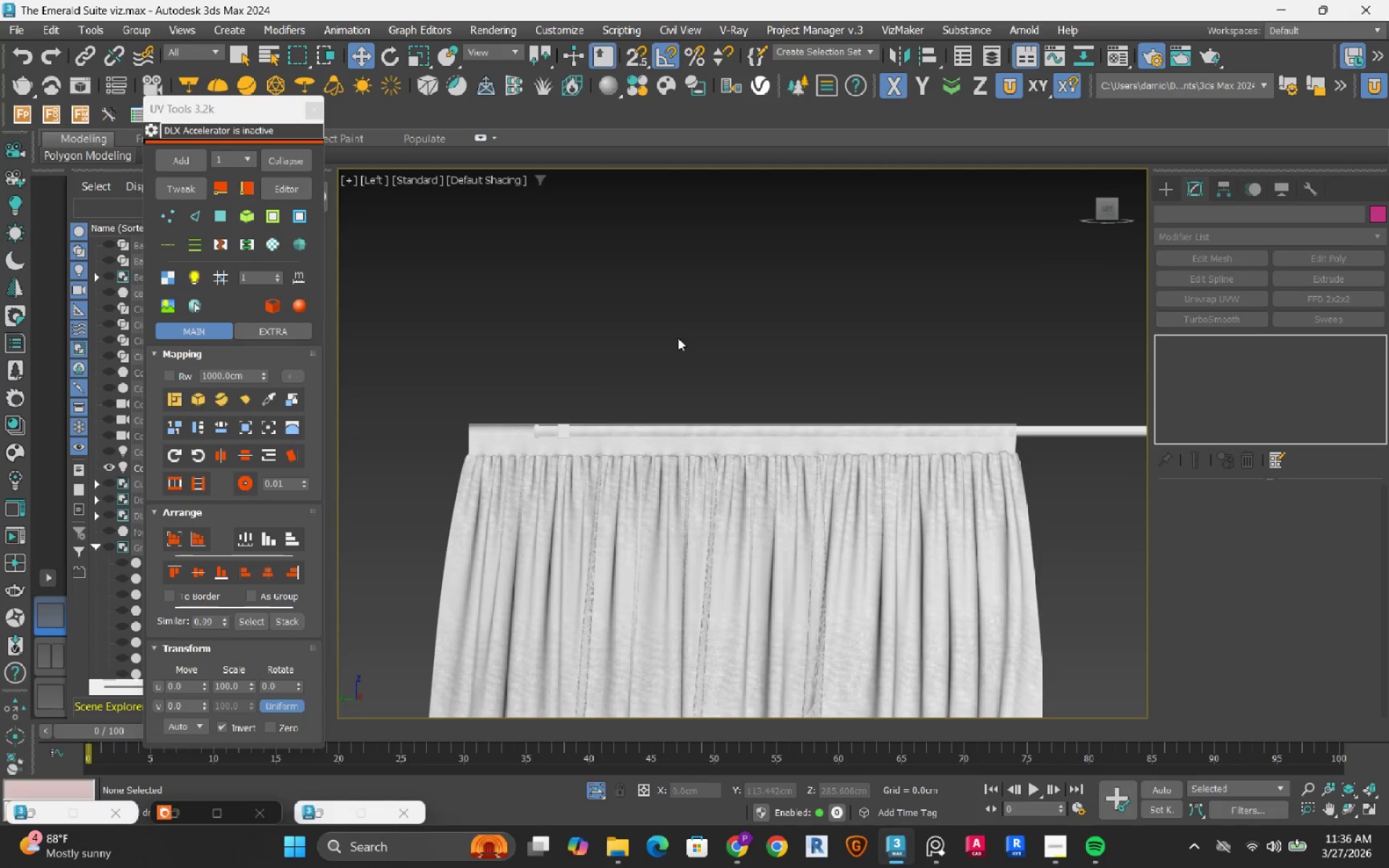 
scroll: coordinate [678, 338], scroll_direction: down, amount: 1.0
 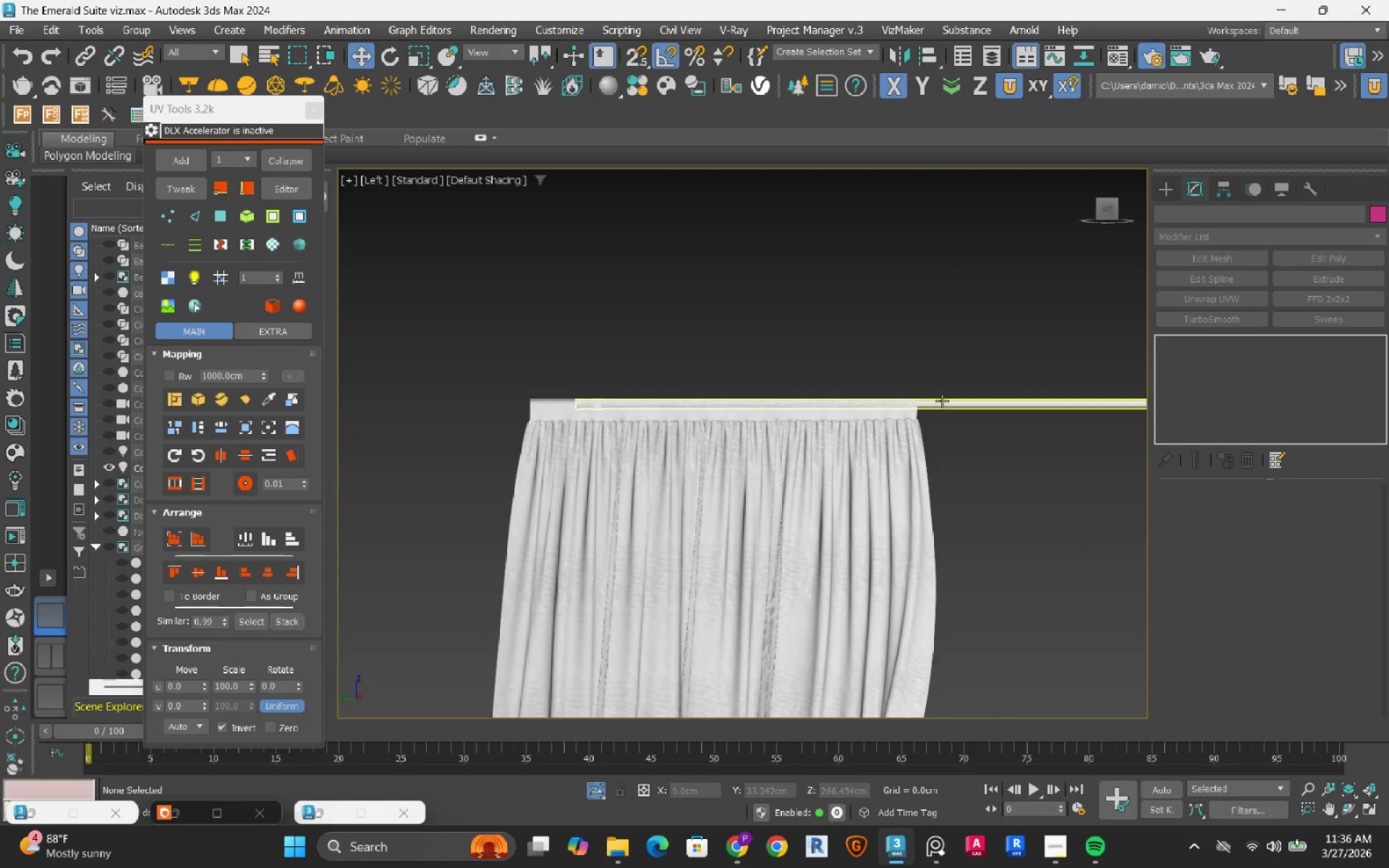 
left_click([942, 401])
 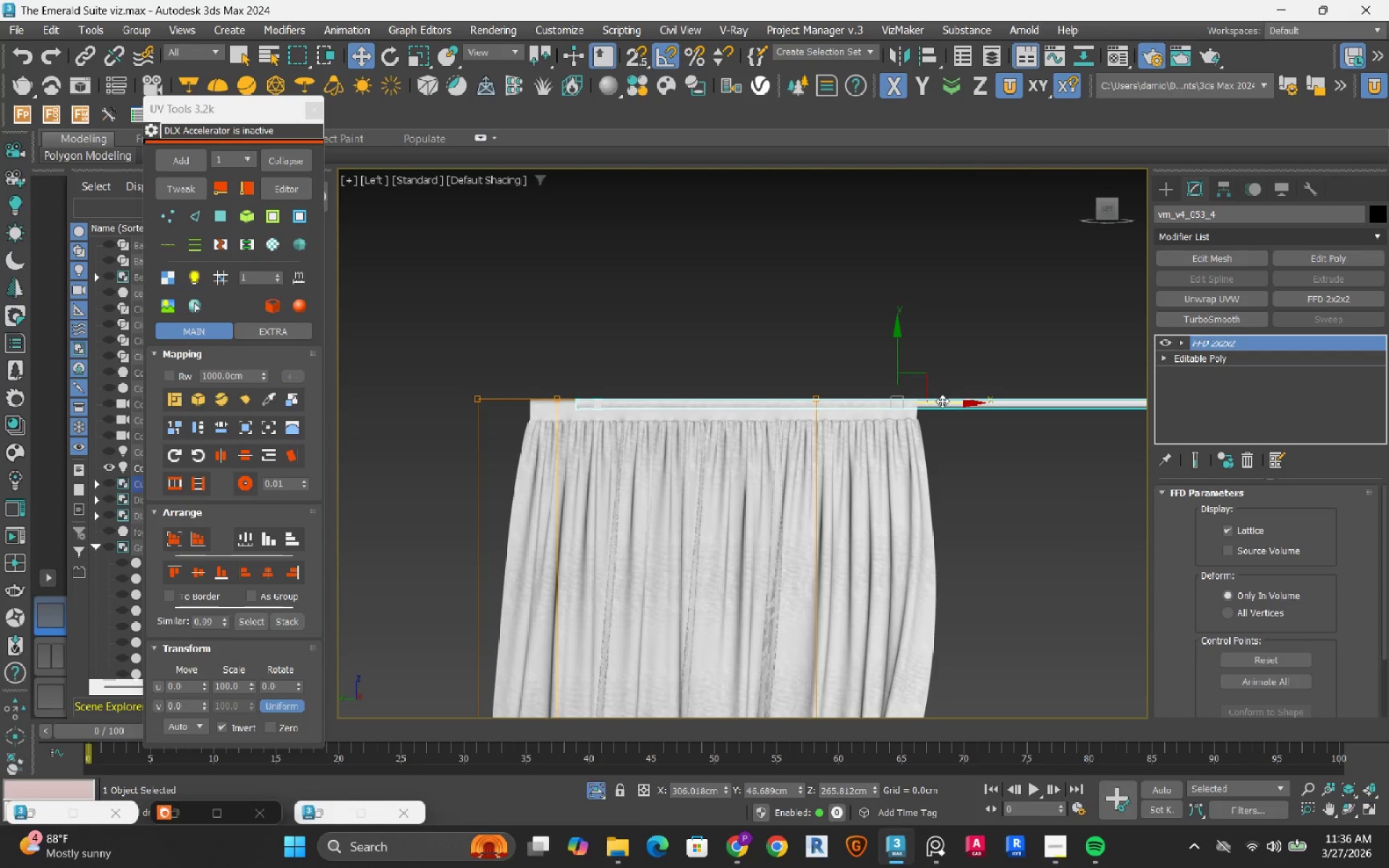 
scroll: coordinate [711, 420], scroll_direction: down, amount: 2.0
 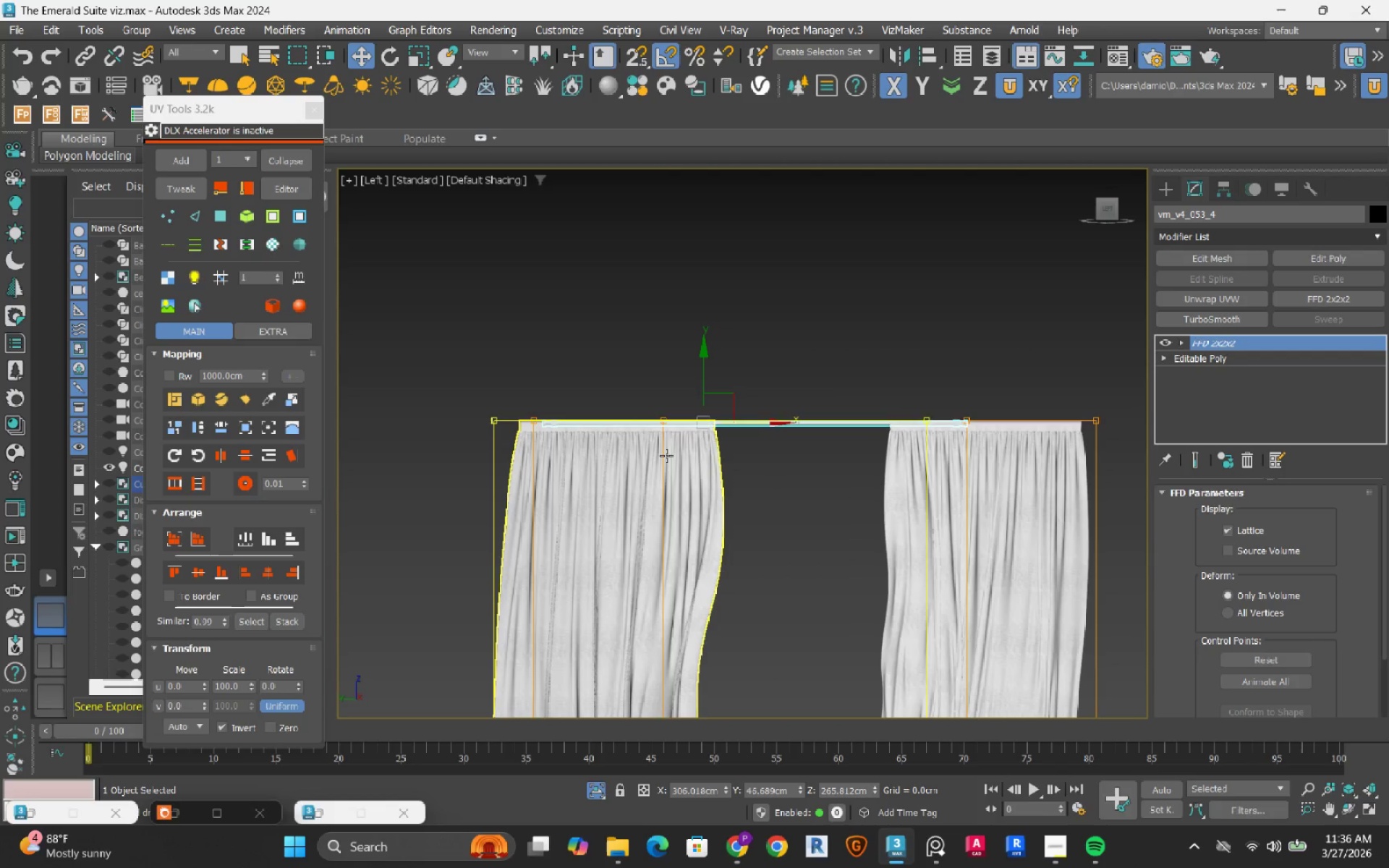 
key(E)
 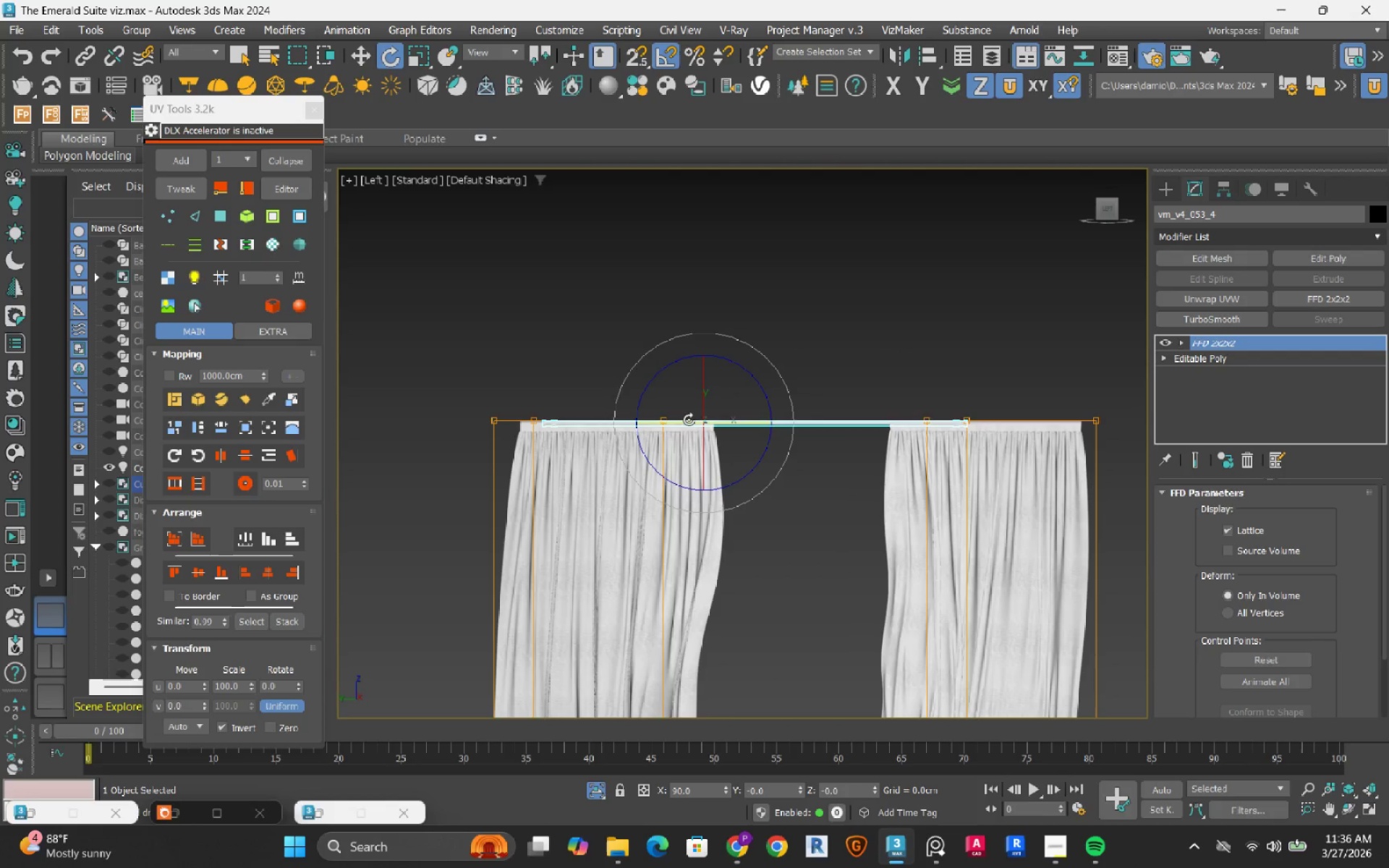 
left_click_drag(start_coordinate=[683, 422], to_coordinate=[827, 417])
 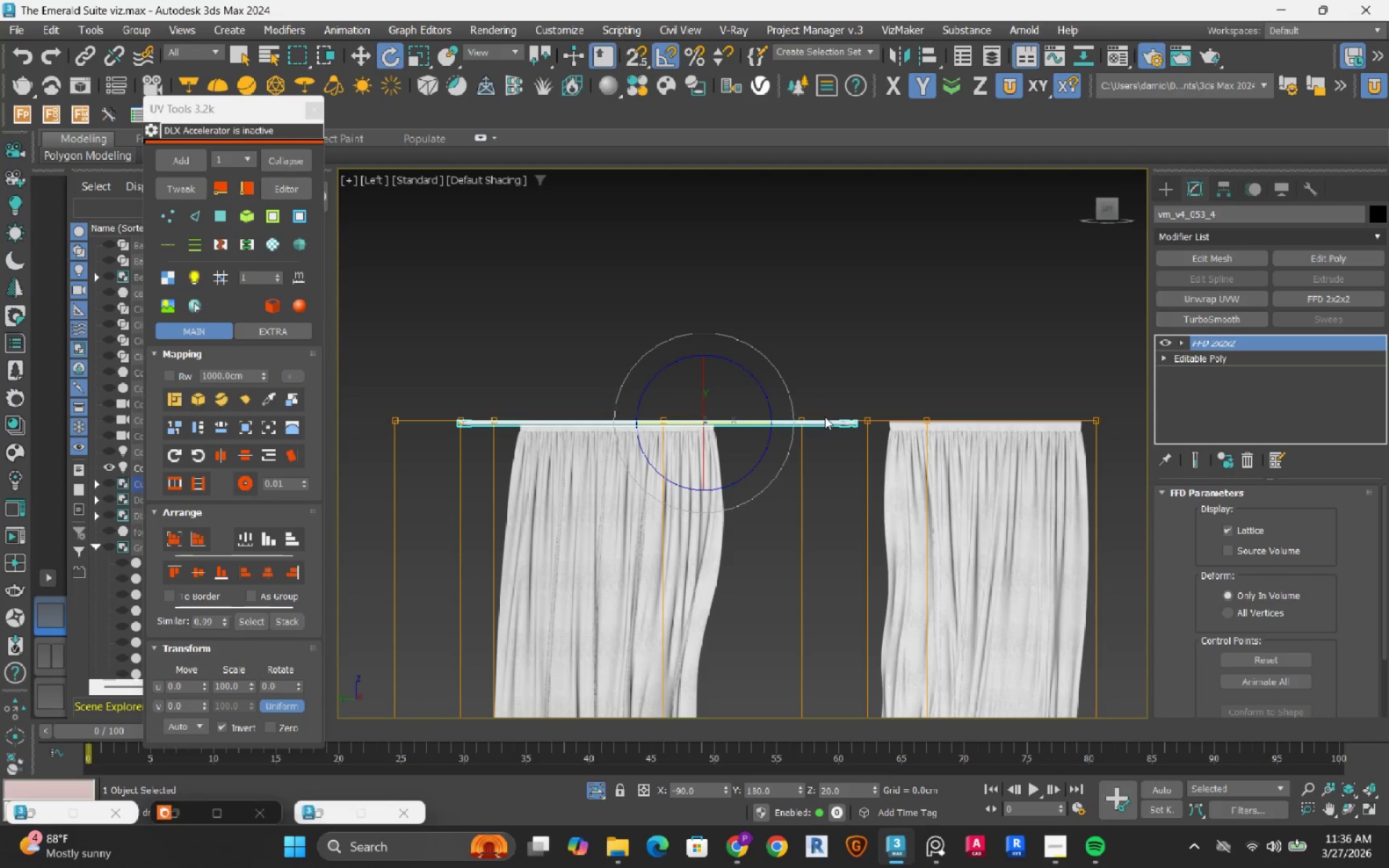 
key(Control+Z)
 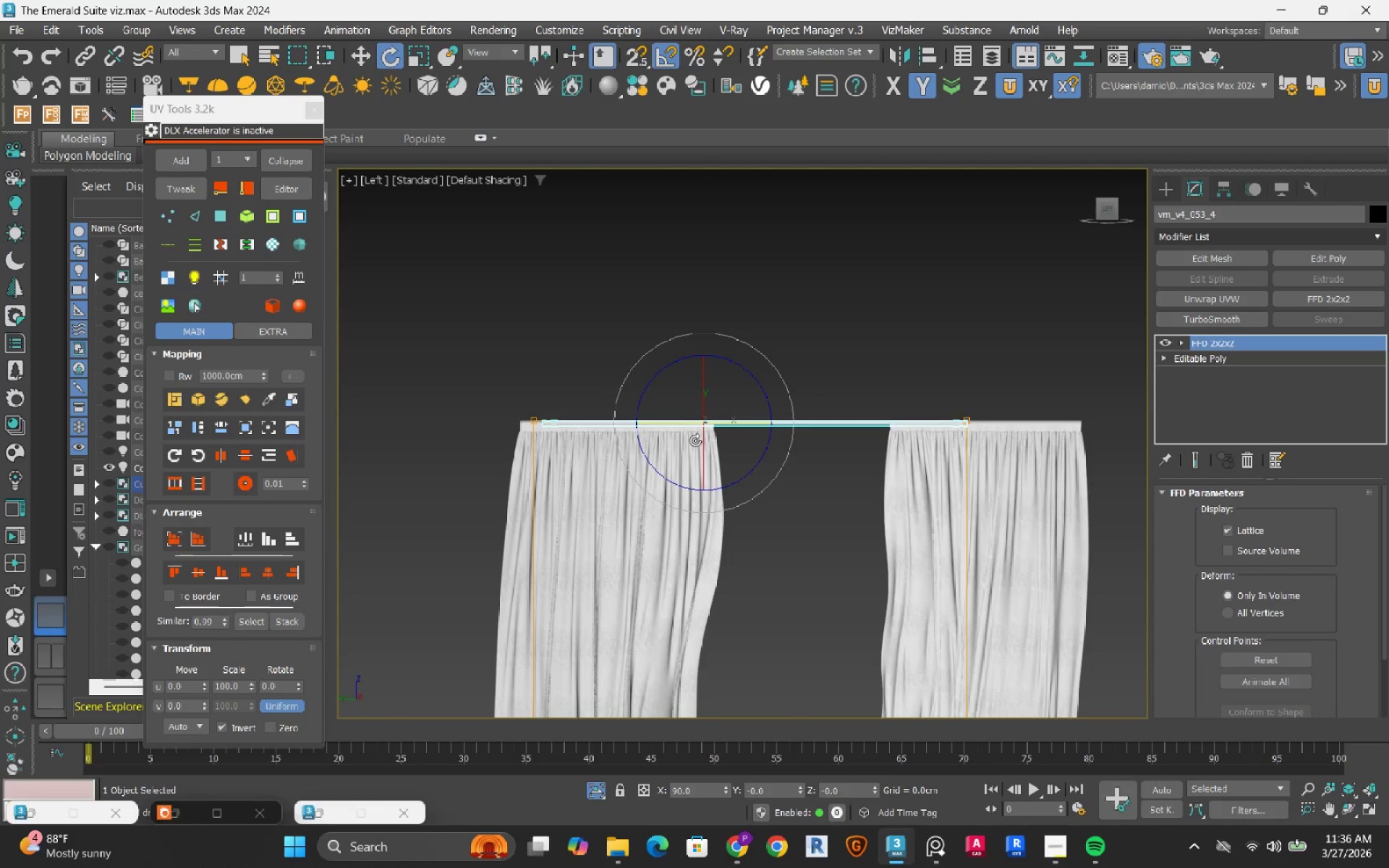 
left_click([1225, 193])
 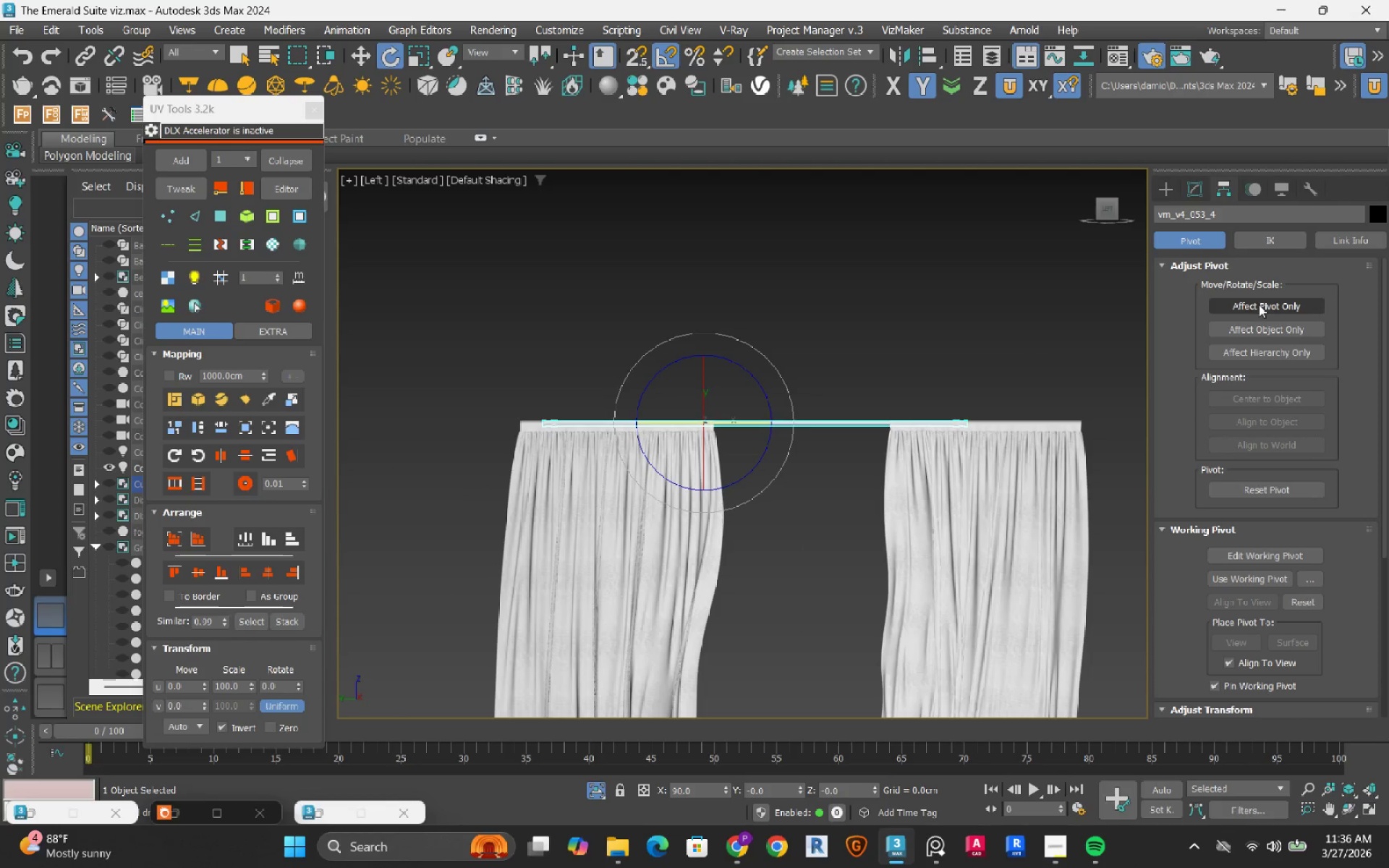 
left_click([1262, 309])
 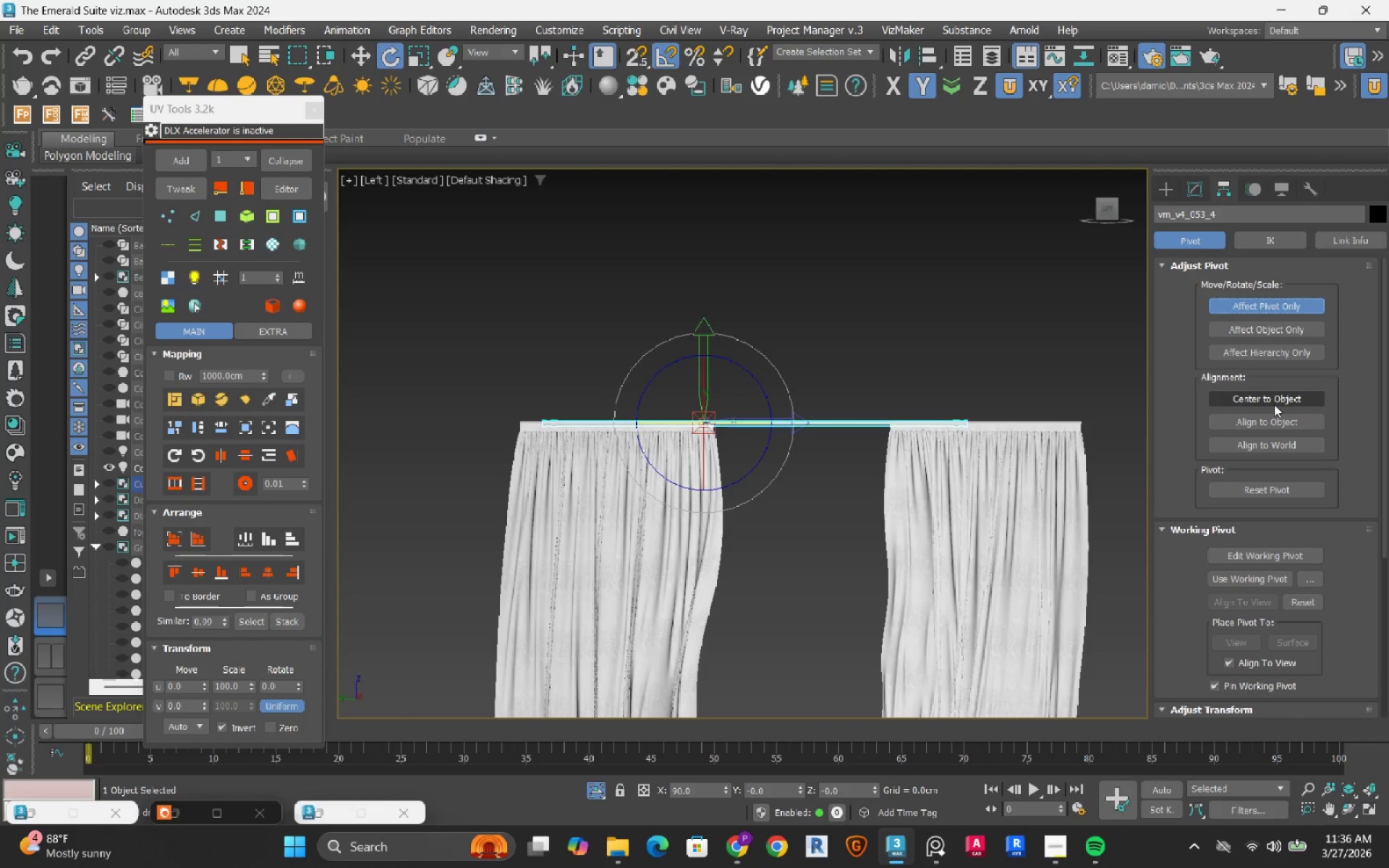 
left_click([1274, 404])
 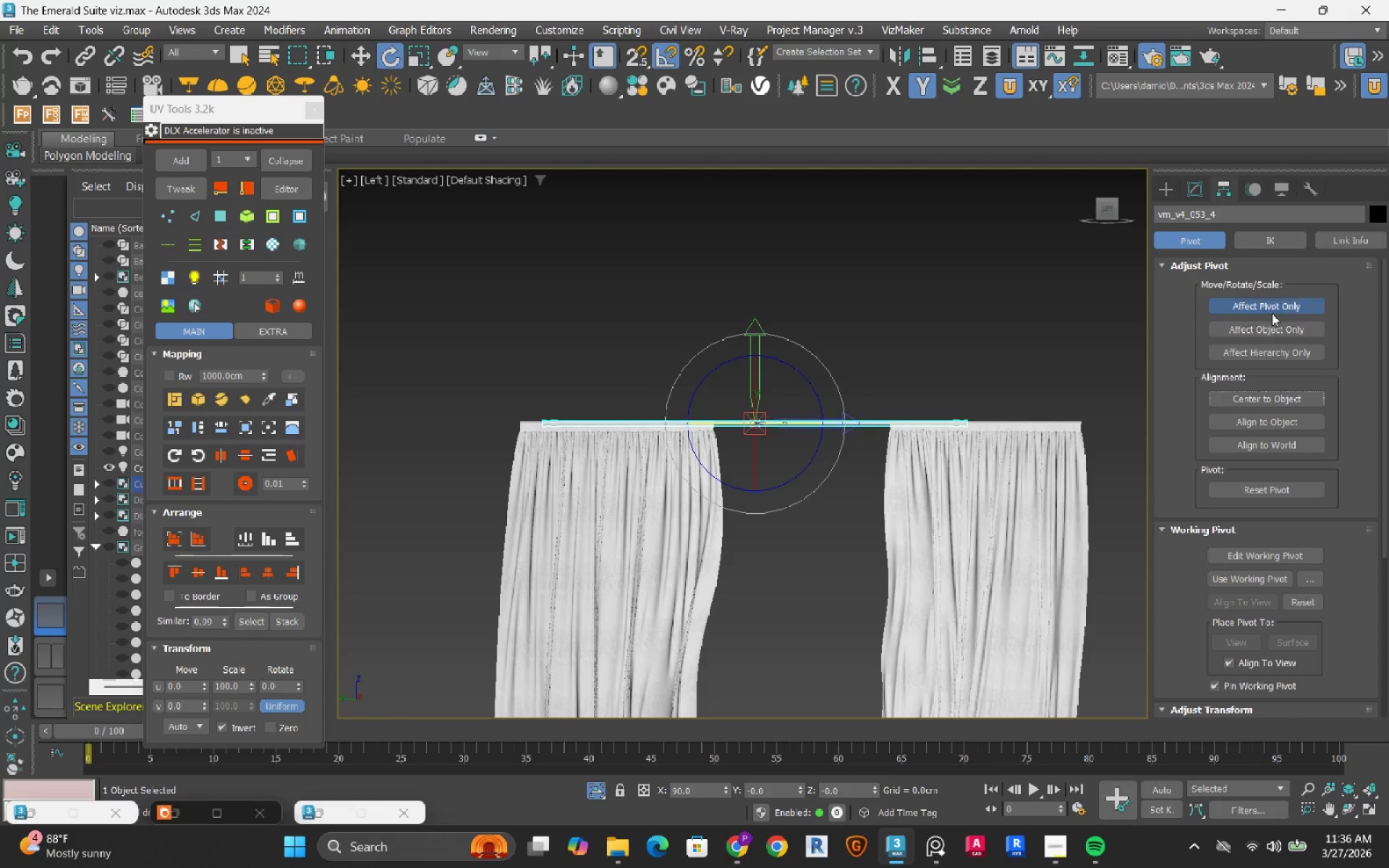 
left_click([1273, 305])
 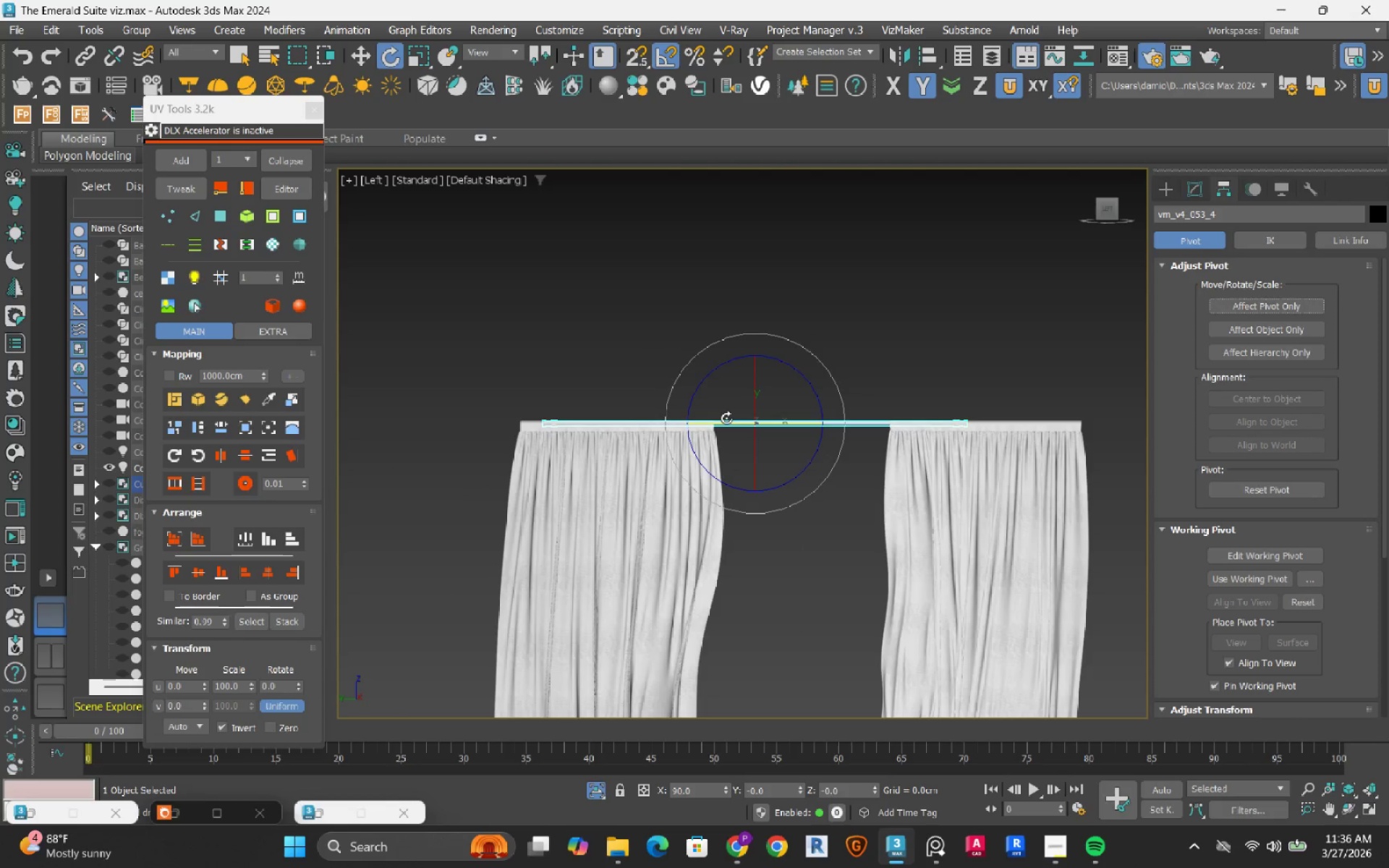 
left_click_drag(start_coordinate=[730, 420], to_coordinate=[861, 442])
 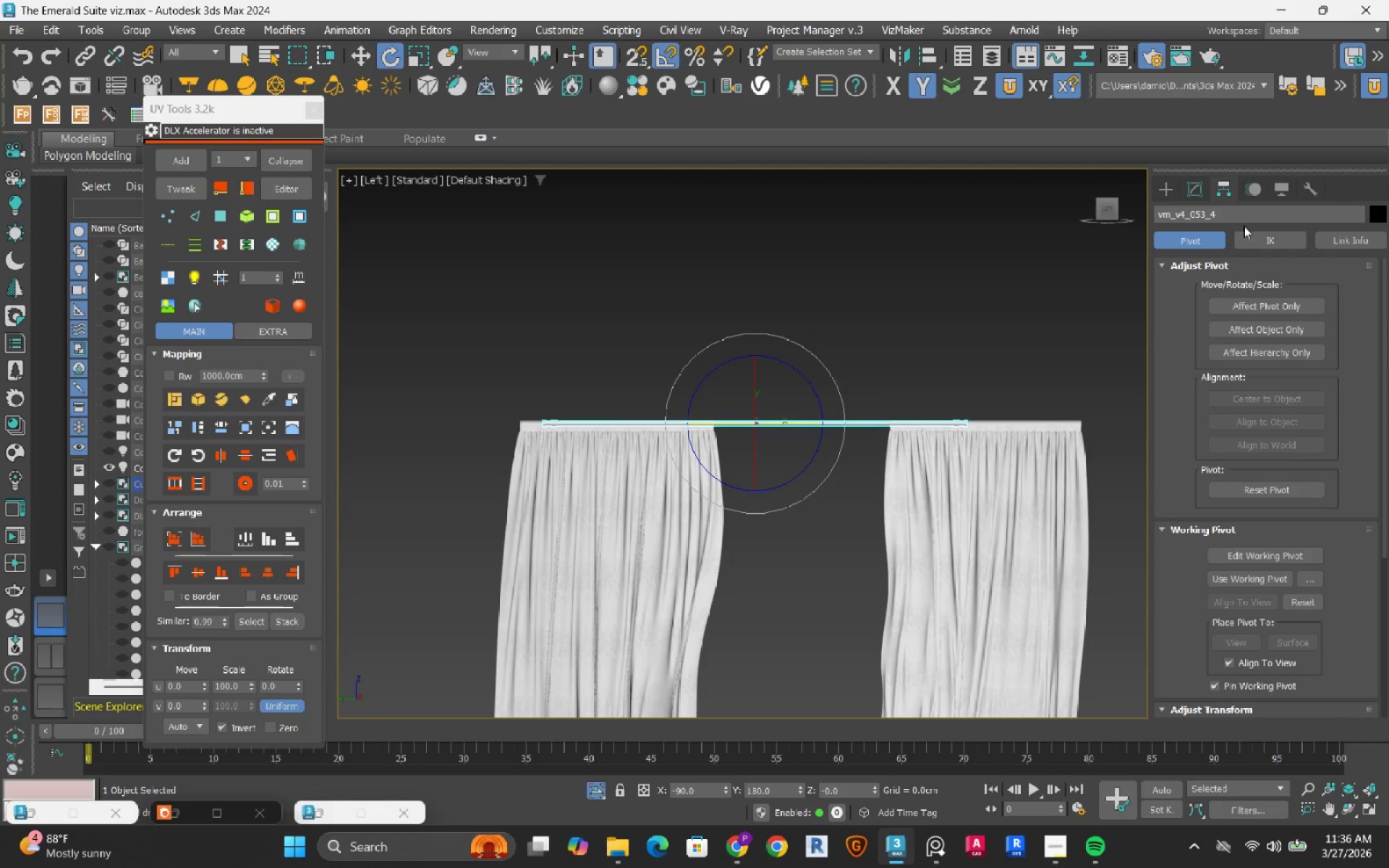 
left_click([1194, 196])
 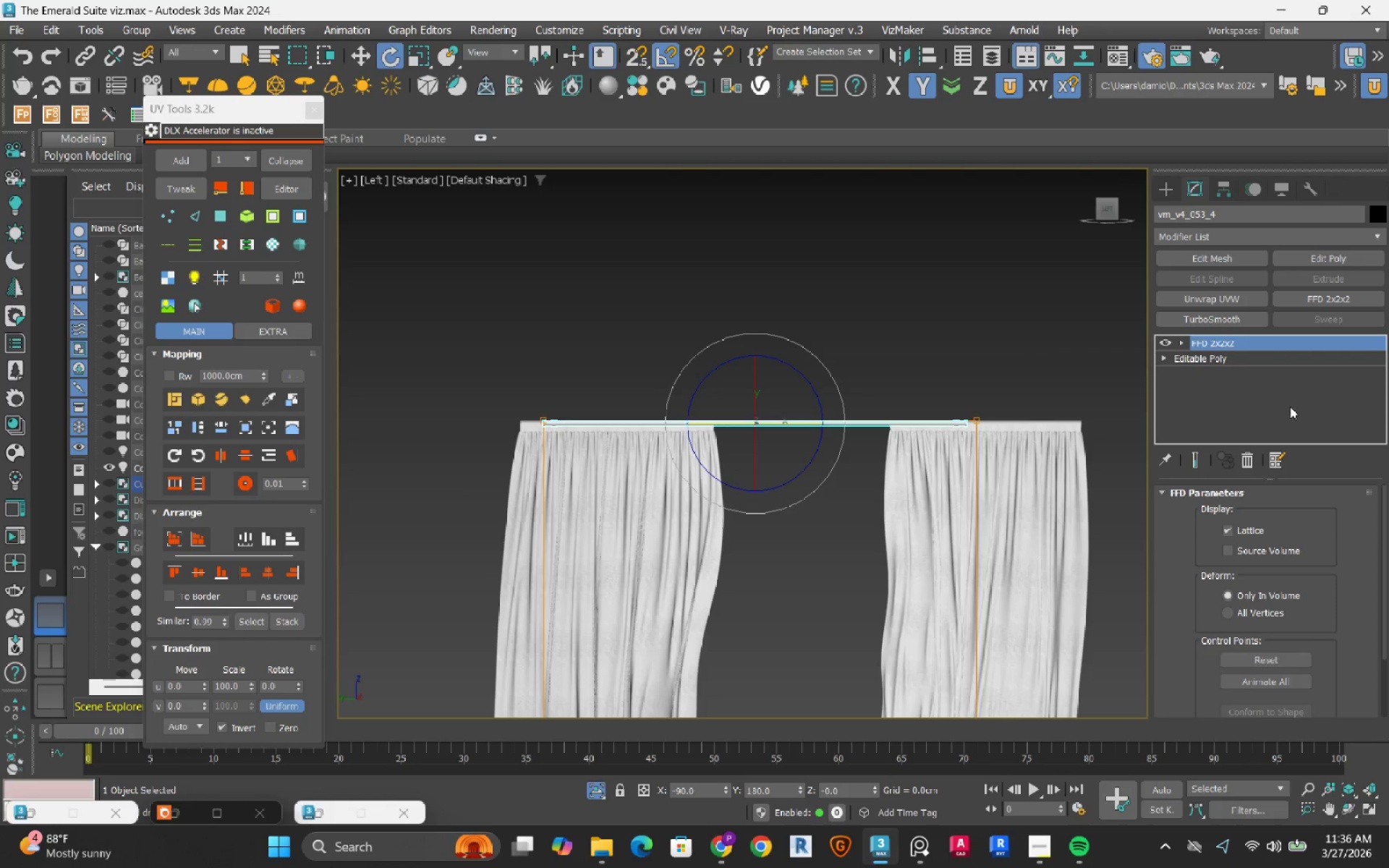 
scroll: coordinate [519, 409], scroll_direction: up, amount: 3.0
 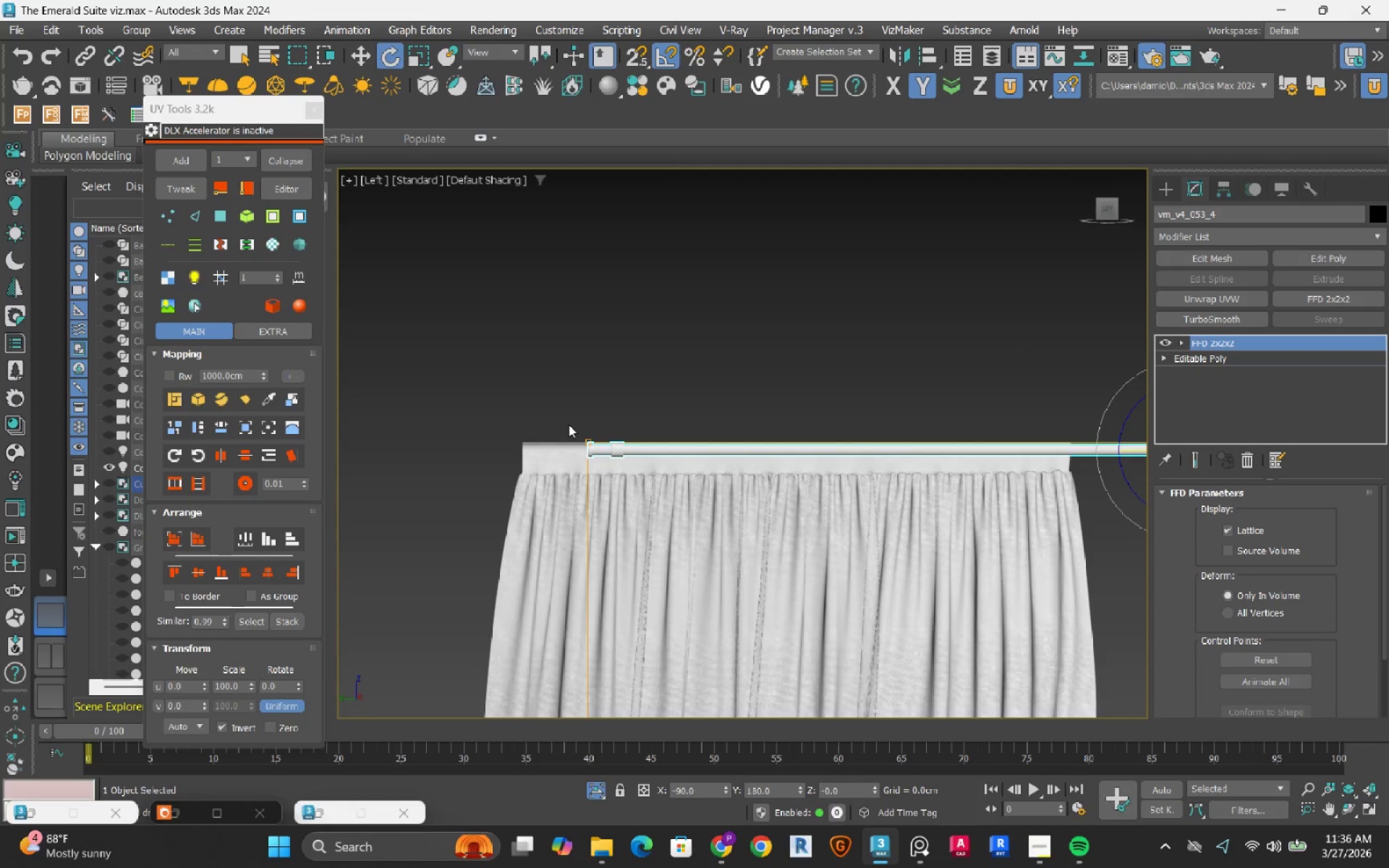 
scroll: coordinate [608, 396], scroll_direction: down, amount: 6.0
 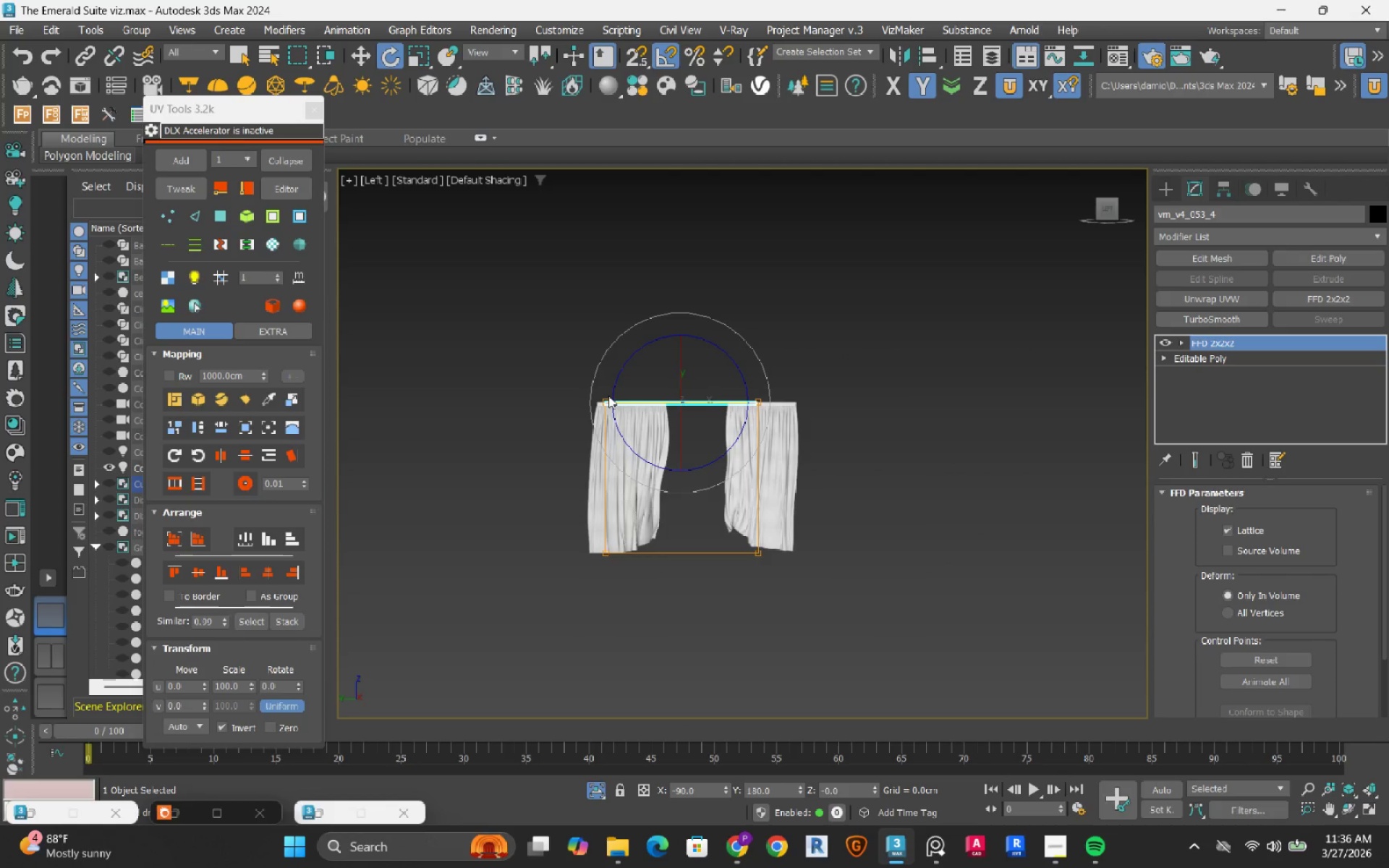 
scroll: coordinate [608, 396], scroll_direction: up, amount: 1.0
 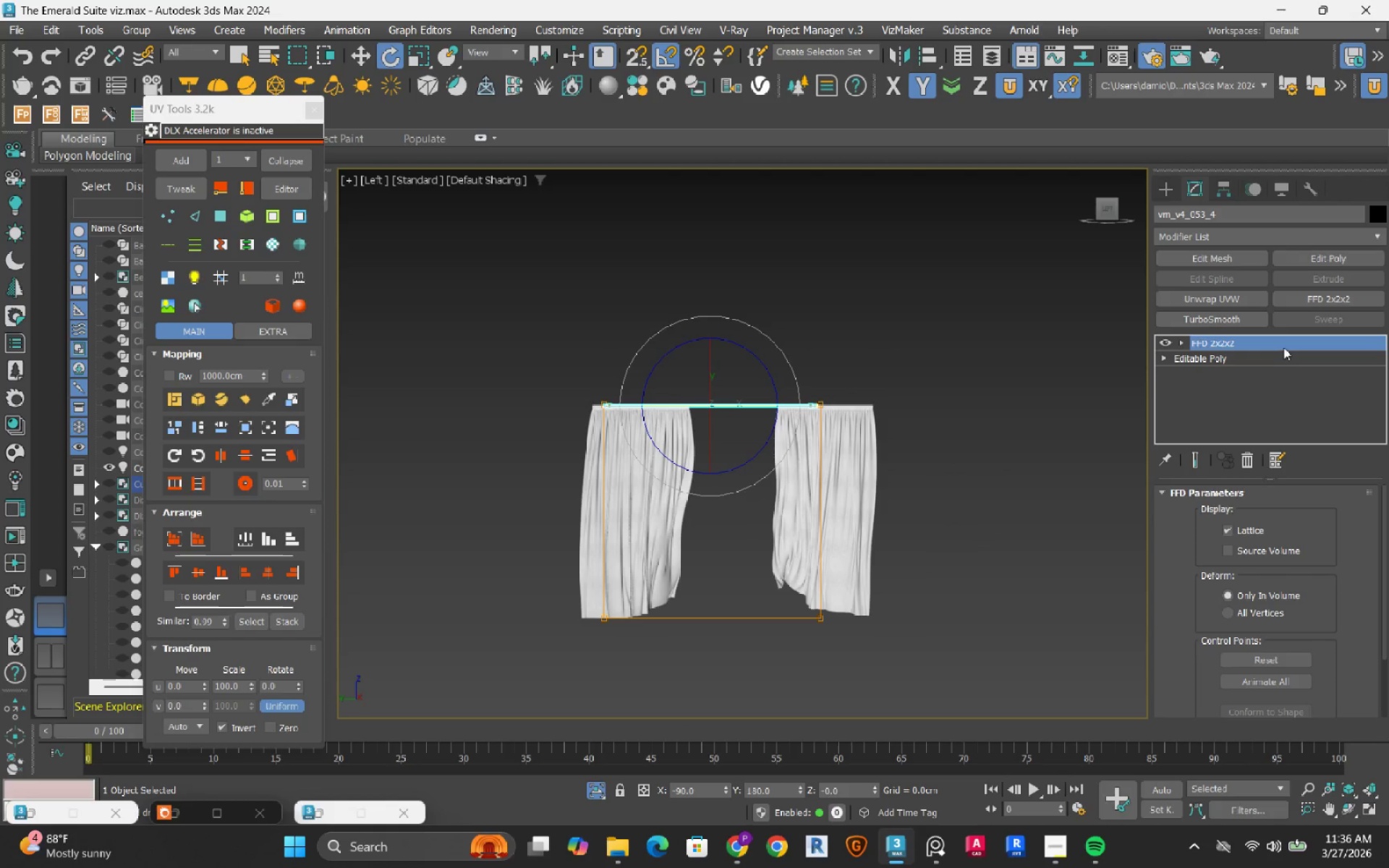 
right_click([1284, 344])
 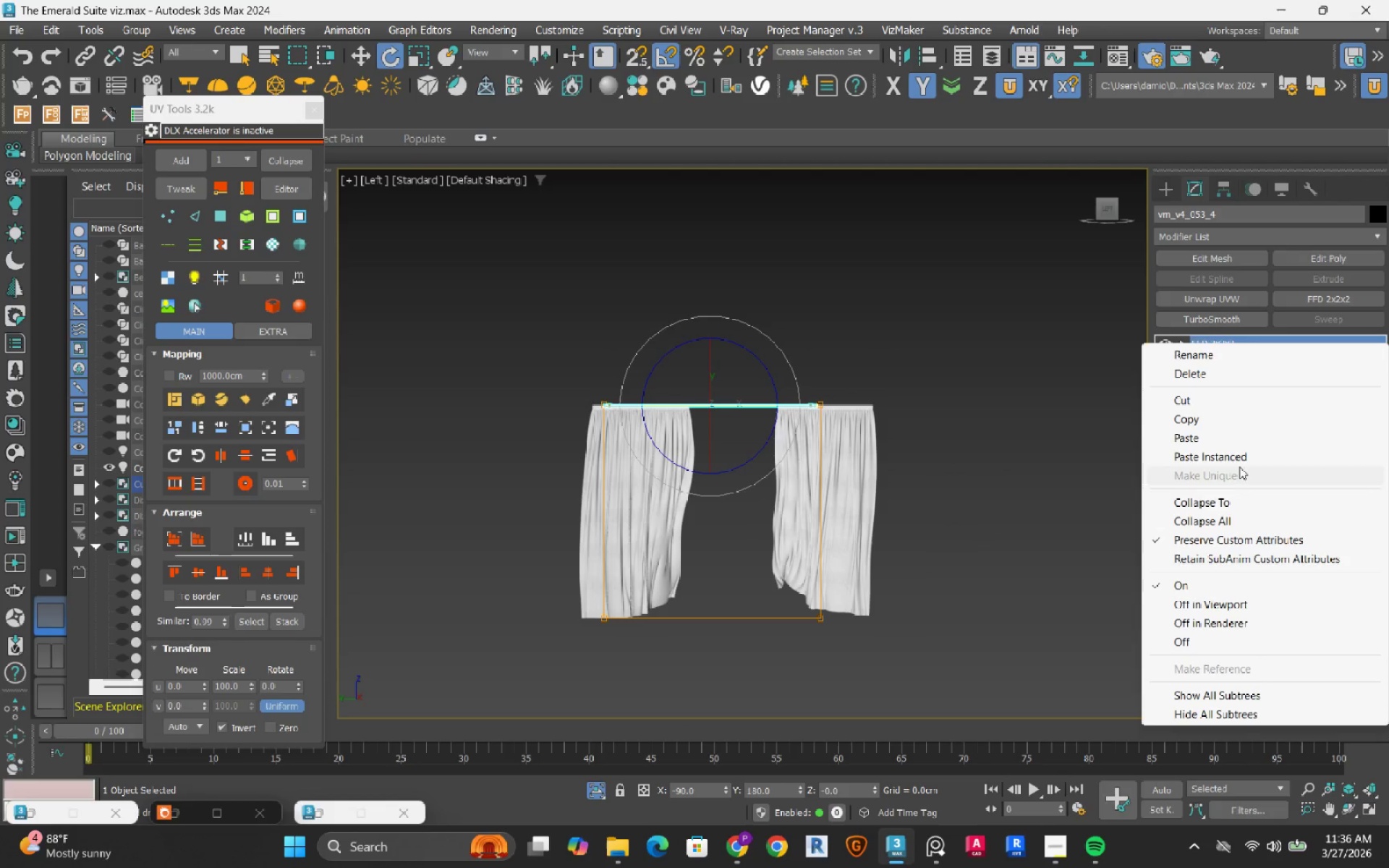 
left_click([1230, 501])
 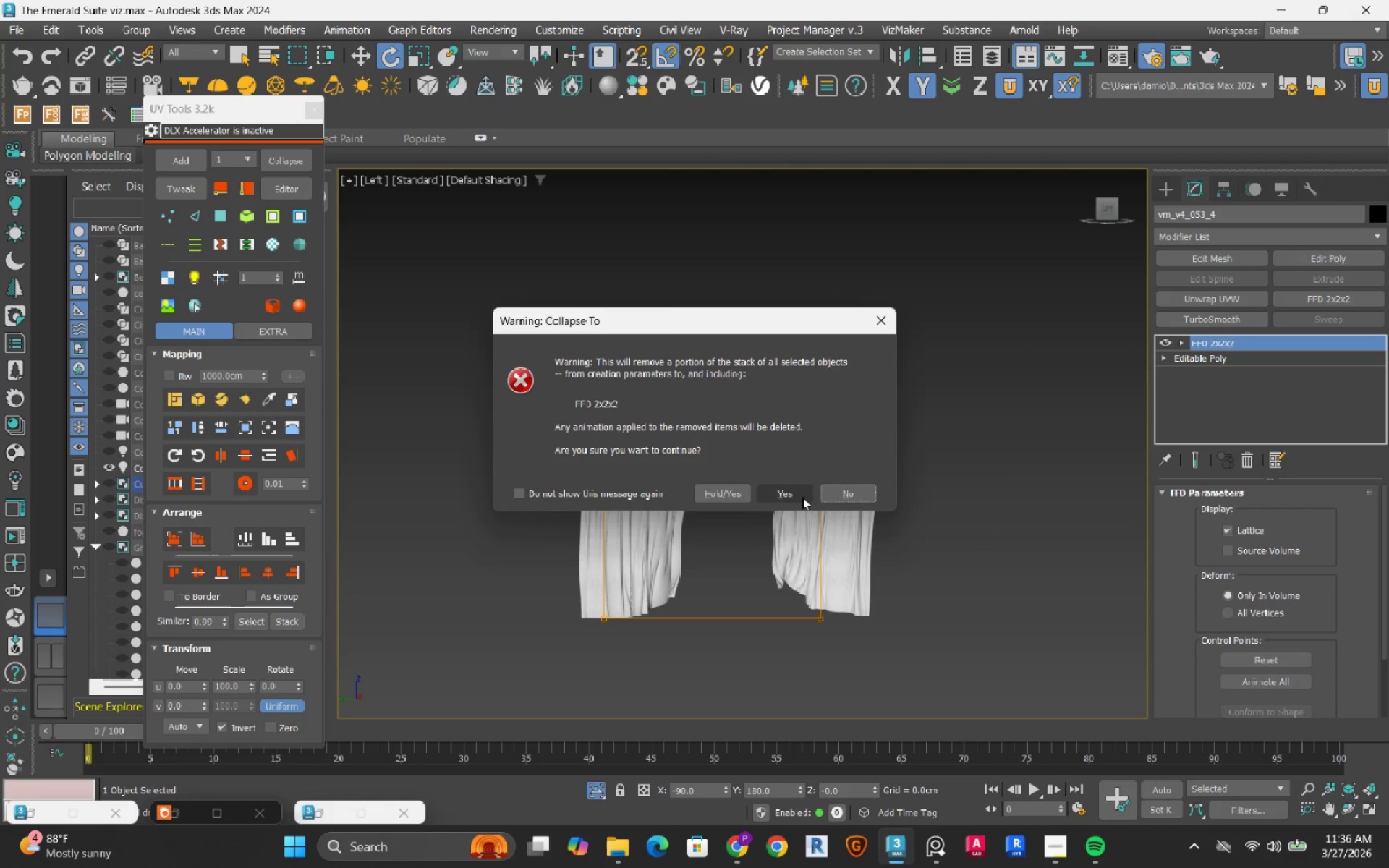 
left_click([802, 497])
 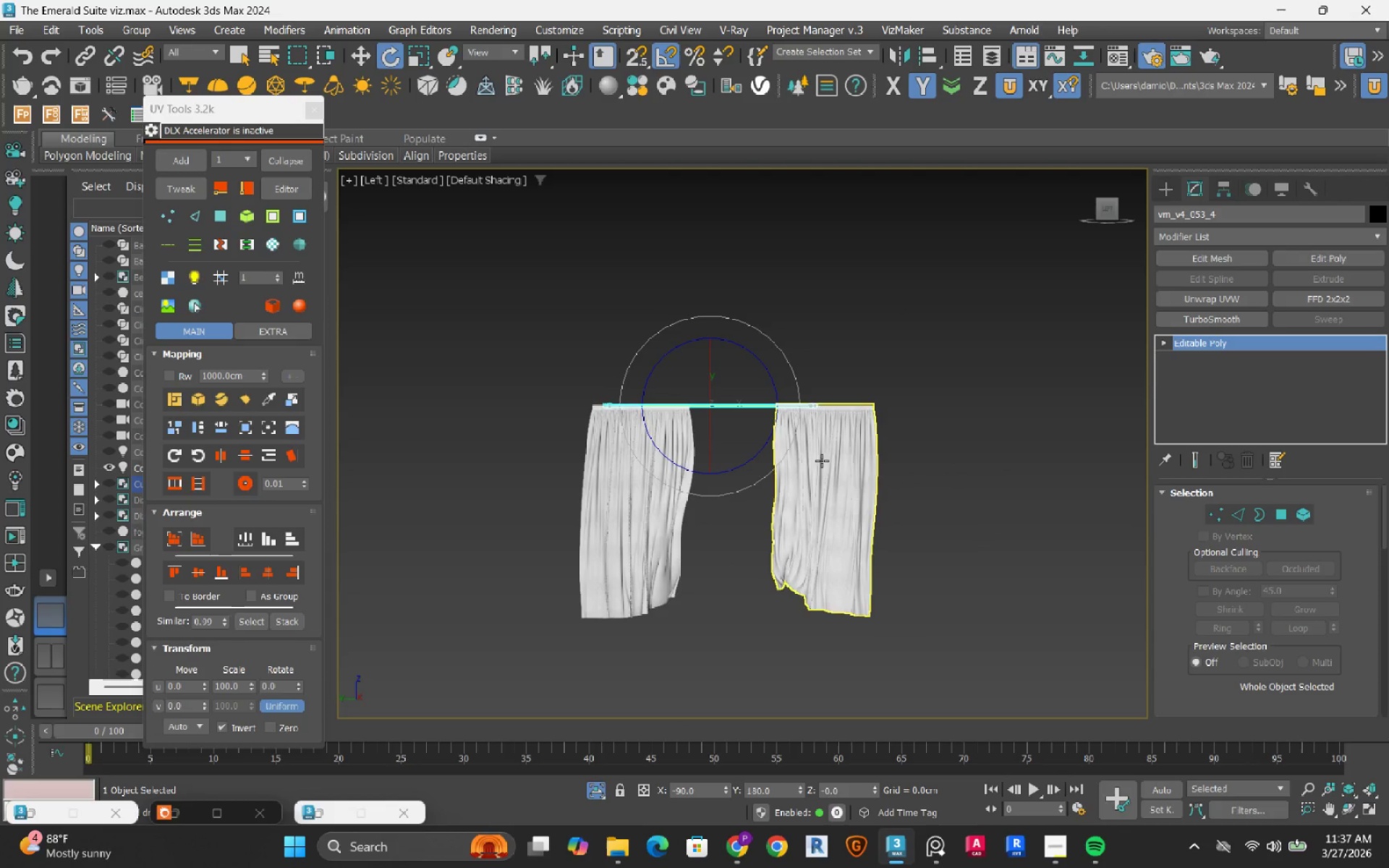 
left_click([1079, 339])
 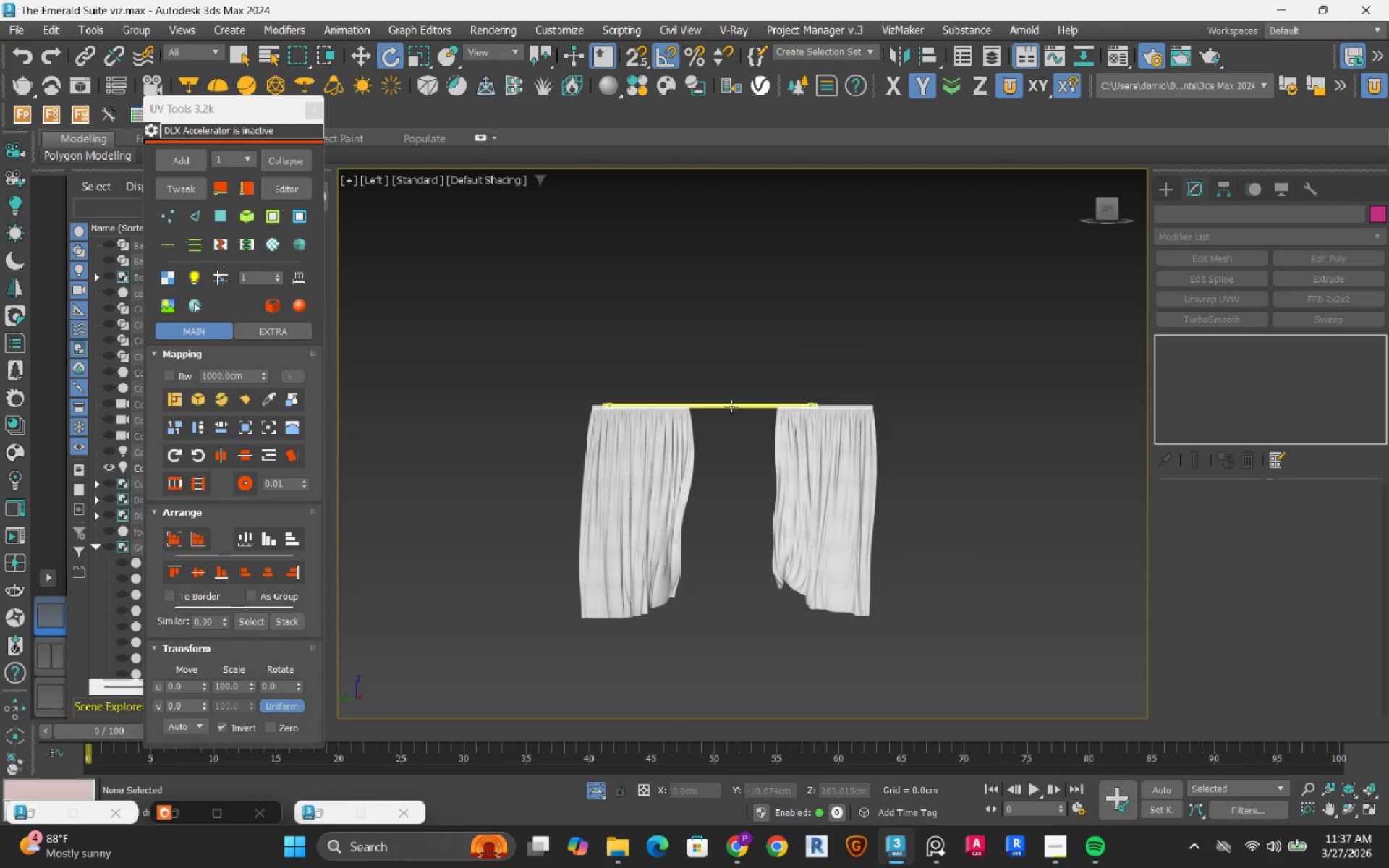 
left_click([731, 406])
 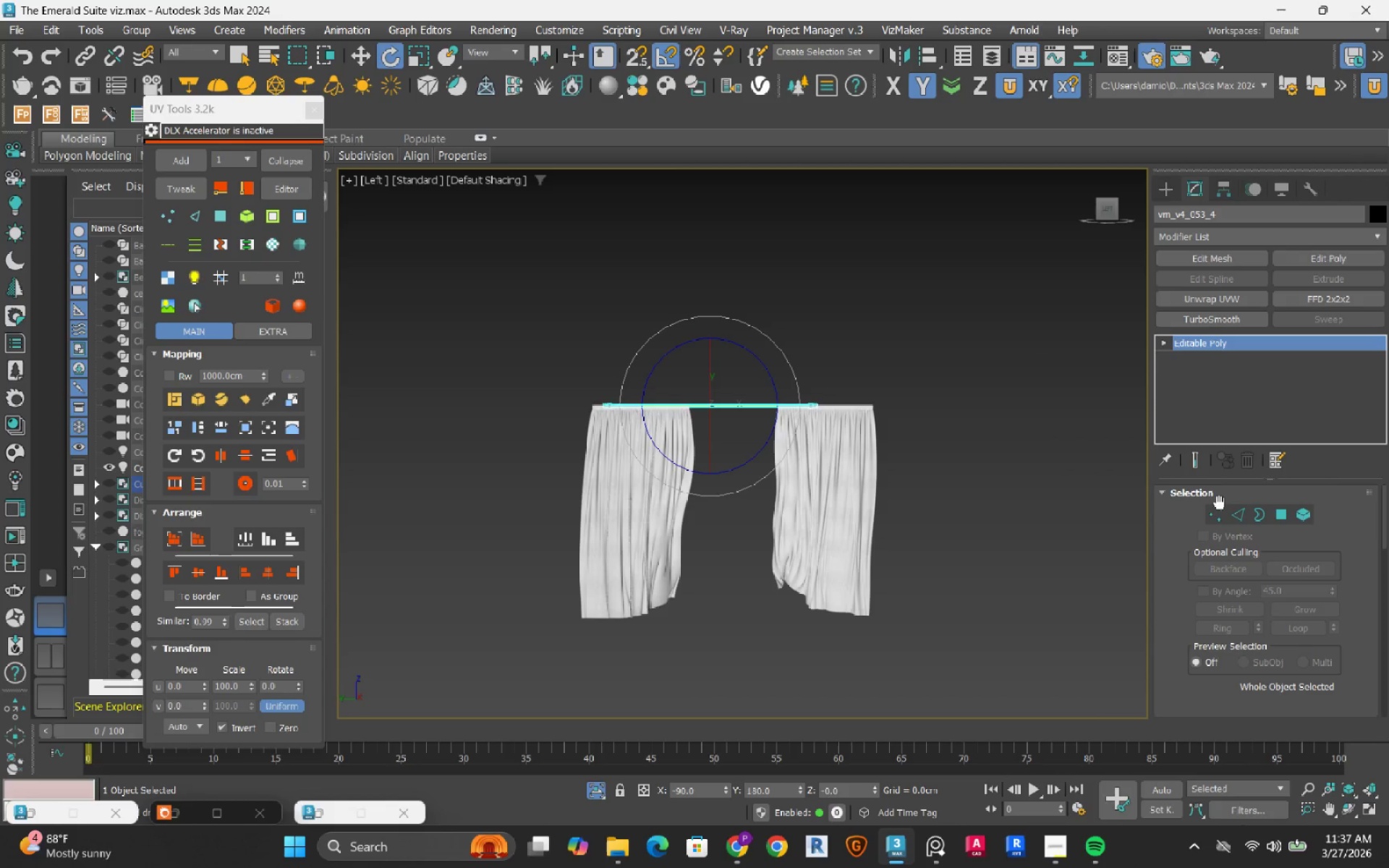 
left_click([1218, 513])
 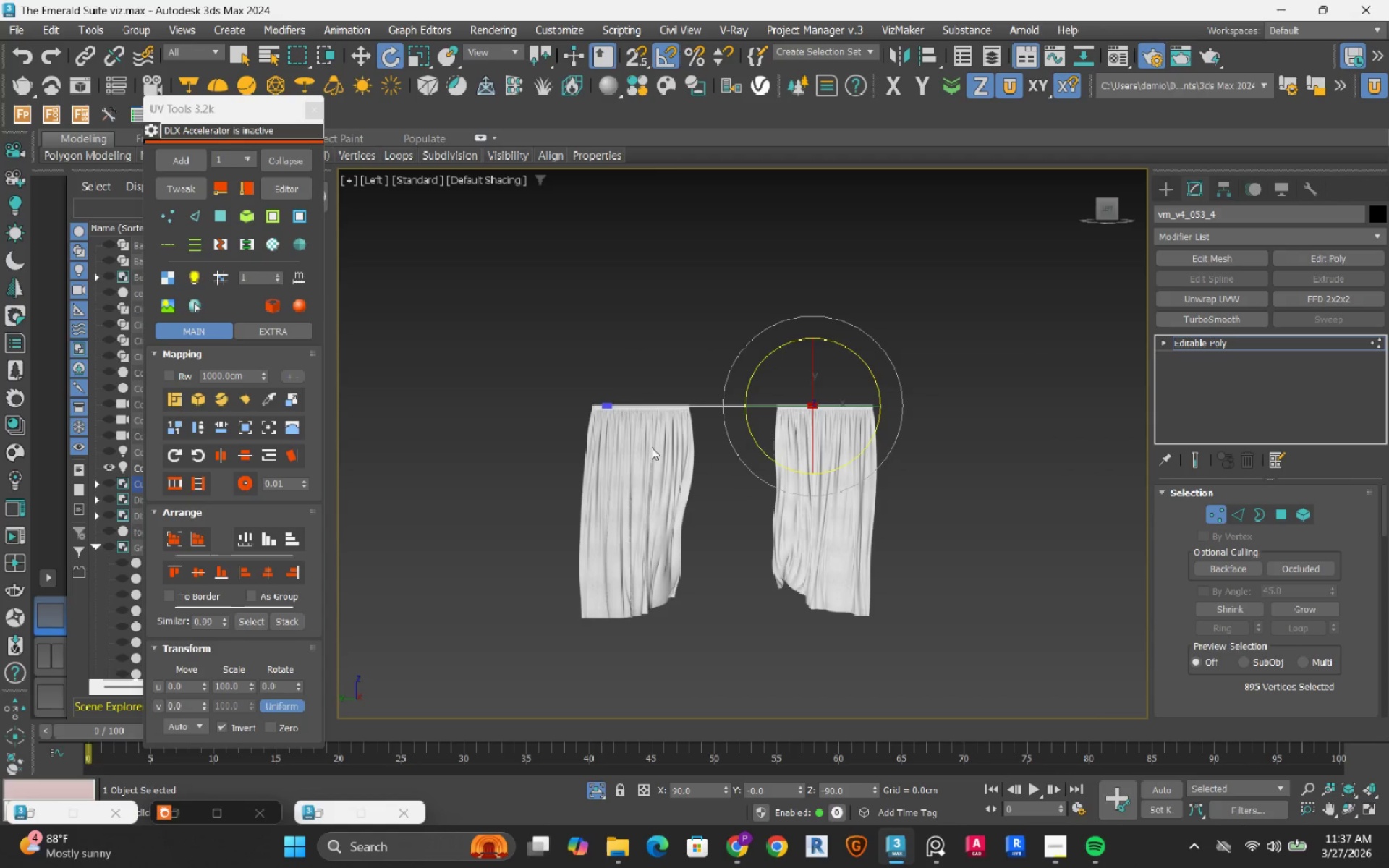 
left_click_drag(start_coordinate=[574, 385], to_coordinate=[908, 547])
 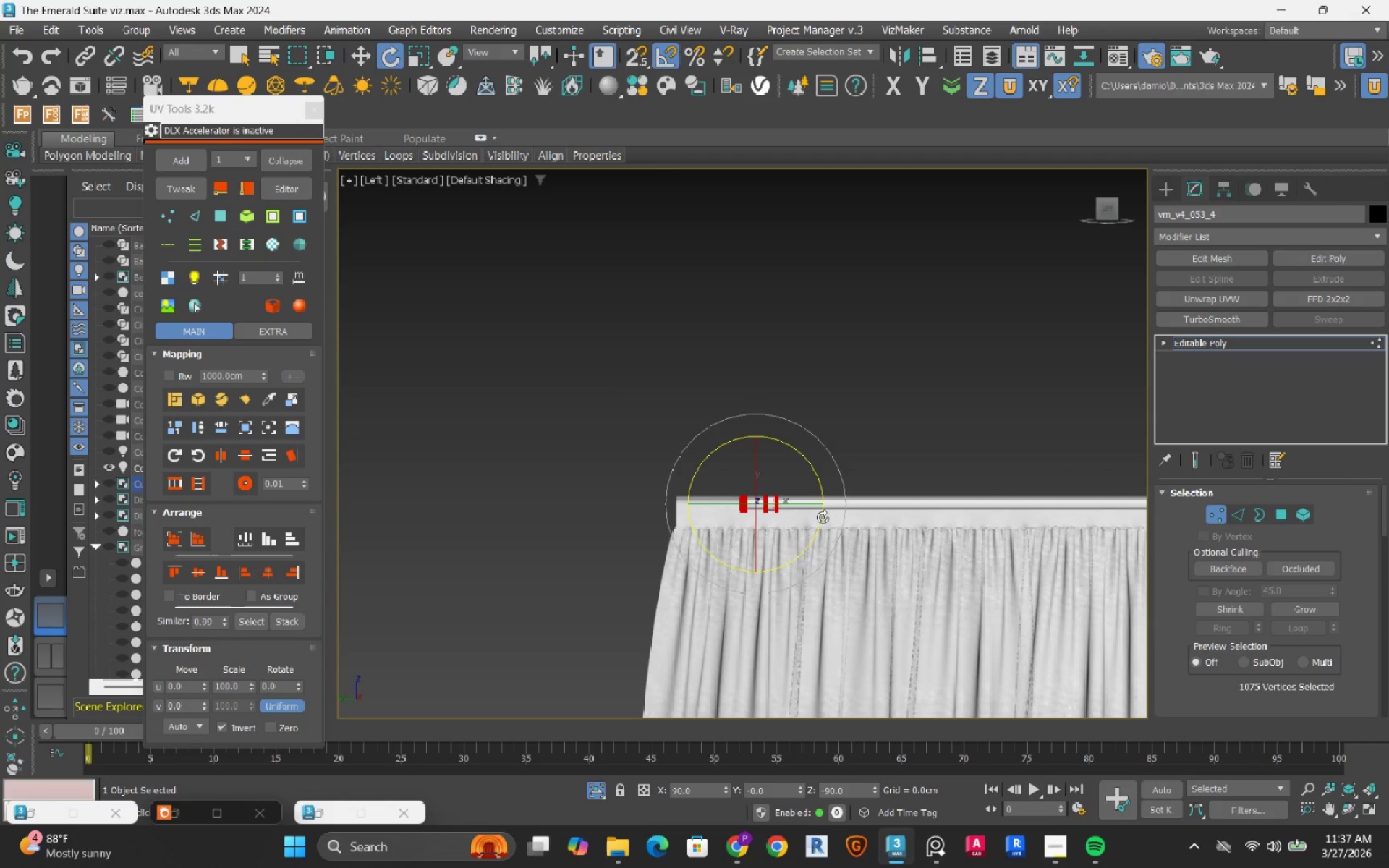 
scroll: coordinate [574, 385], scroll_direction: up, amount: 5.0
 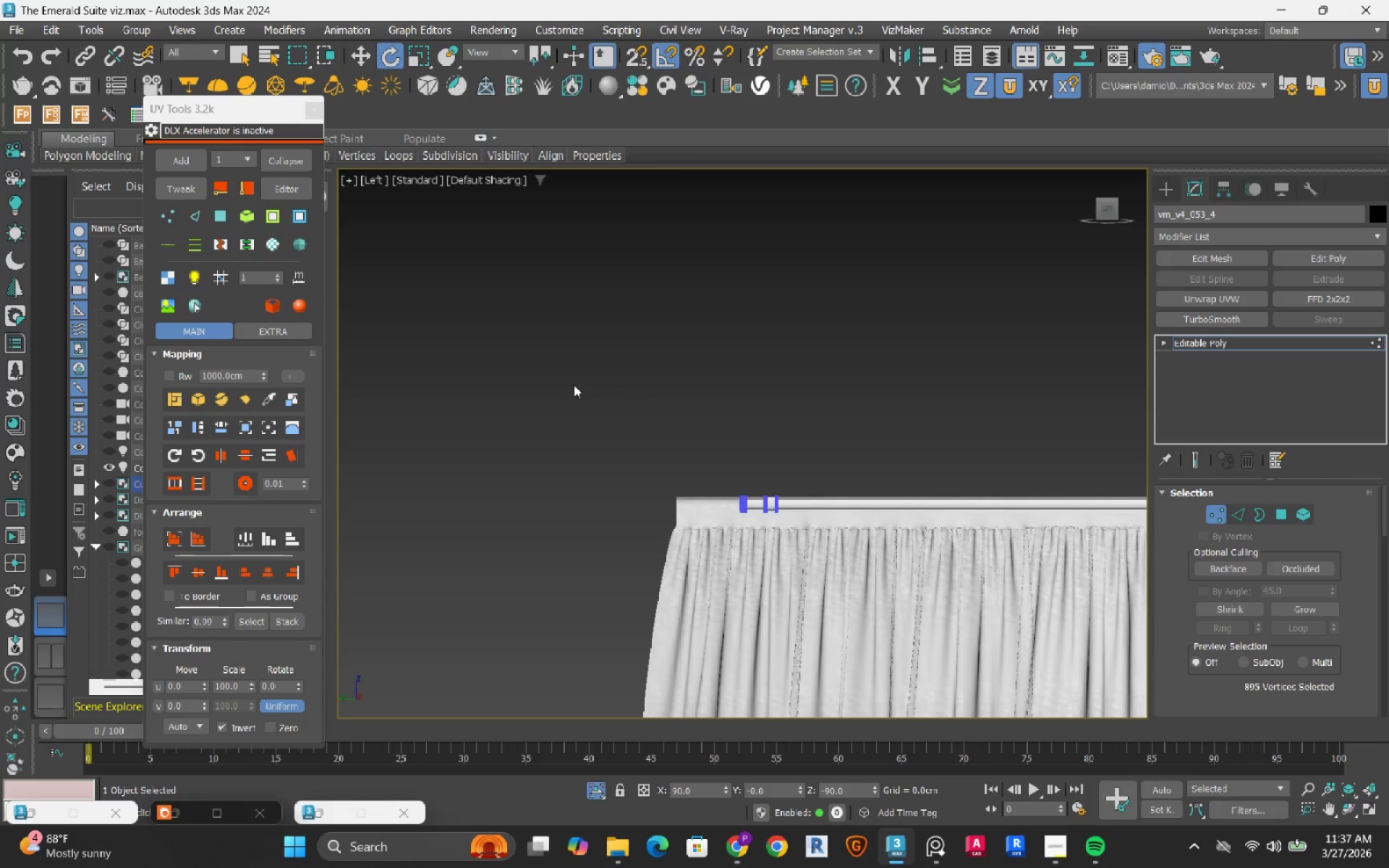 
key(W)
 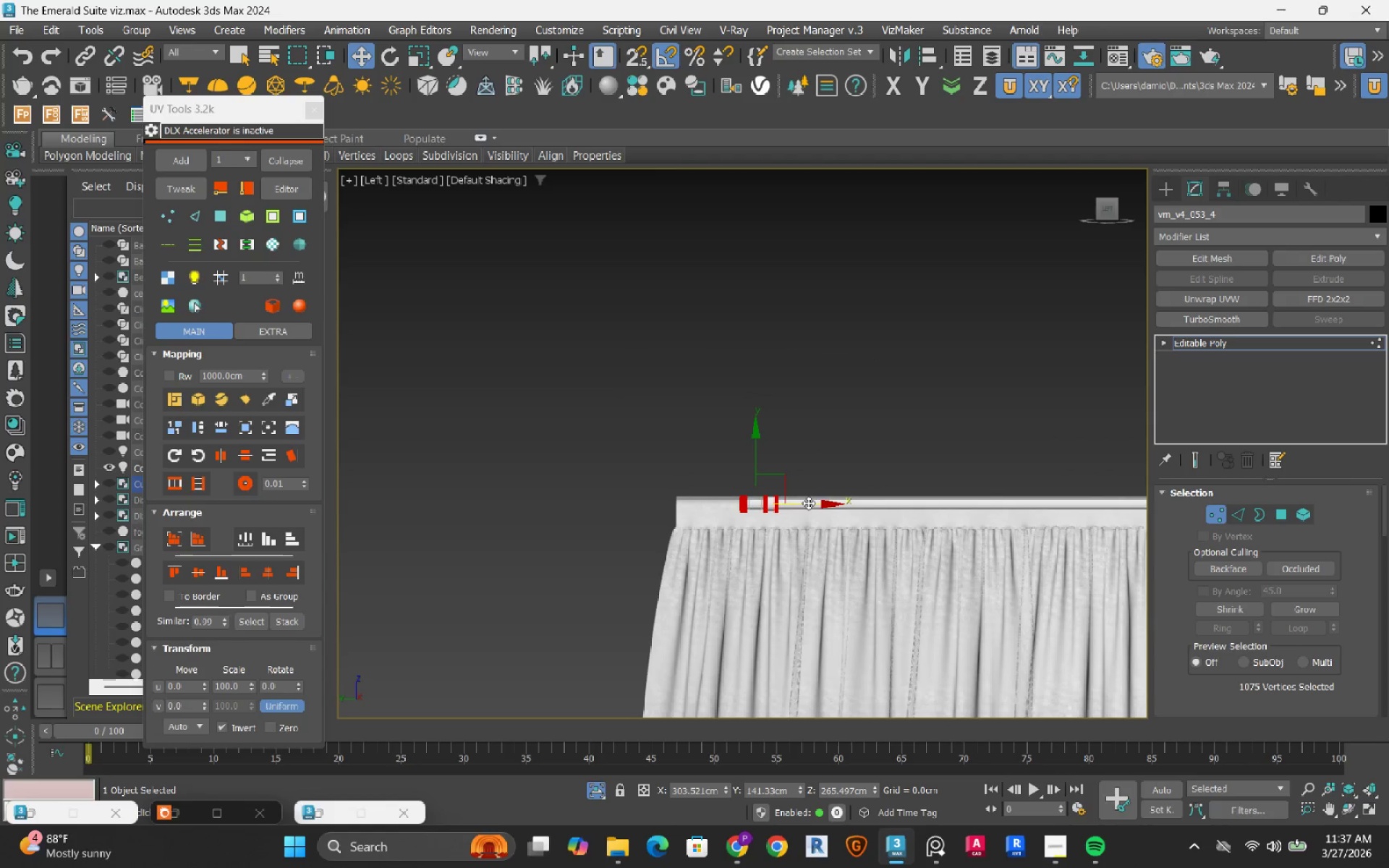 
left_click_drag(start_coordinate=[808, 503], to_coordinate=[676, 520])
 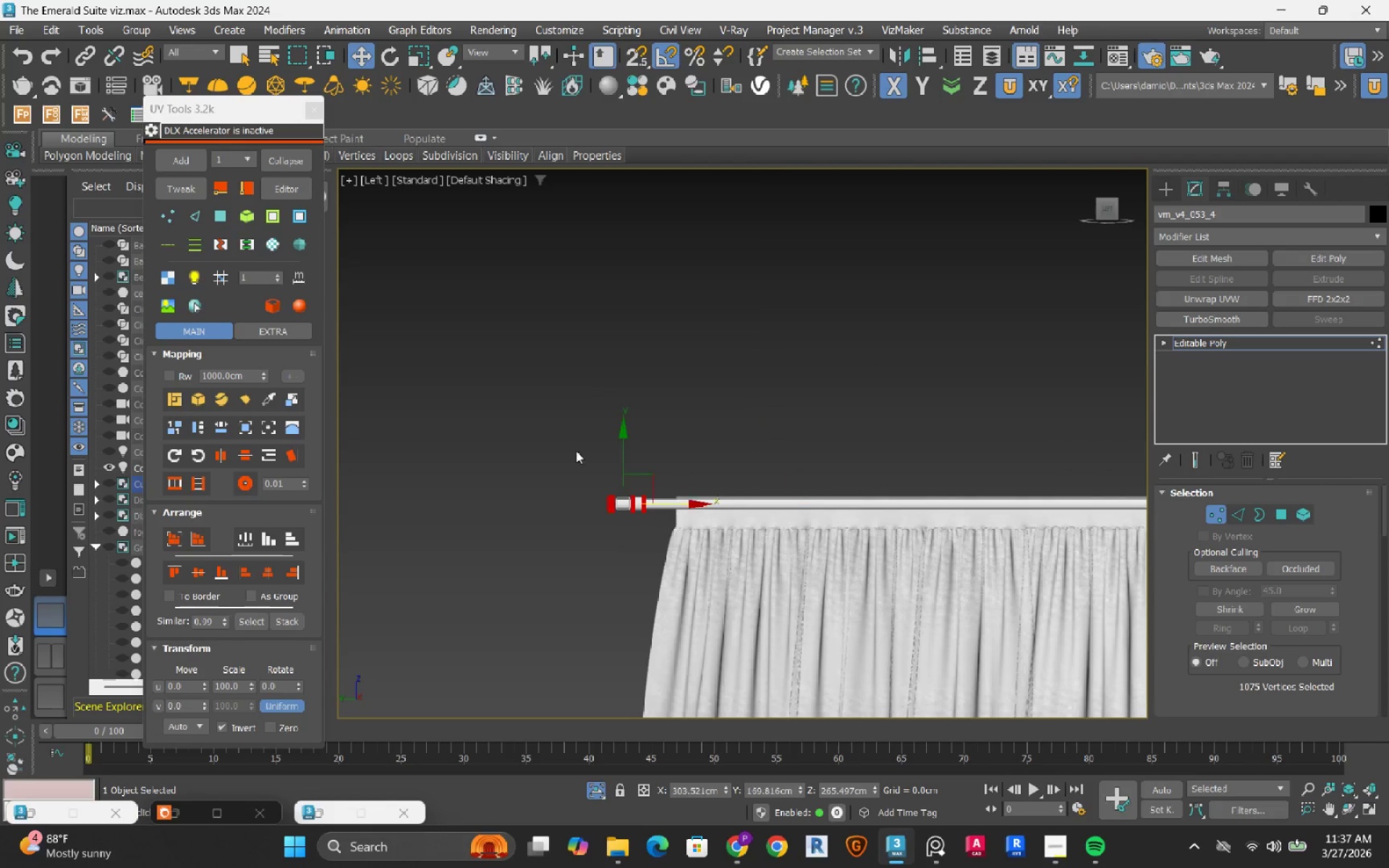 
scroll: coordinate [560, 440], scroll_direction: down, amount: 3.0
 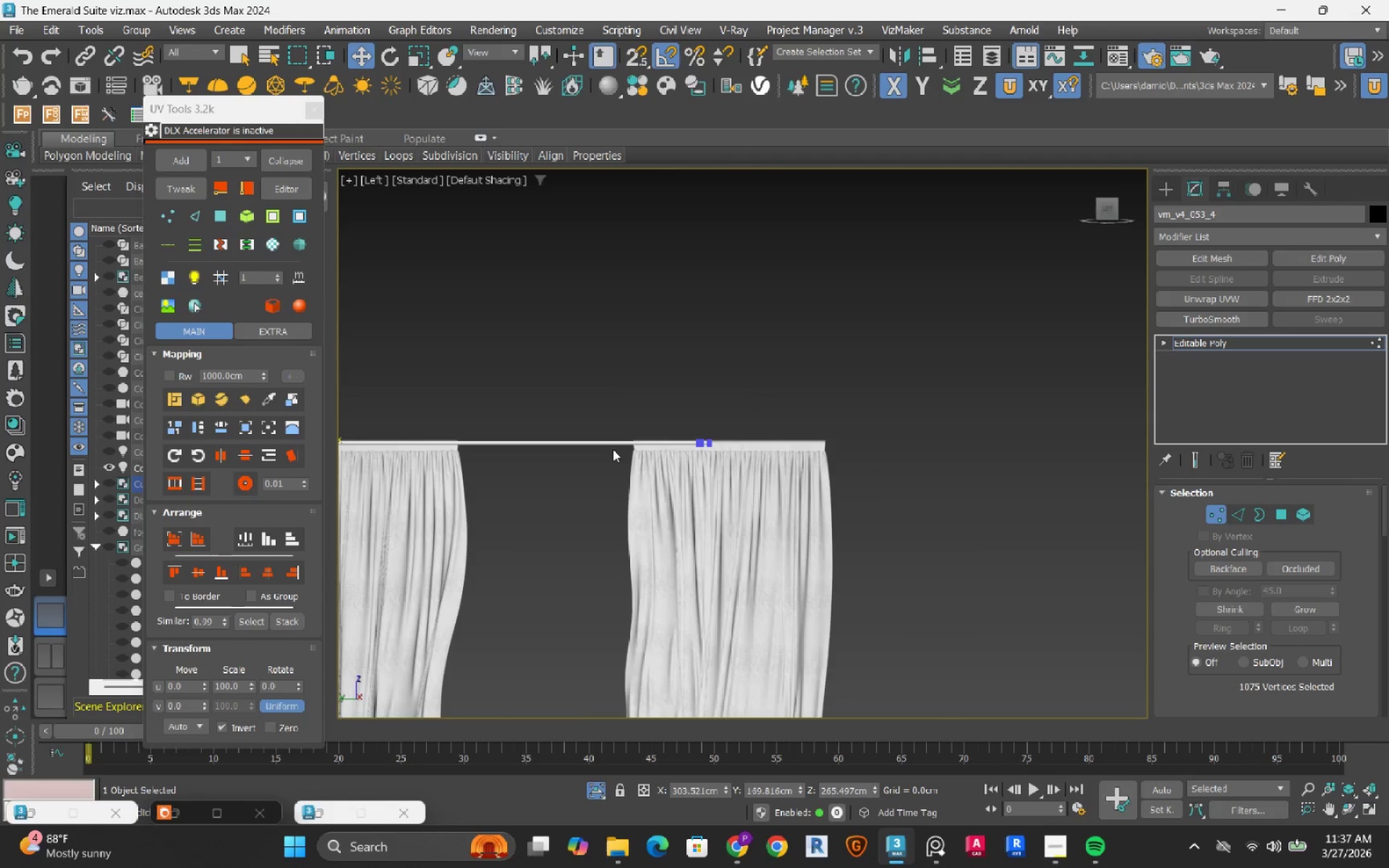 
left_click_drag(start_coordinate=[681, 375], to_coordinate=[874, 518])
 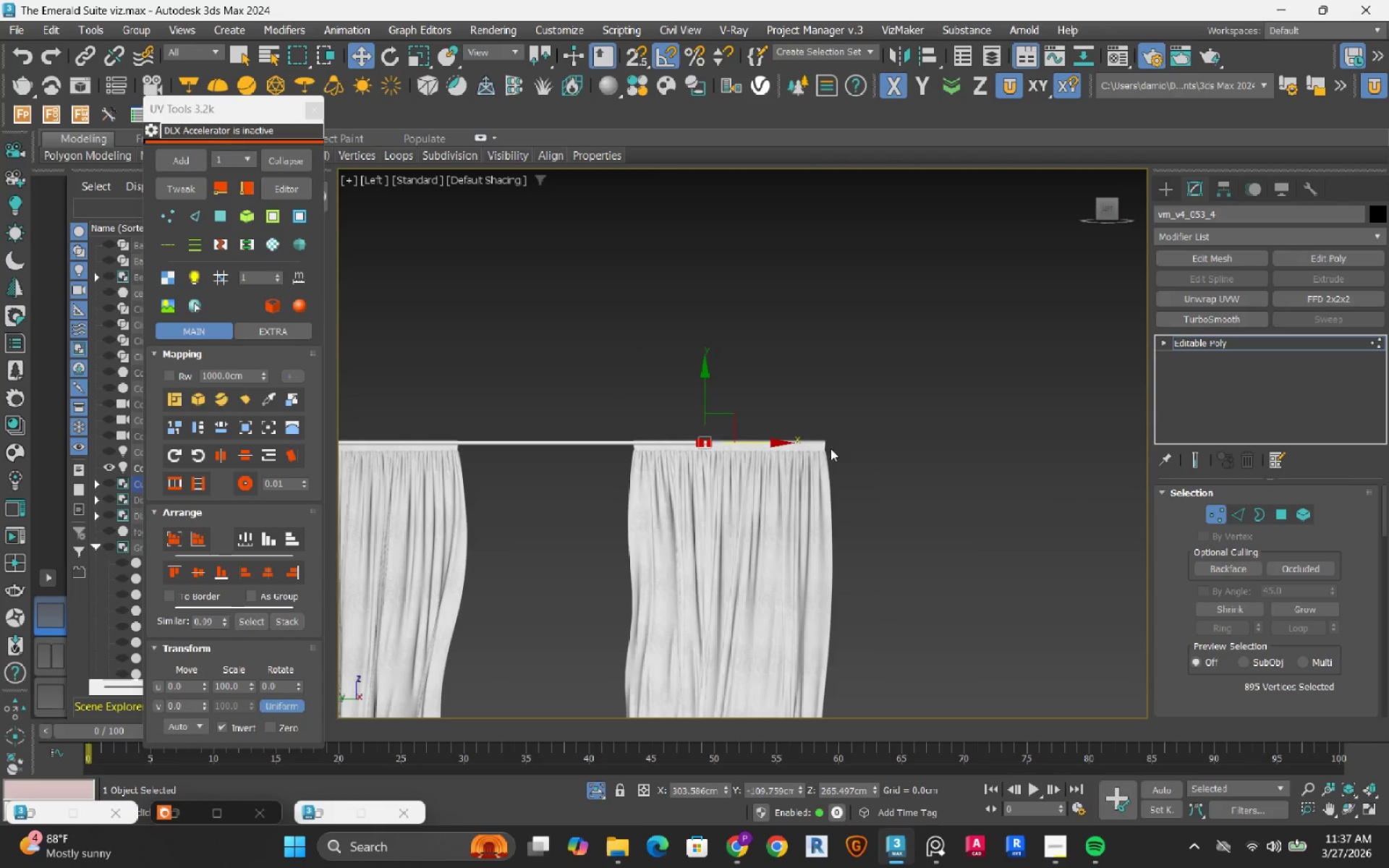 
scroll: coordinate [819, 437], scroll_direction: up, amount: 2.0
 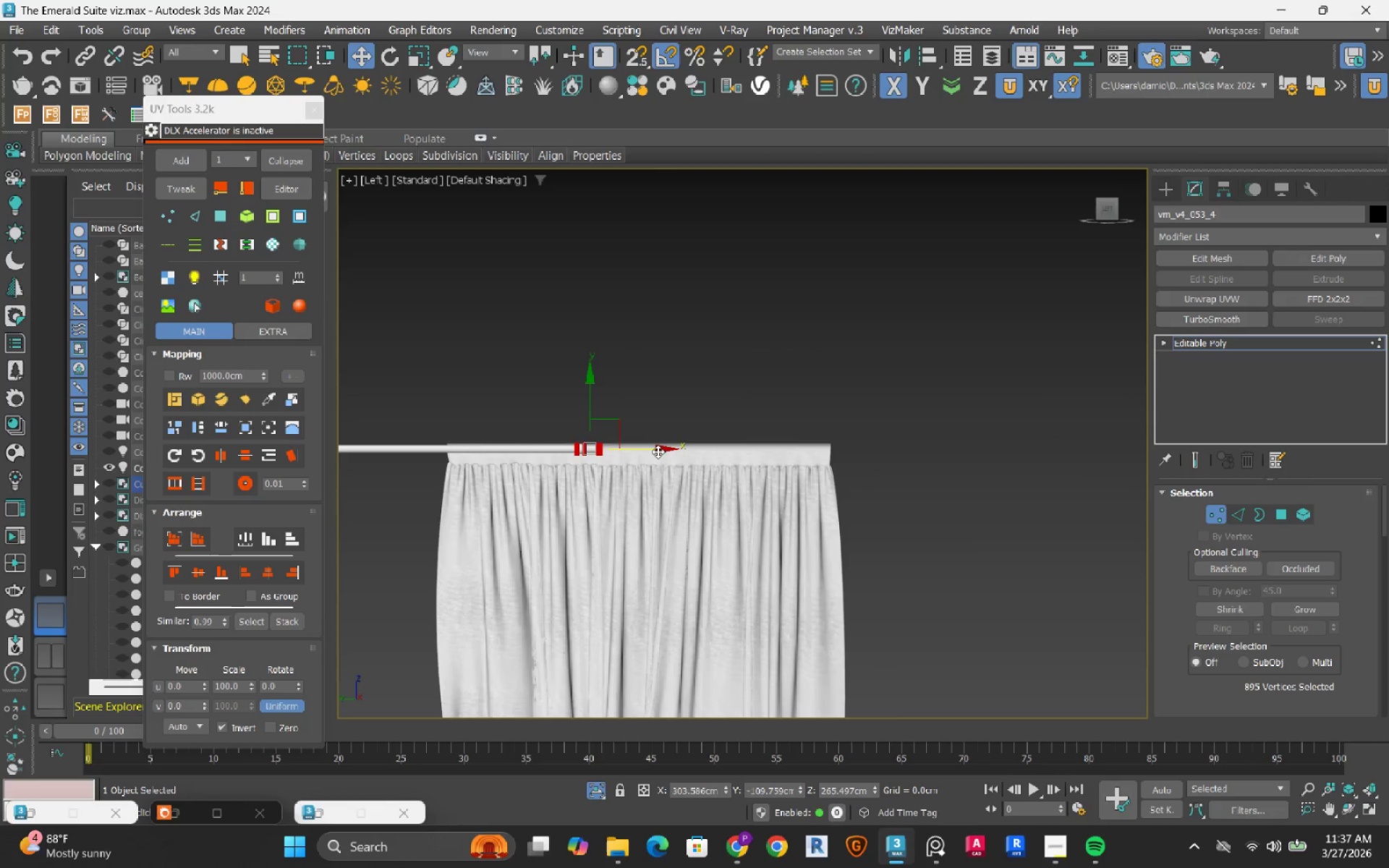 
left_click_drag(start_coordinate=[657, 451], to_coordinate=[924, 454])
 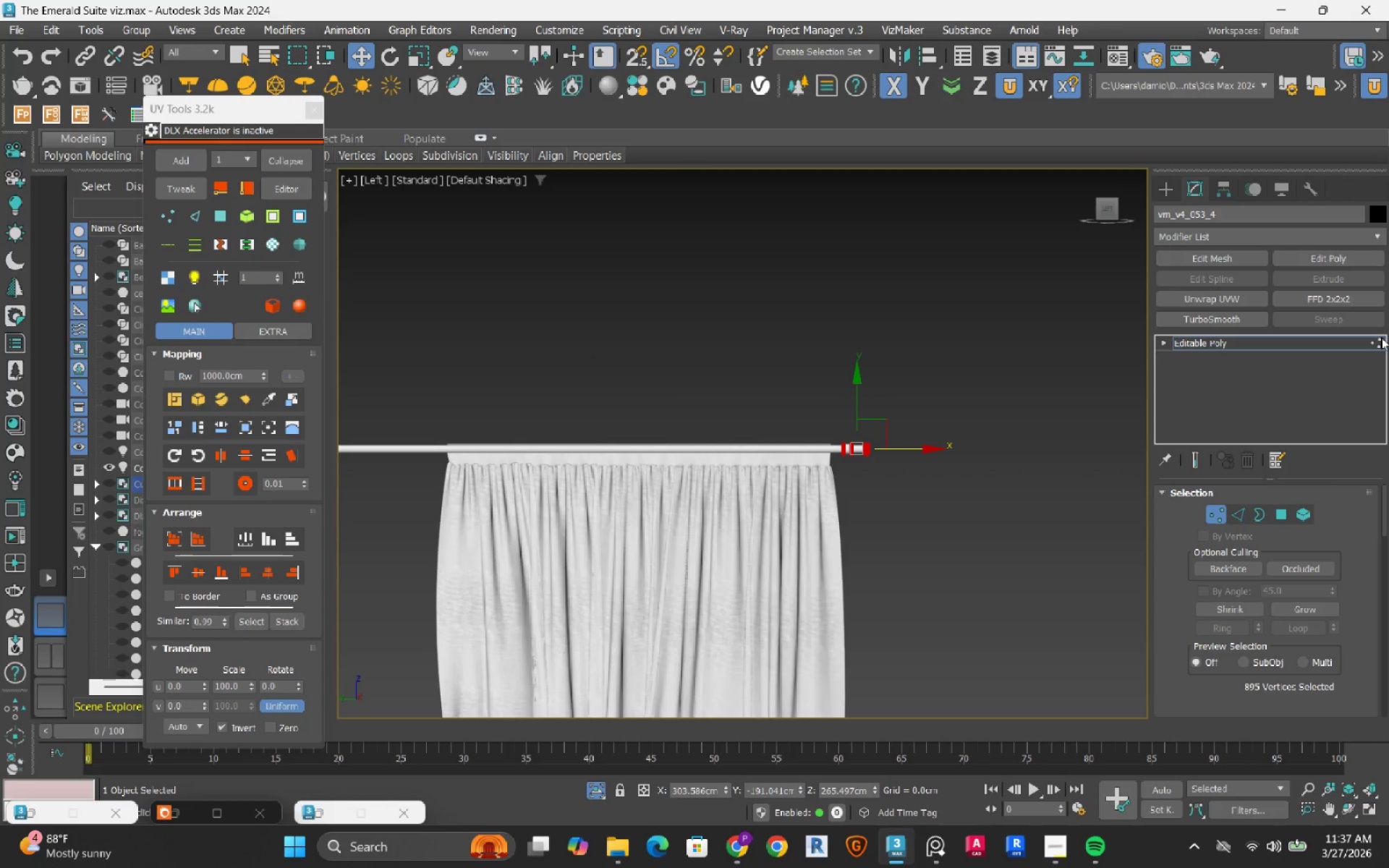 
left_click([854, 336])
 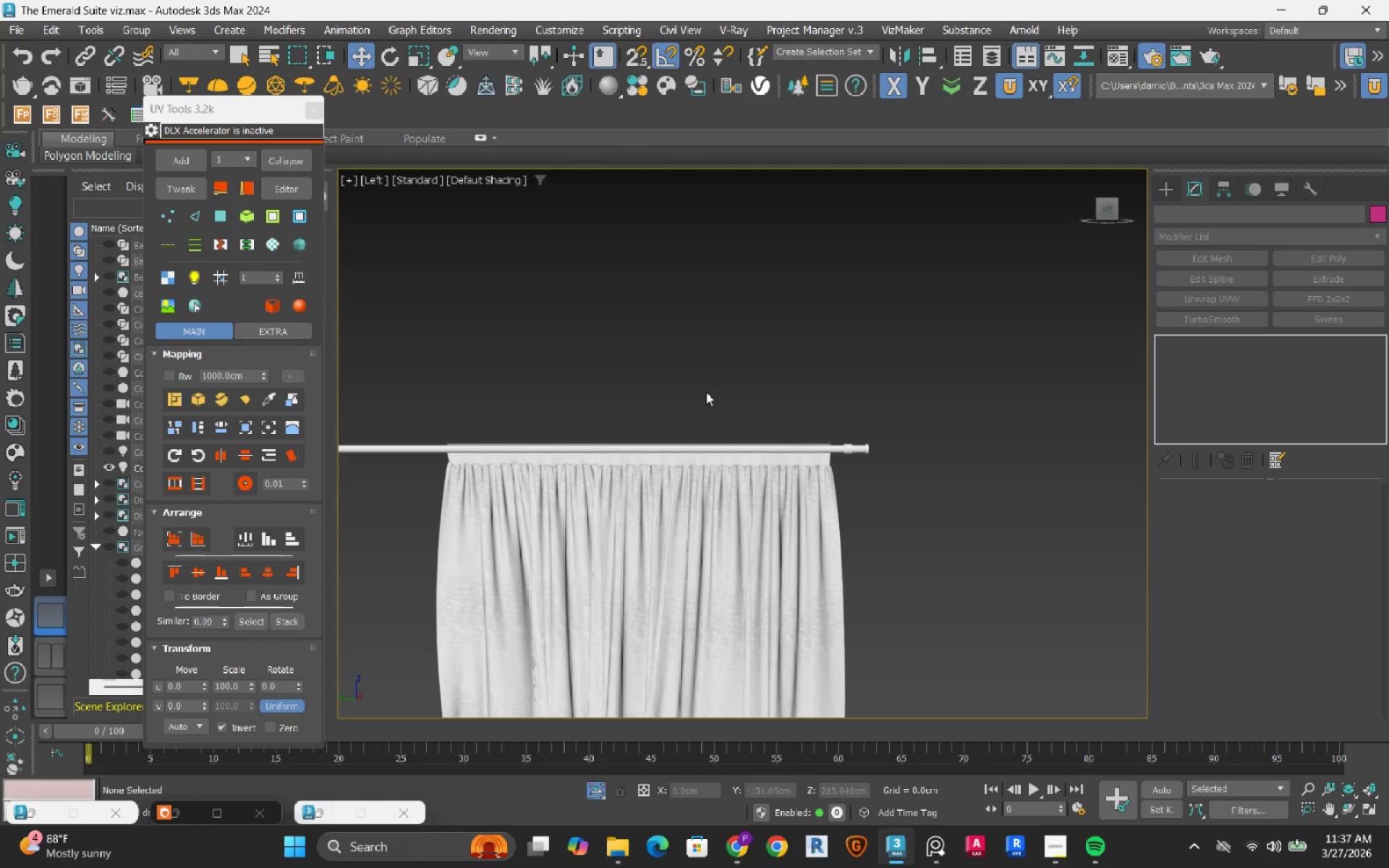 
scroll: coordinate [693, 396], scroll_direction: down, amount: 4.0
 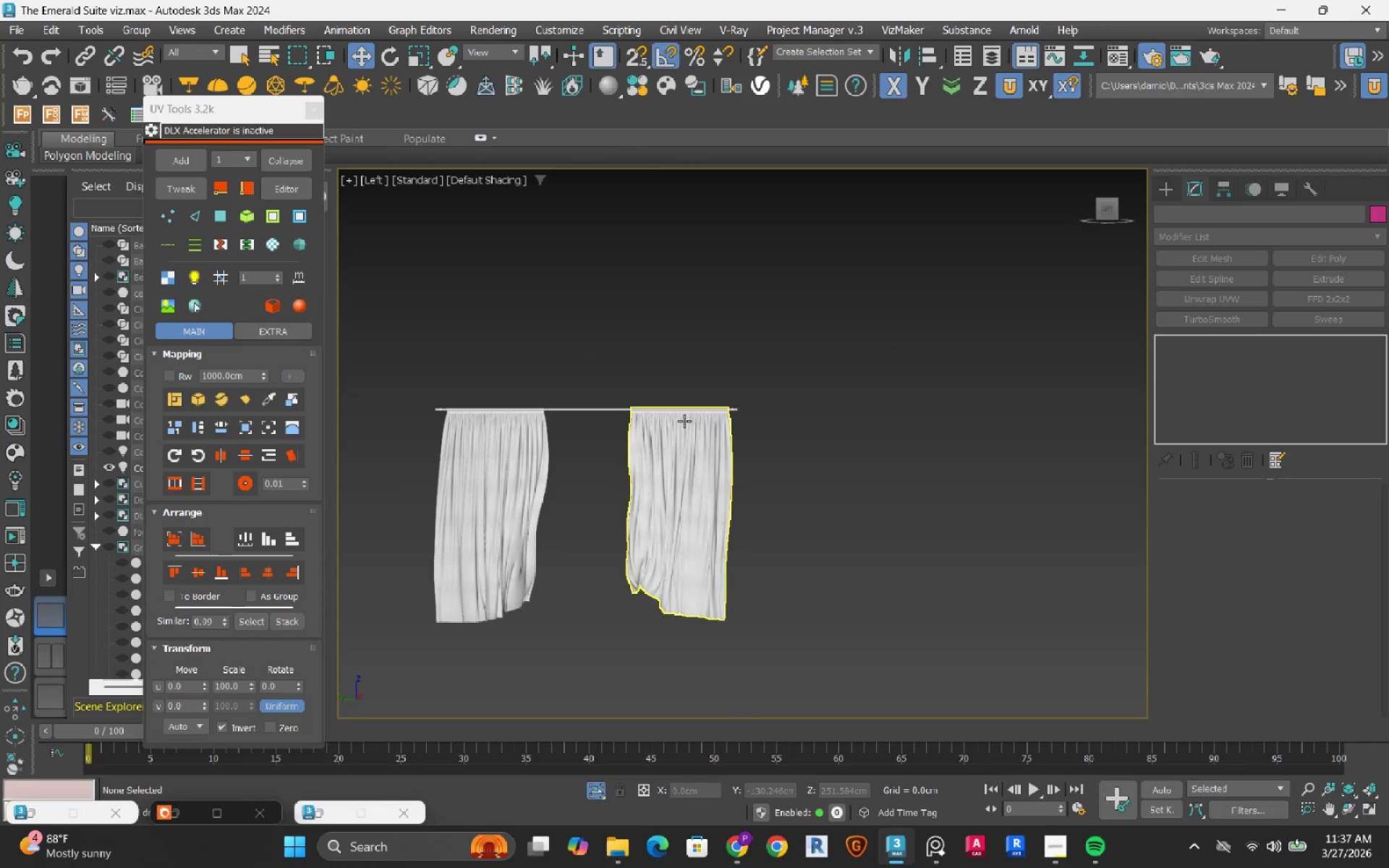 
hold_key(key=AltLeft, duration=0.84)
 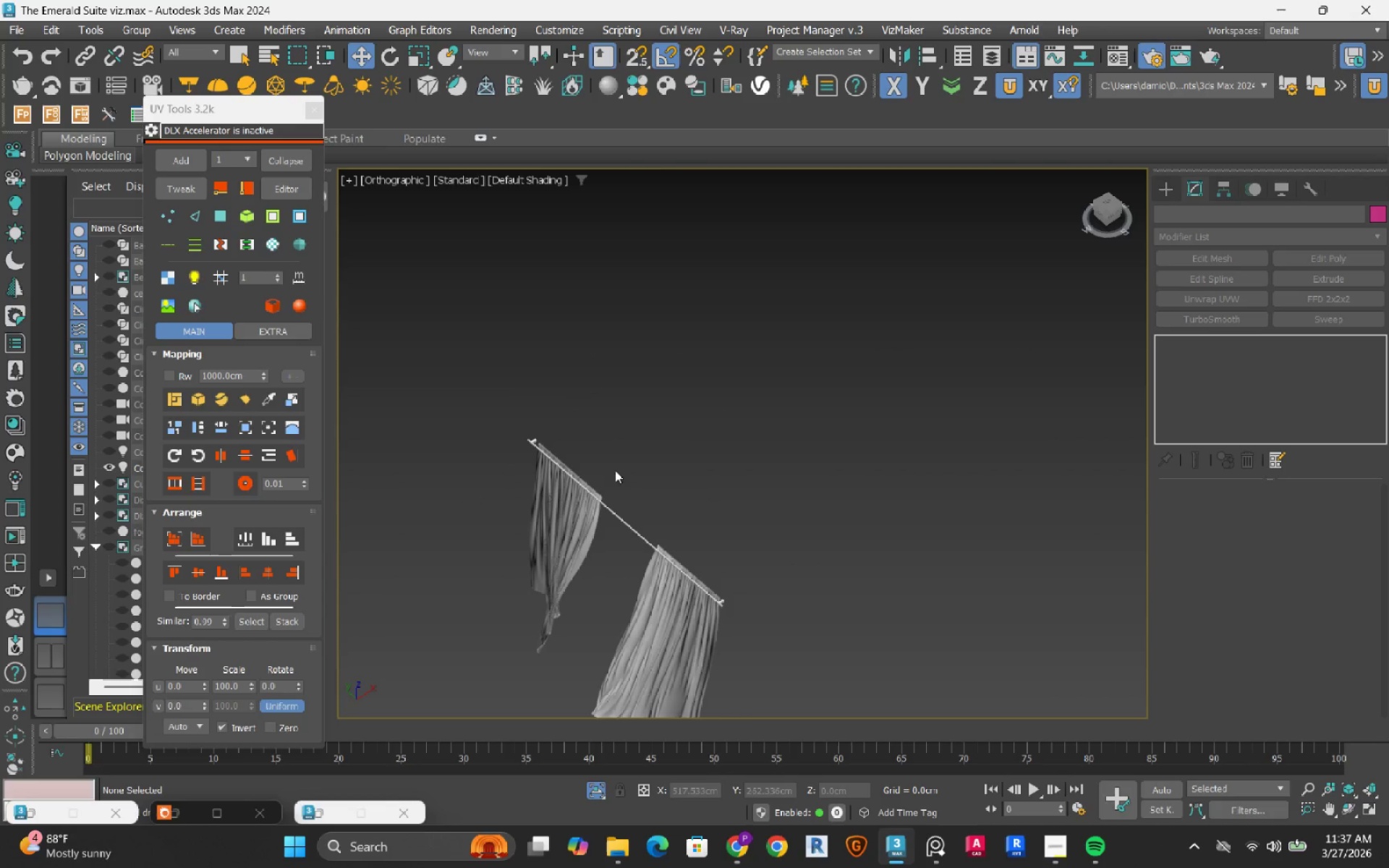 
scroll: coordinate [632, 480], scroll_direction: up, amount: 6.0
 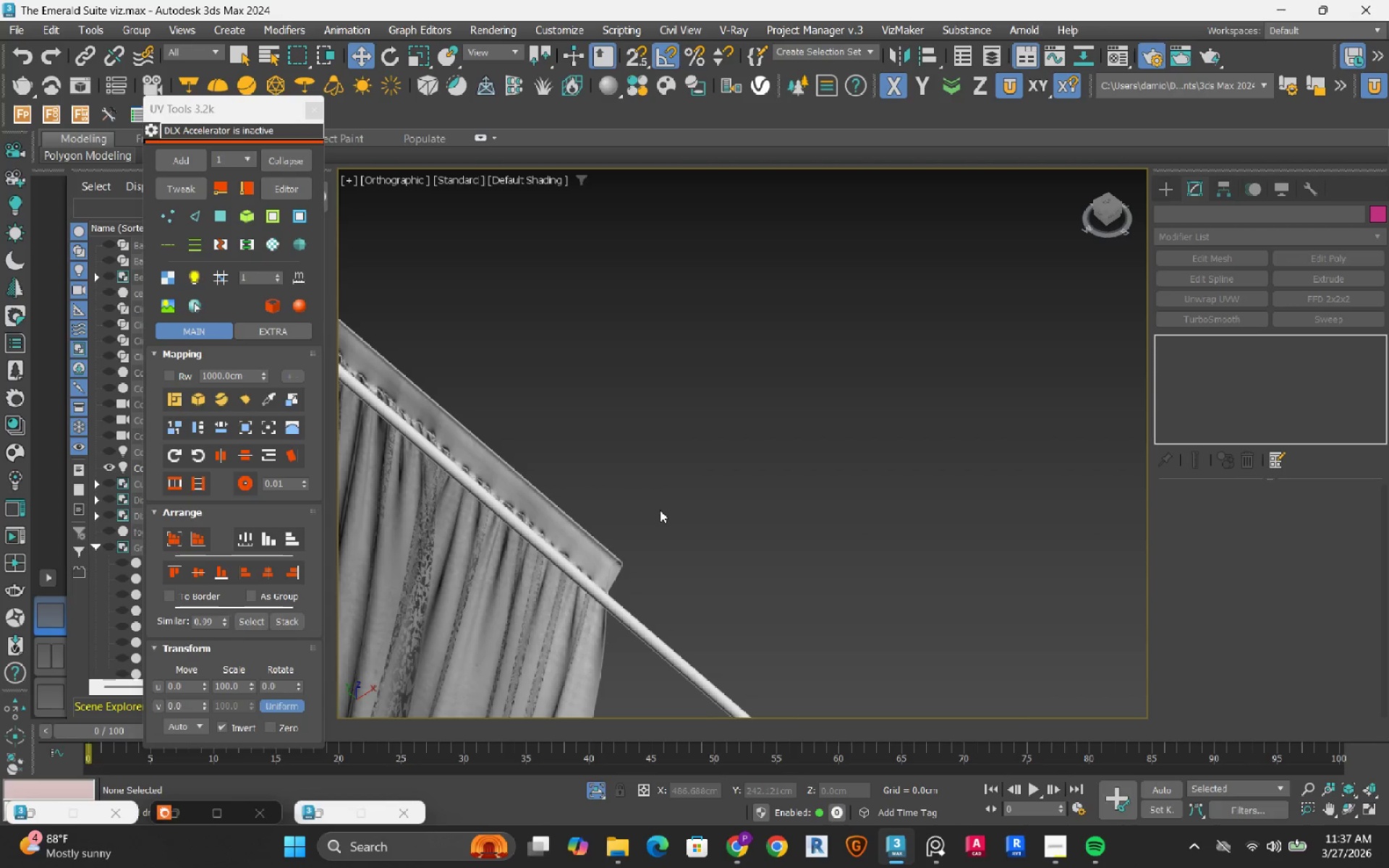 
wait(10.15)
 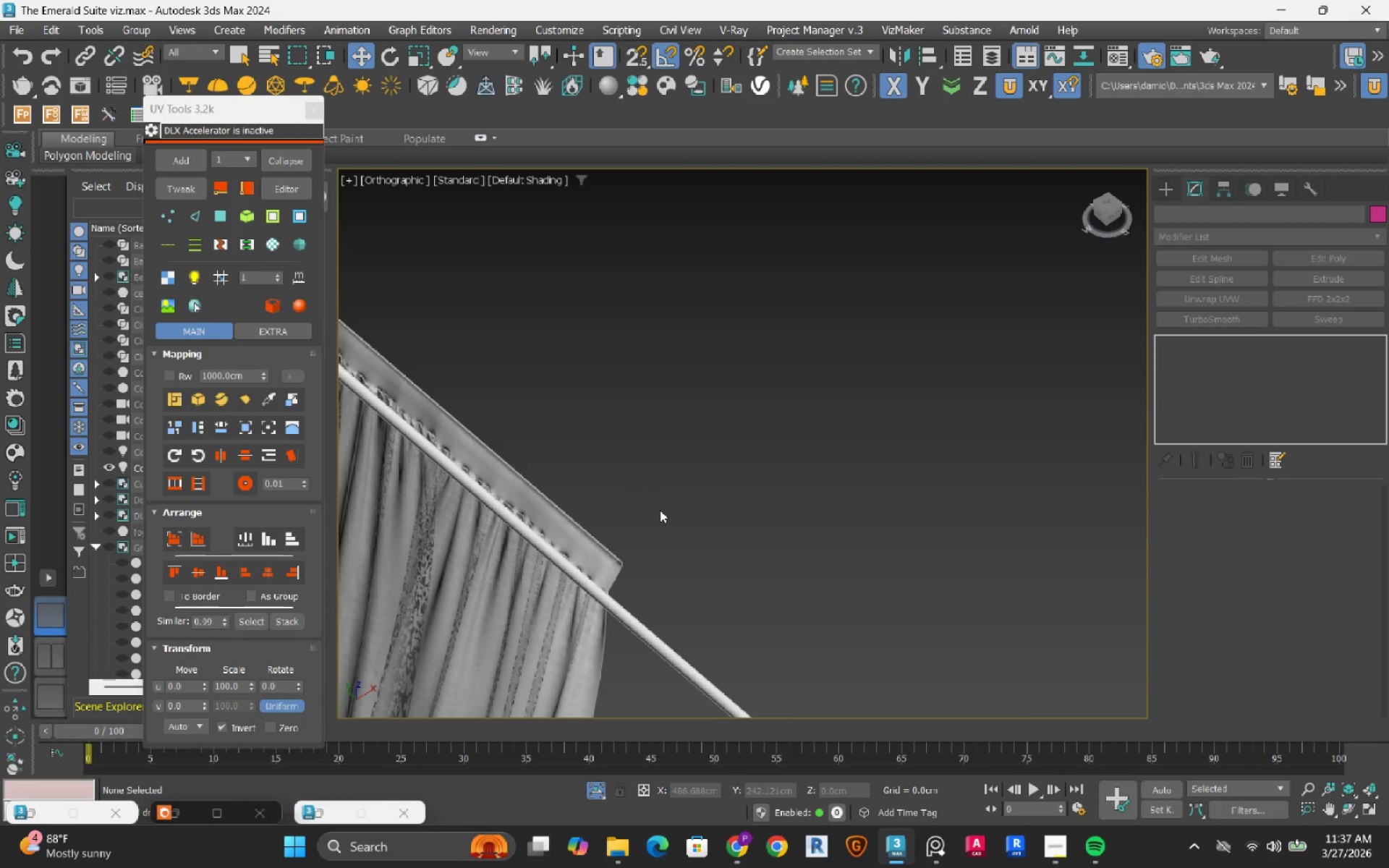 
left_click([591, 549])
 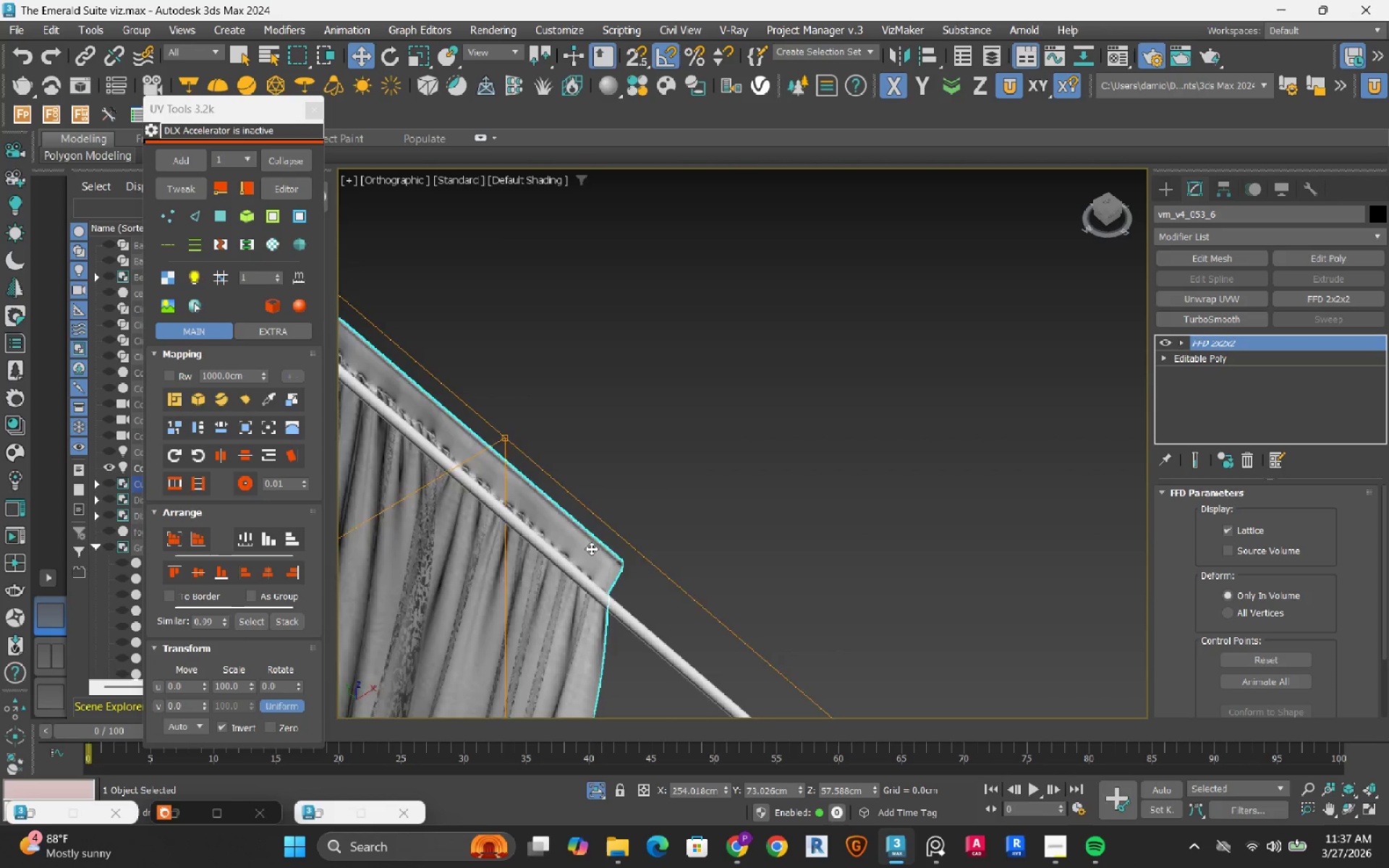 
scroll: coordinate [591, 548], scroll_direction: down, amount: 4.0
 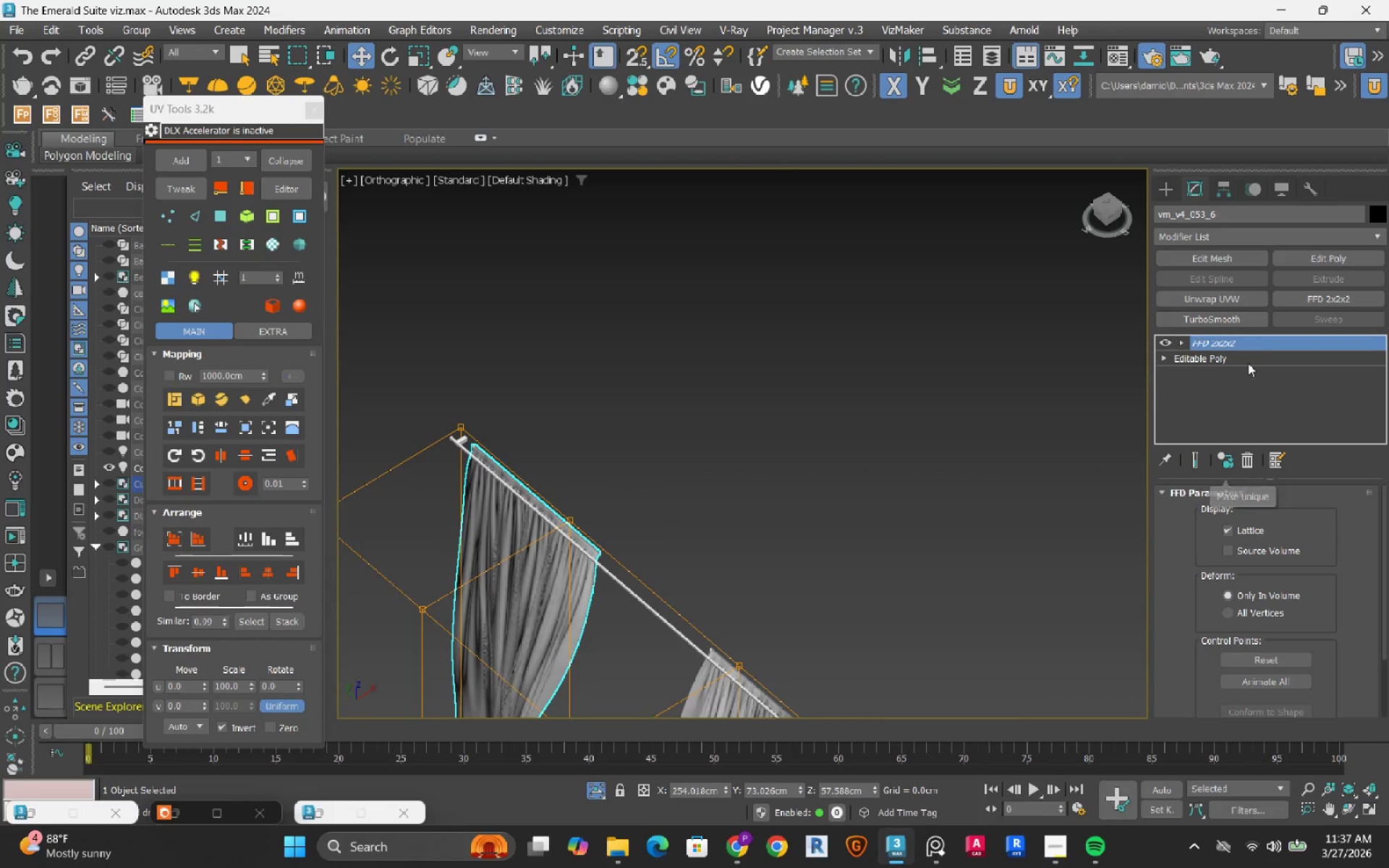 
right_click([1255, 340])
 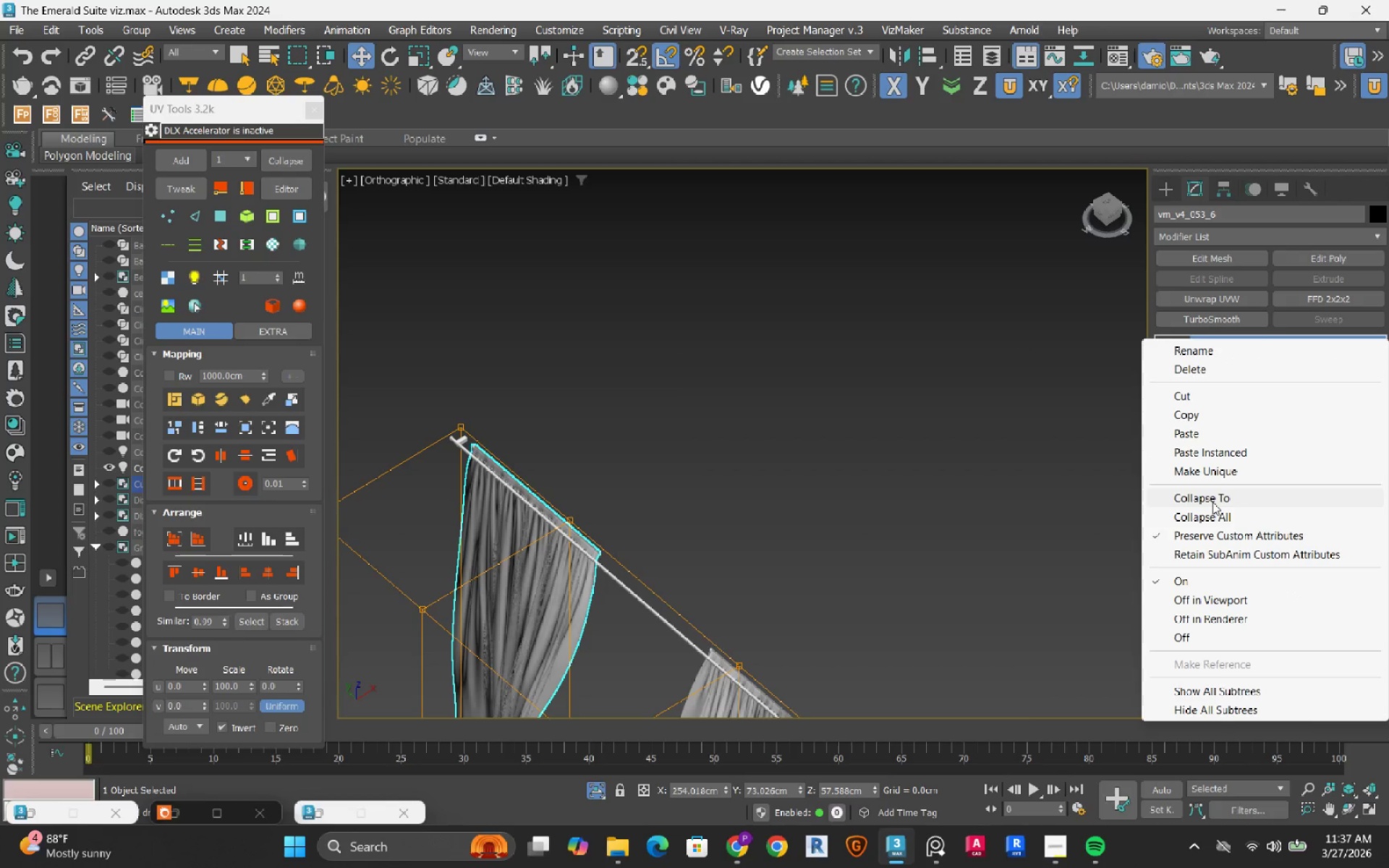 
left_click([1212, 502])
 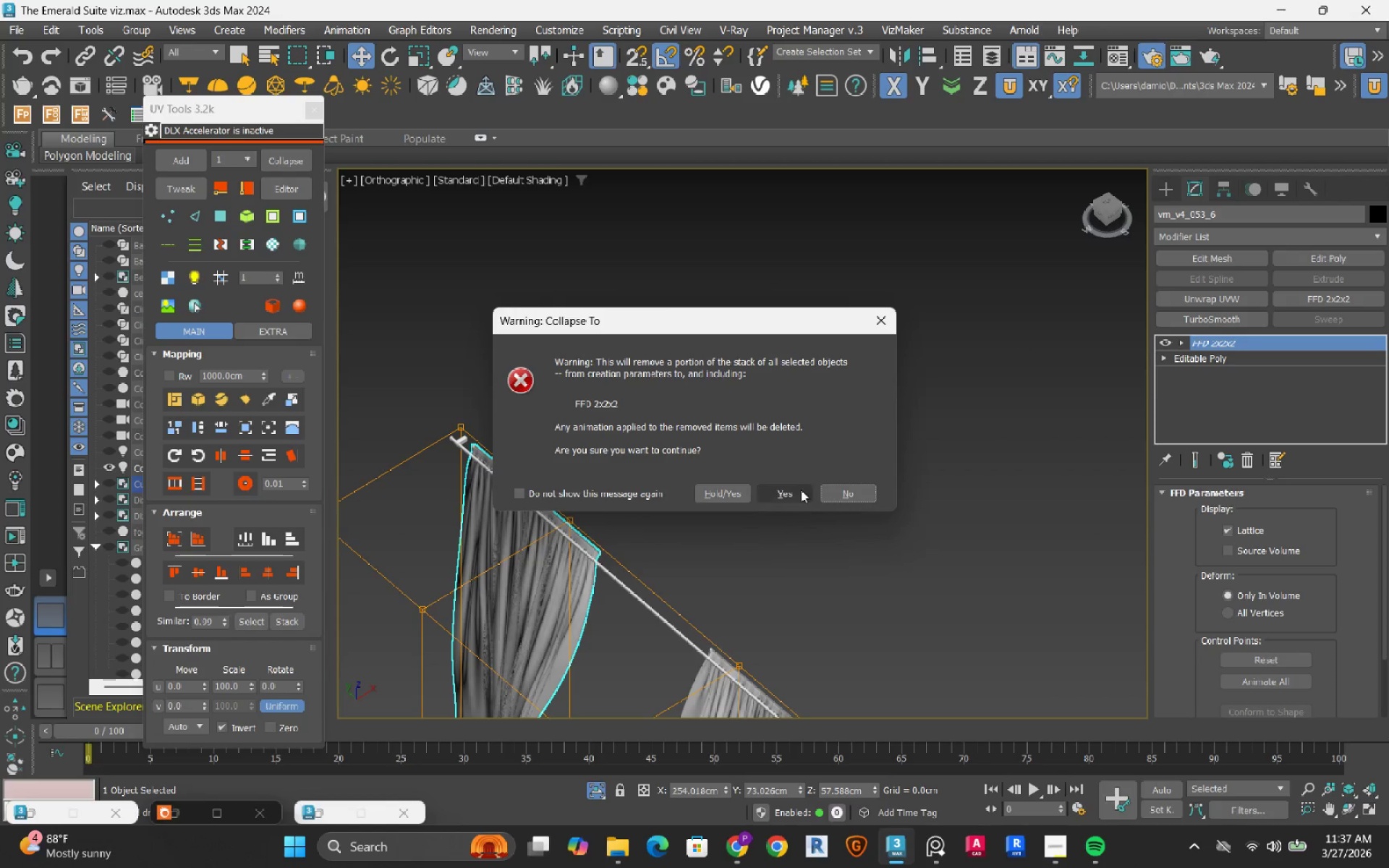 
left_click([799, 490])
 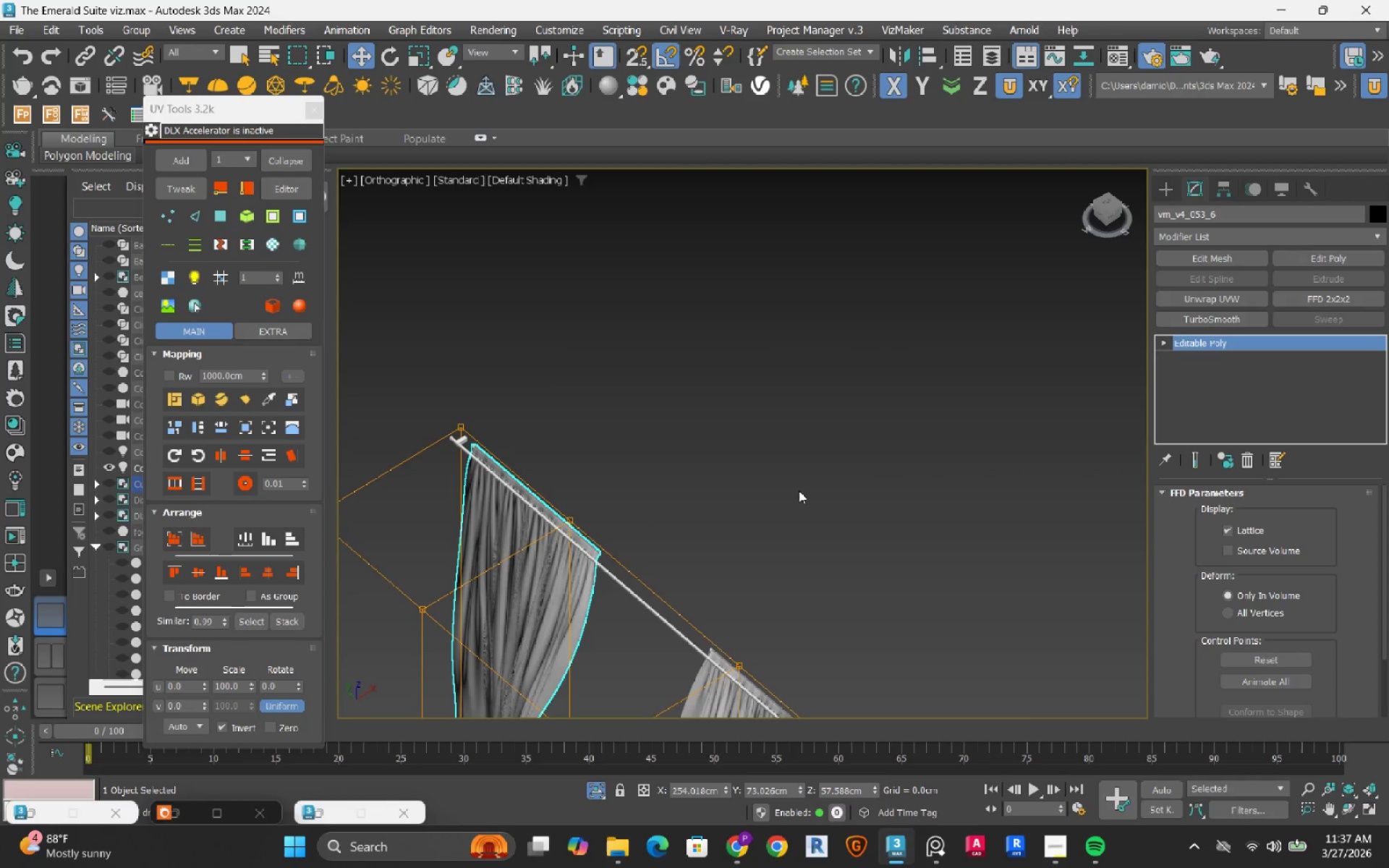 
scroll: coordinate [797, 490], scroll_direction: down, amount: 2.0
 